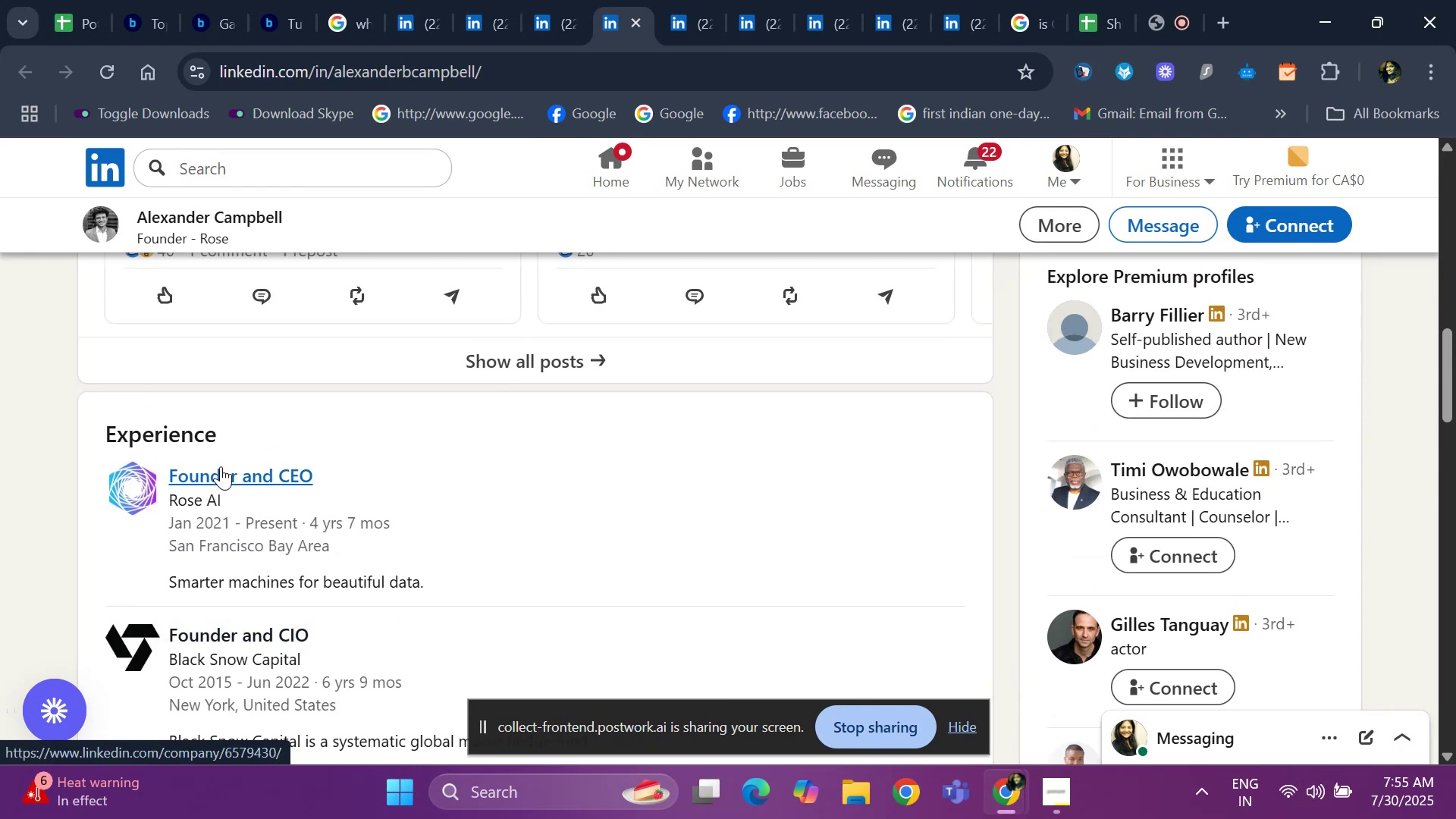 
right_click([221, 467])
 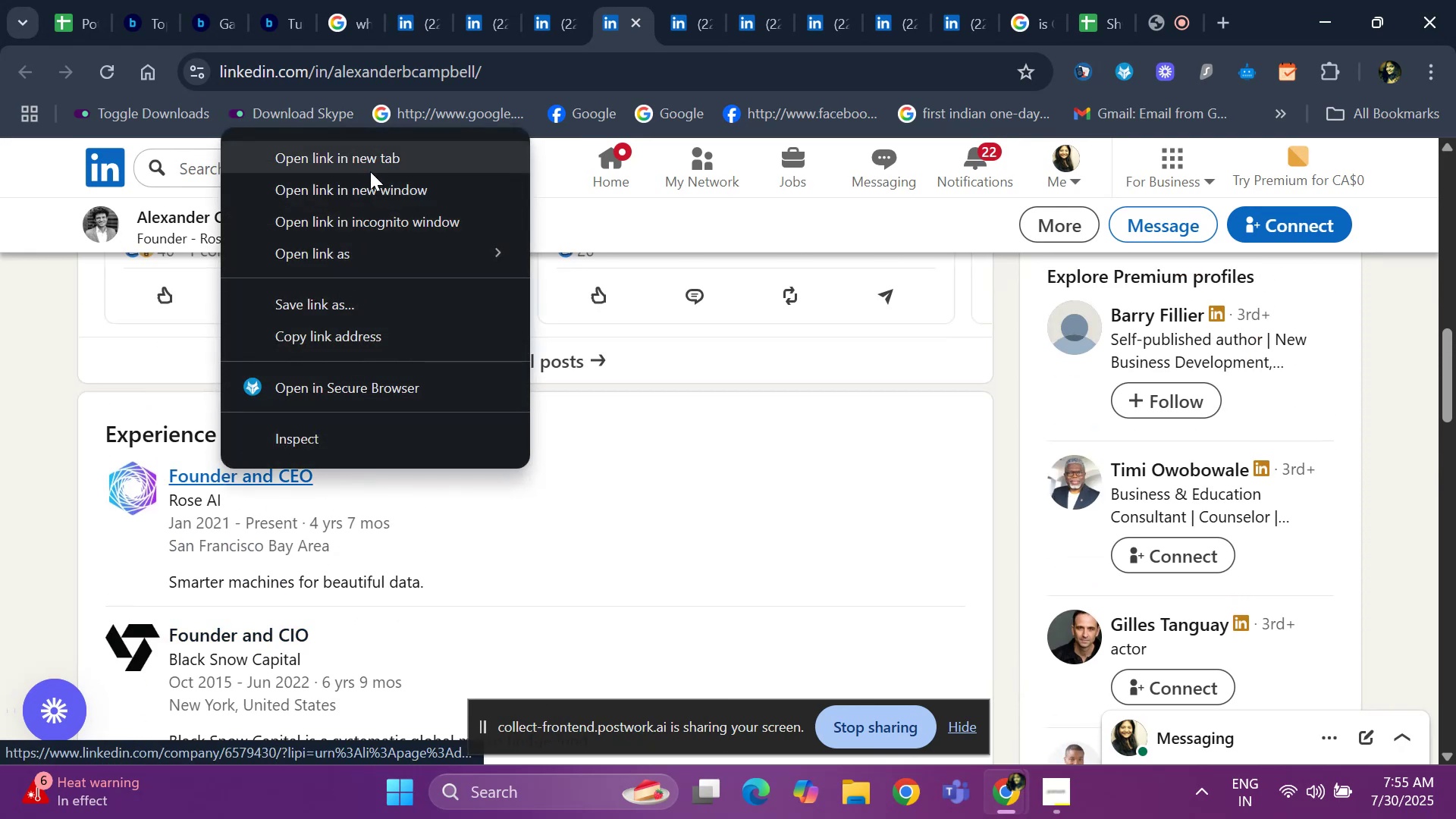 
left_click([371, 168])
 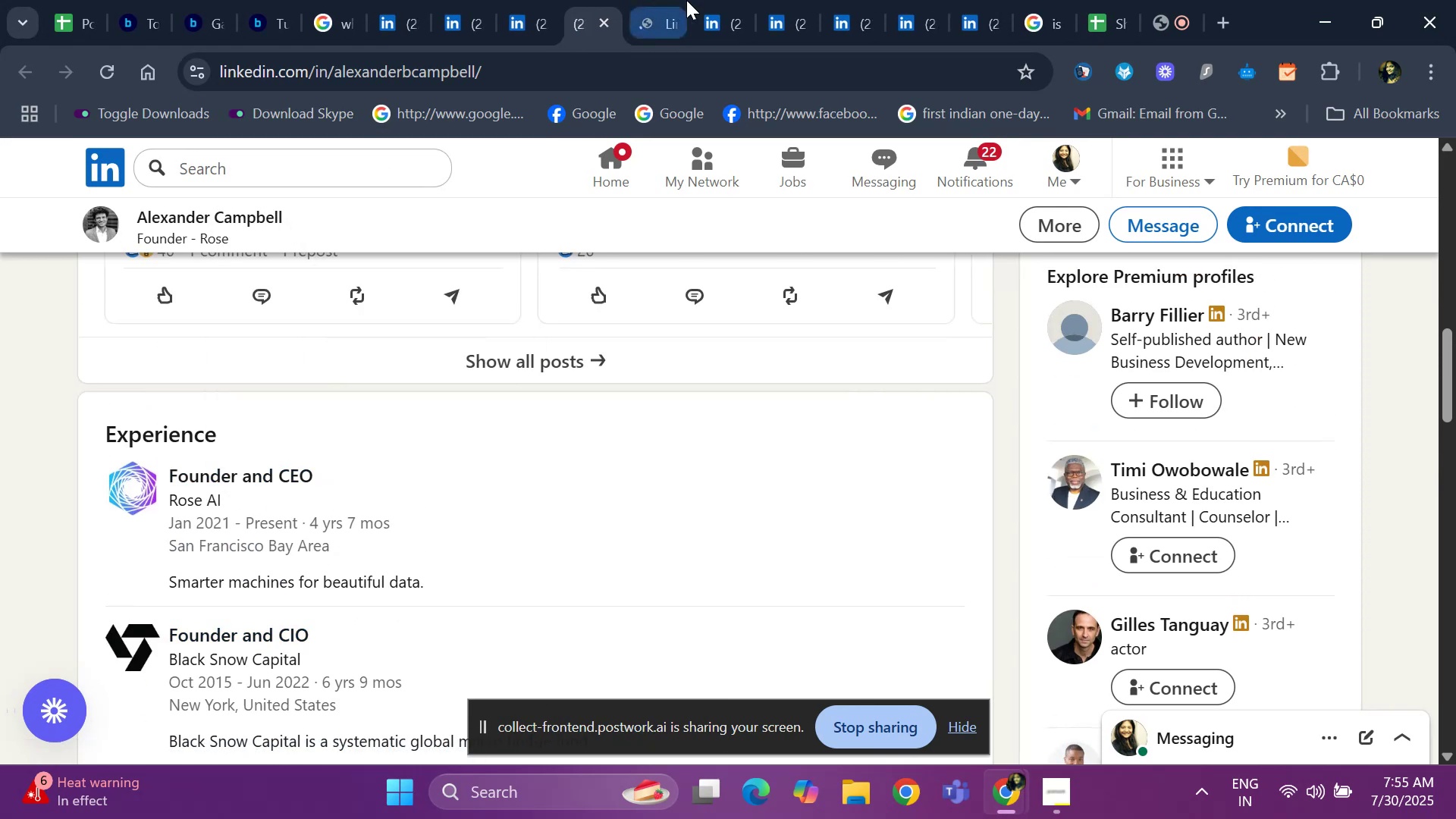 
left_click([650, 17])
 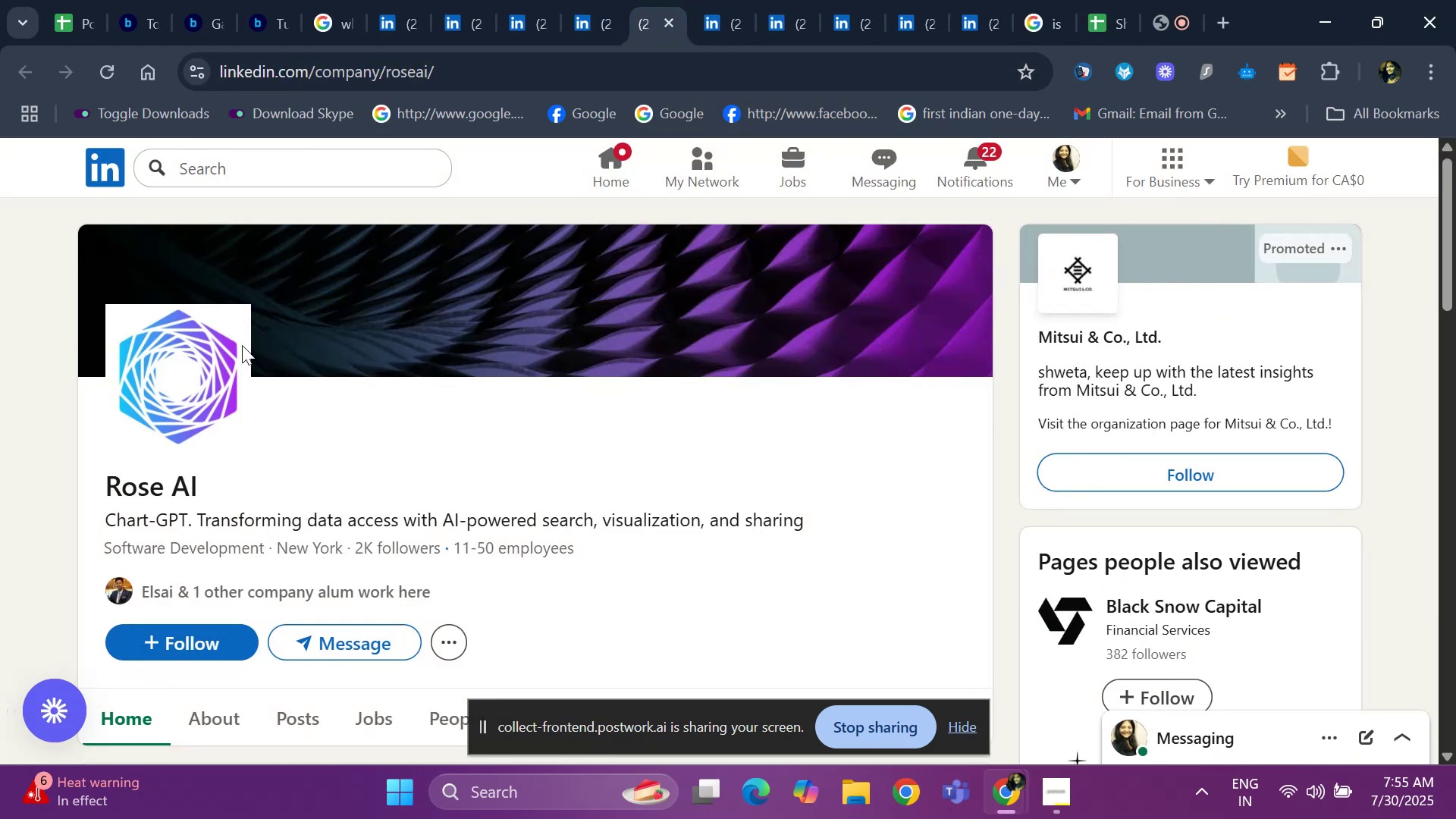 
left_click([533, 19])
 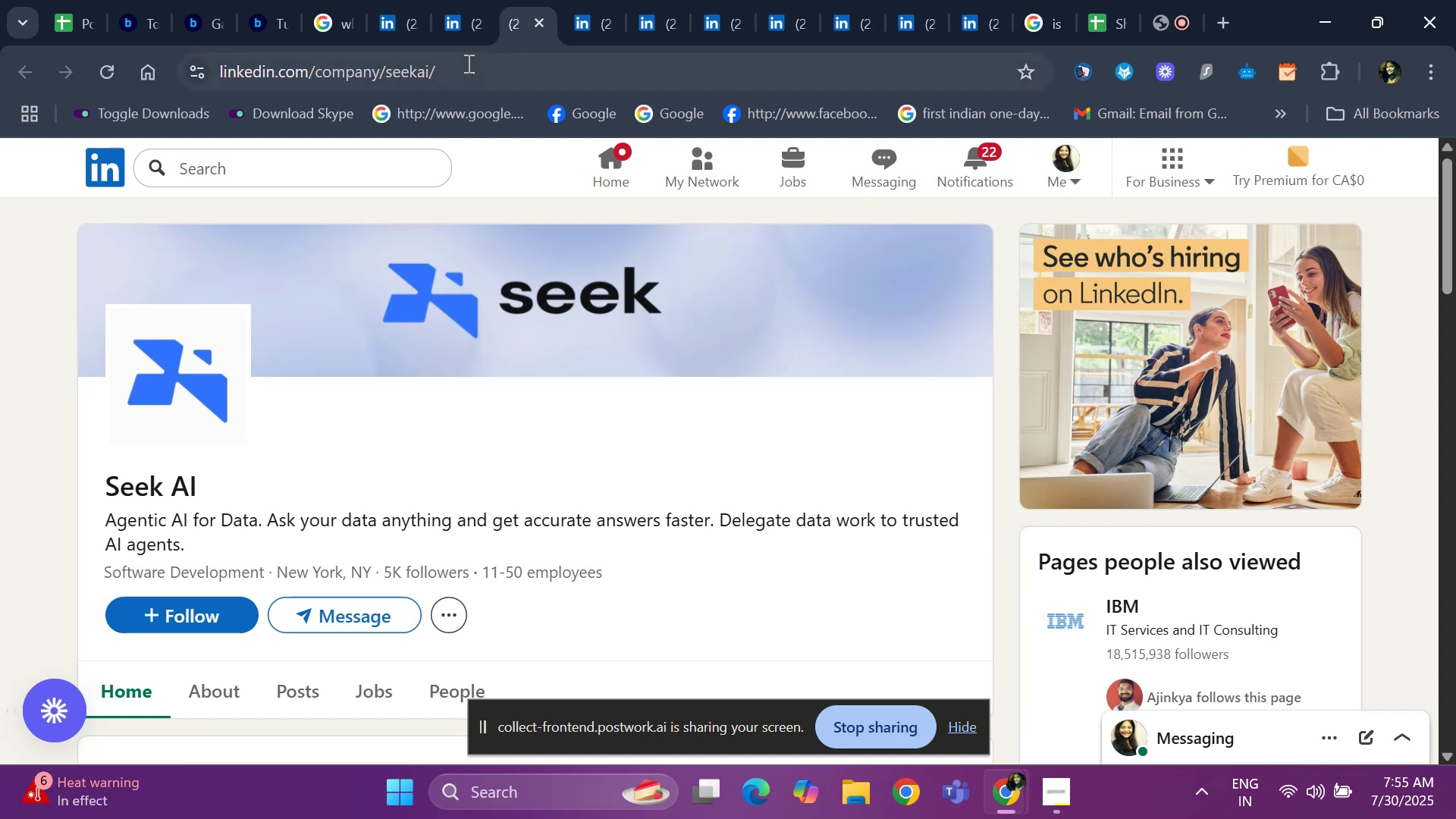 
left_click([470, 24])
 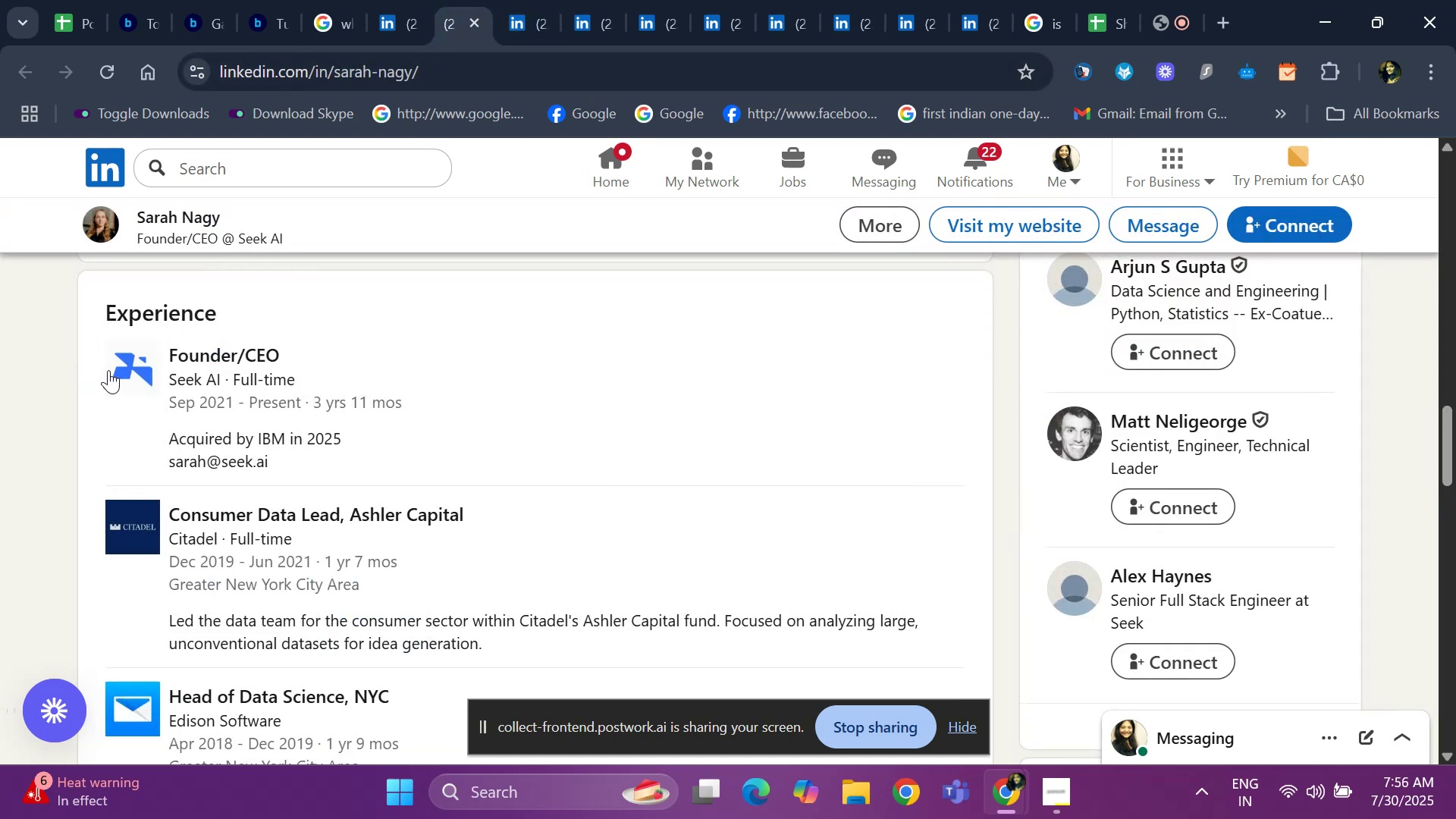 
scroll: coordinate [111, 435], scroll_direction: up, amount: 12.0
 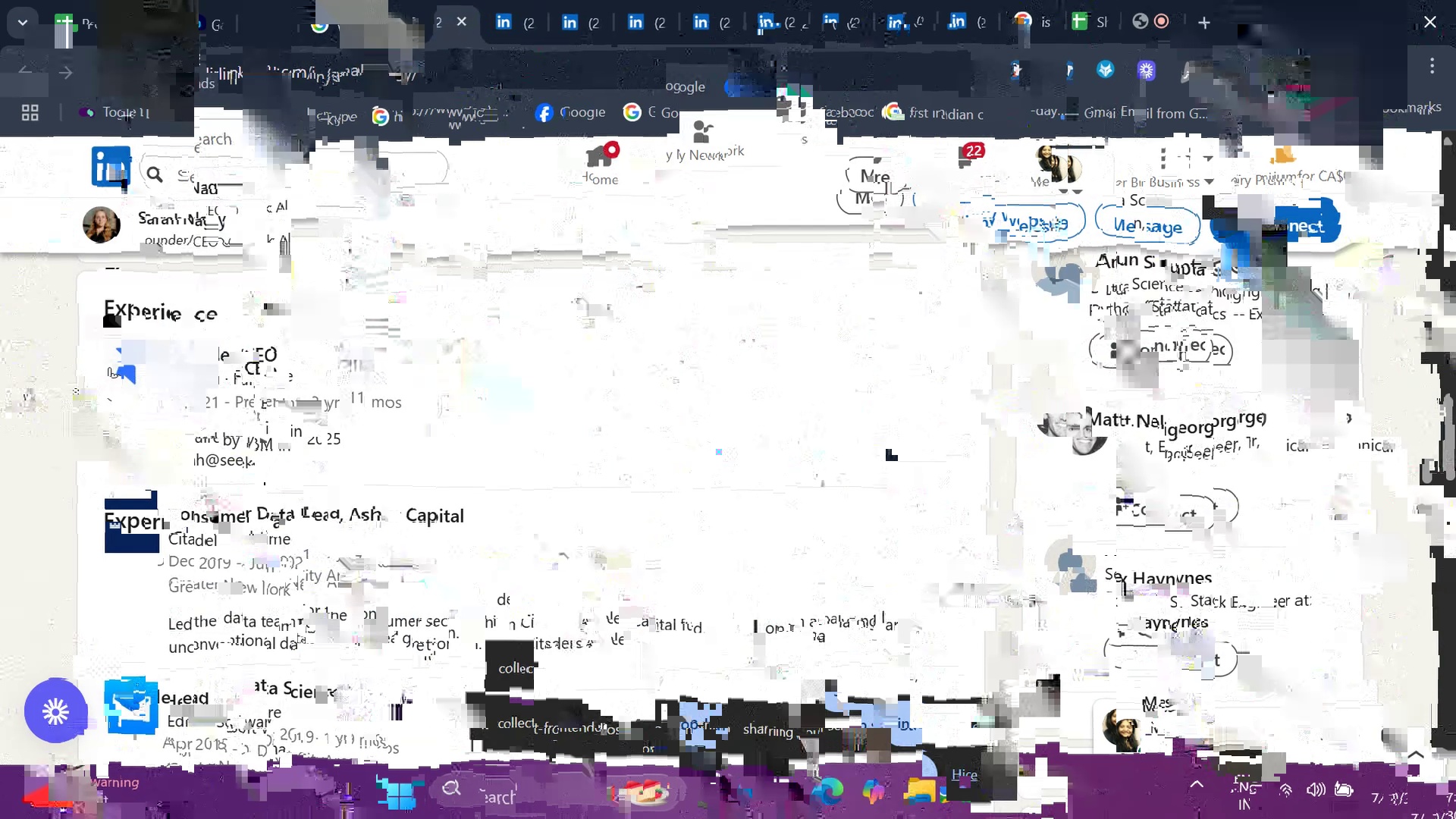 
left_click_drag(start_coordinate=[79, 542], to_coordinate=[246, 548])
 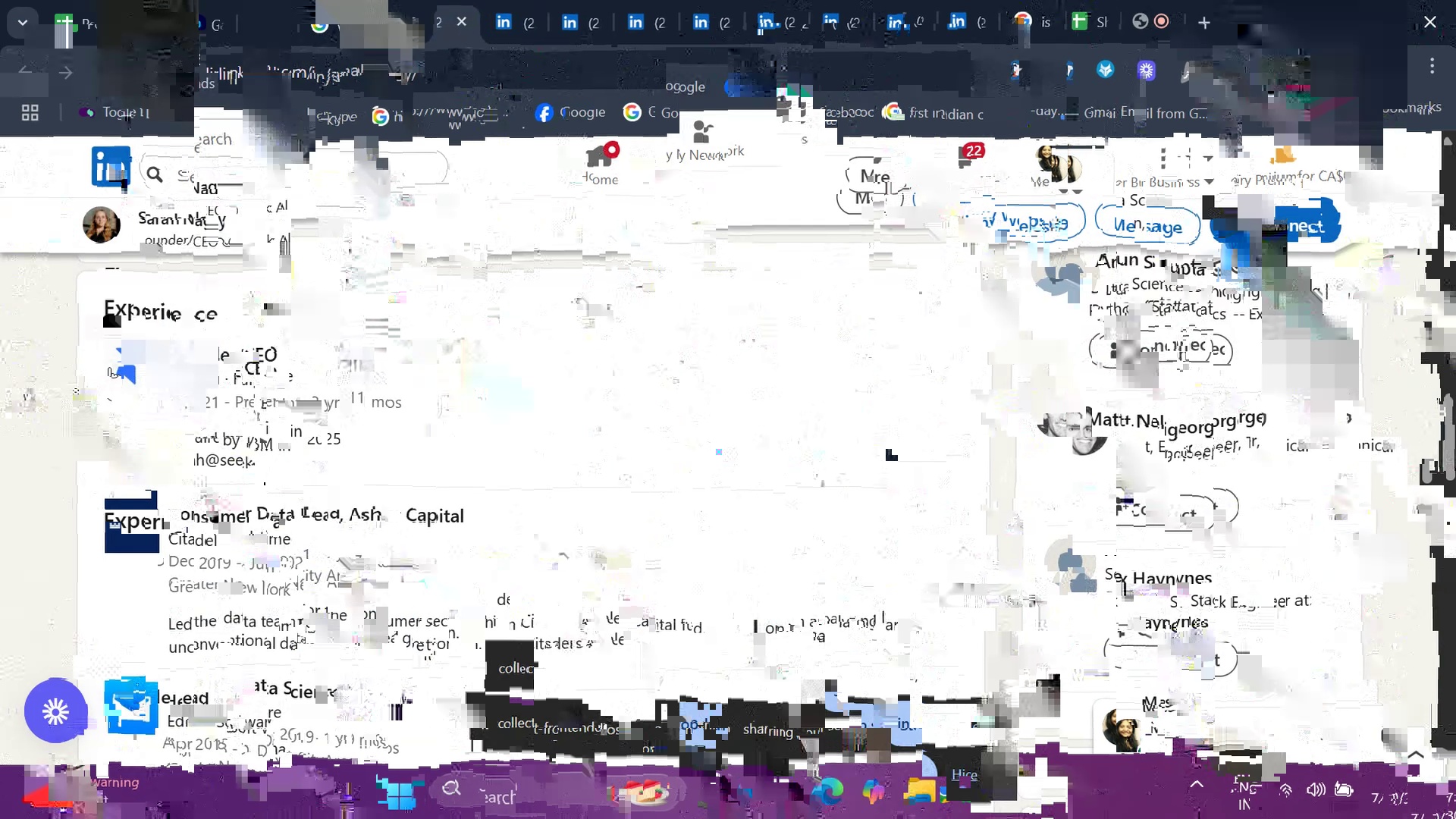 
key(Control+C)
 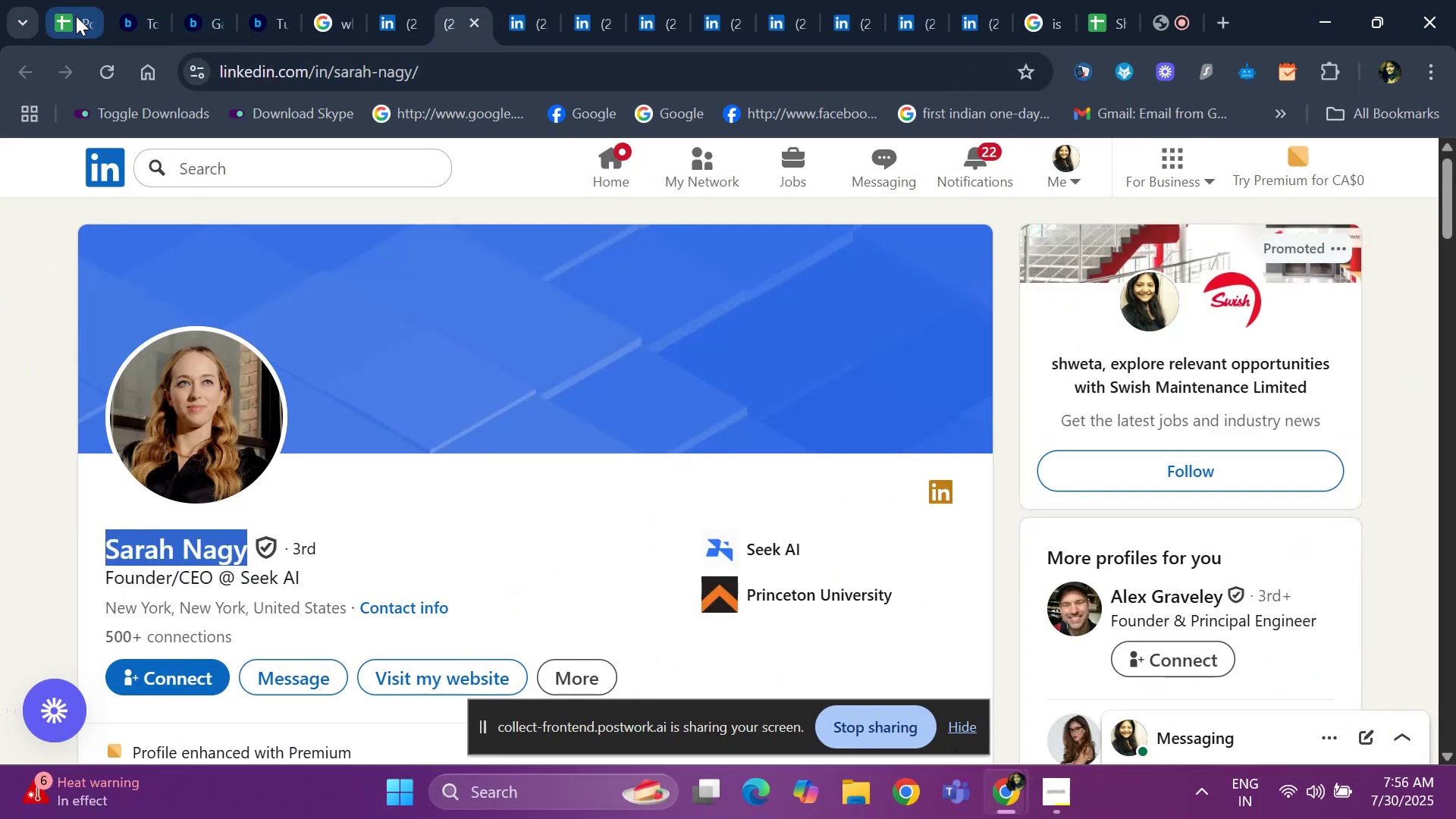 
left_click([74, 17])
 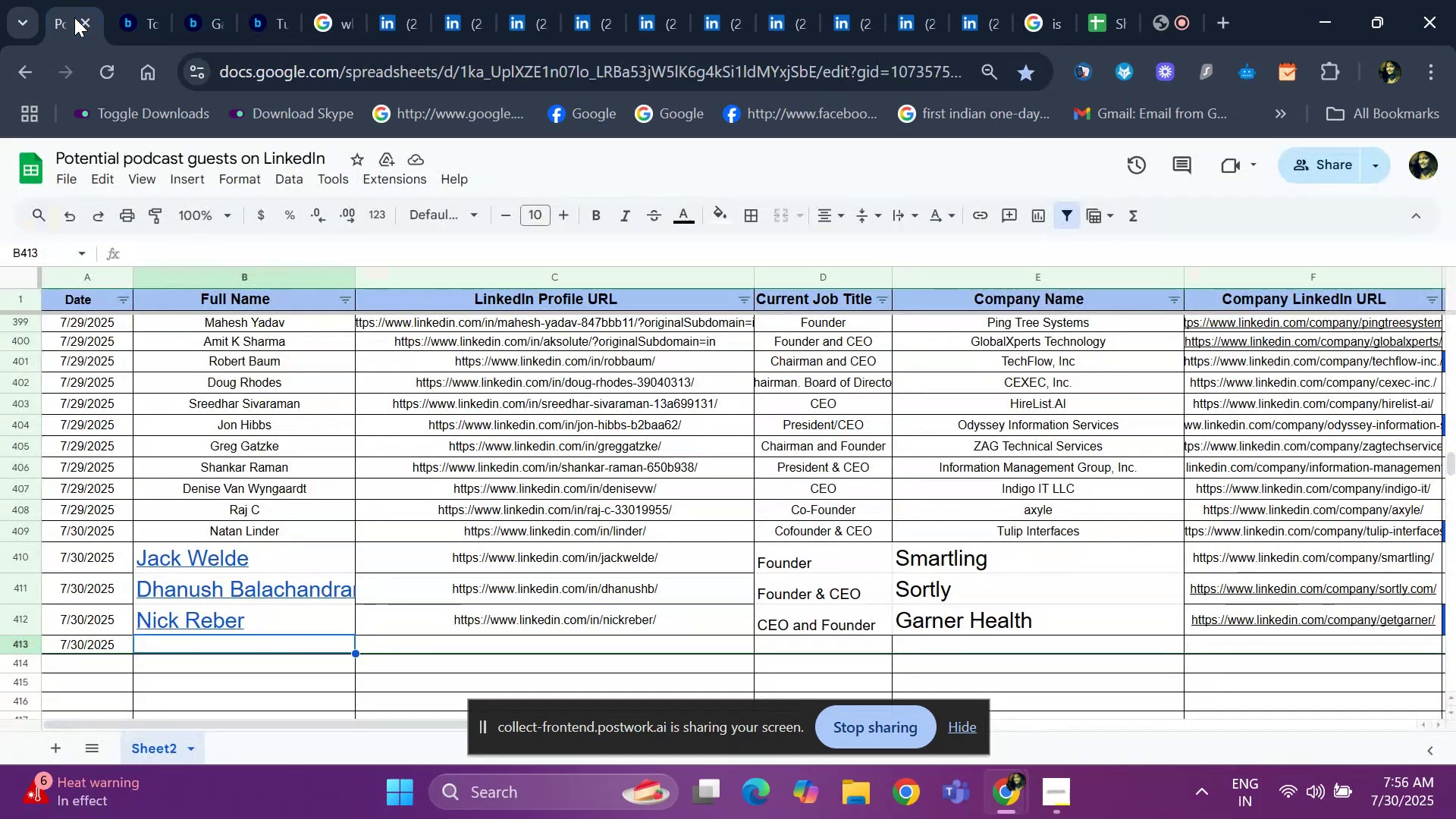 
key(Control+ControlLeft)
 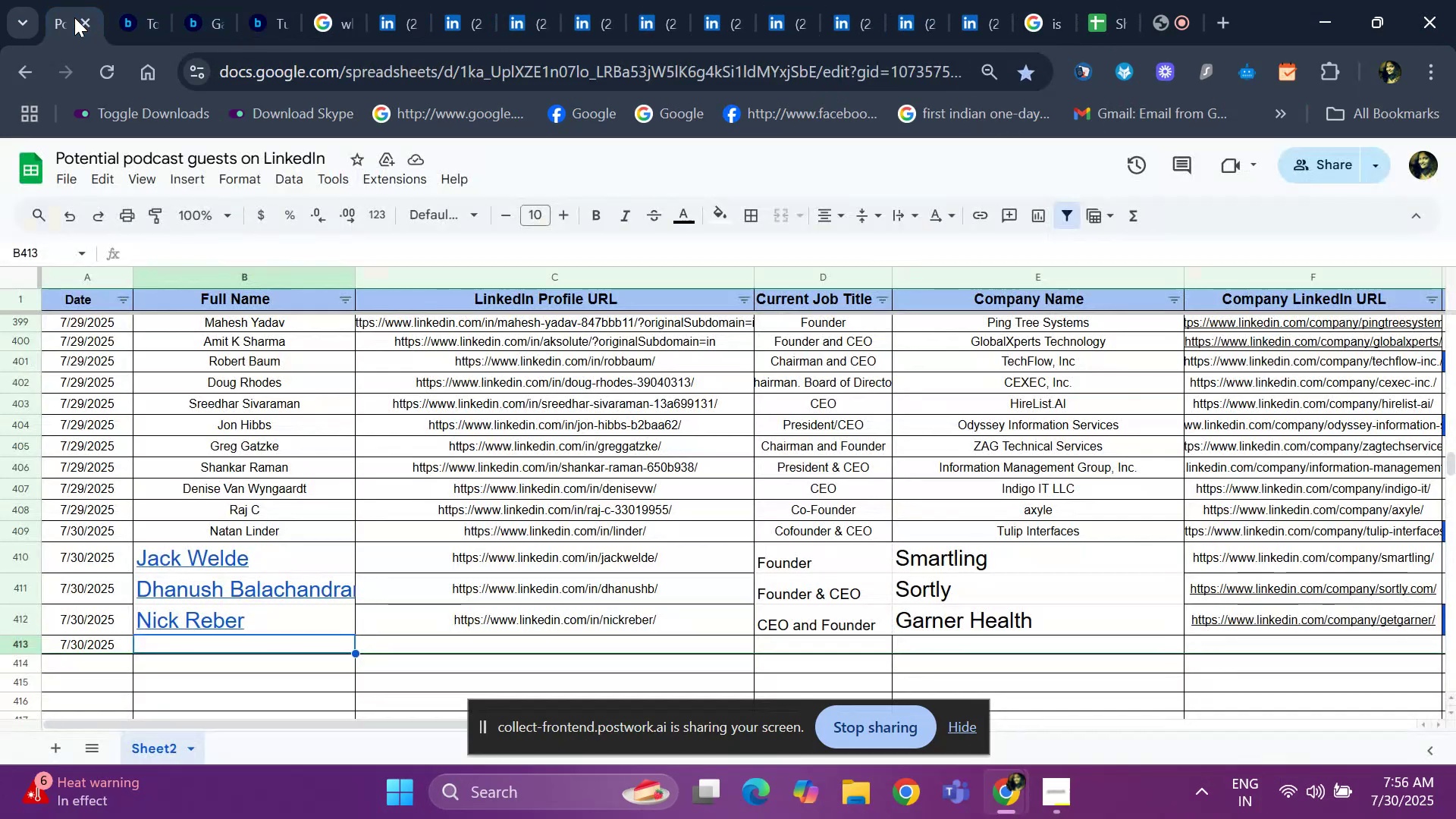 
key(Control+V)
 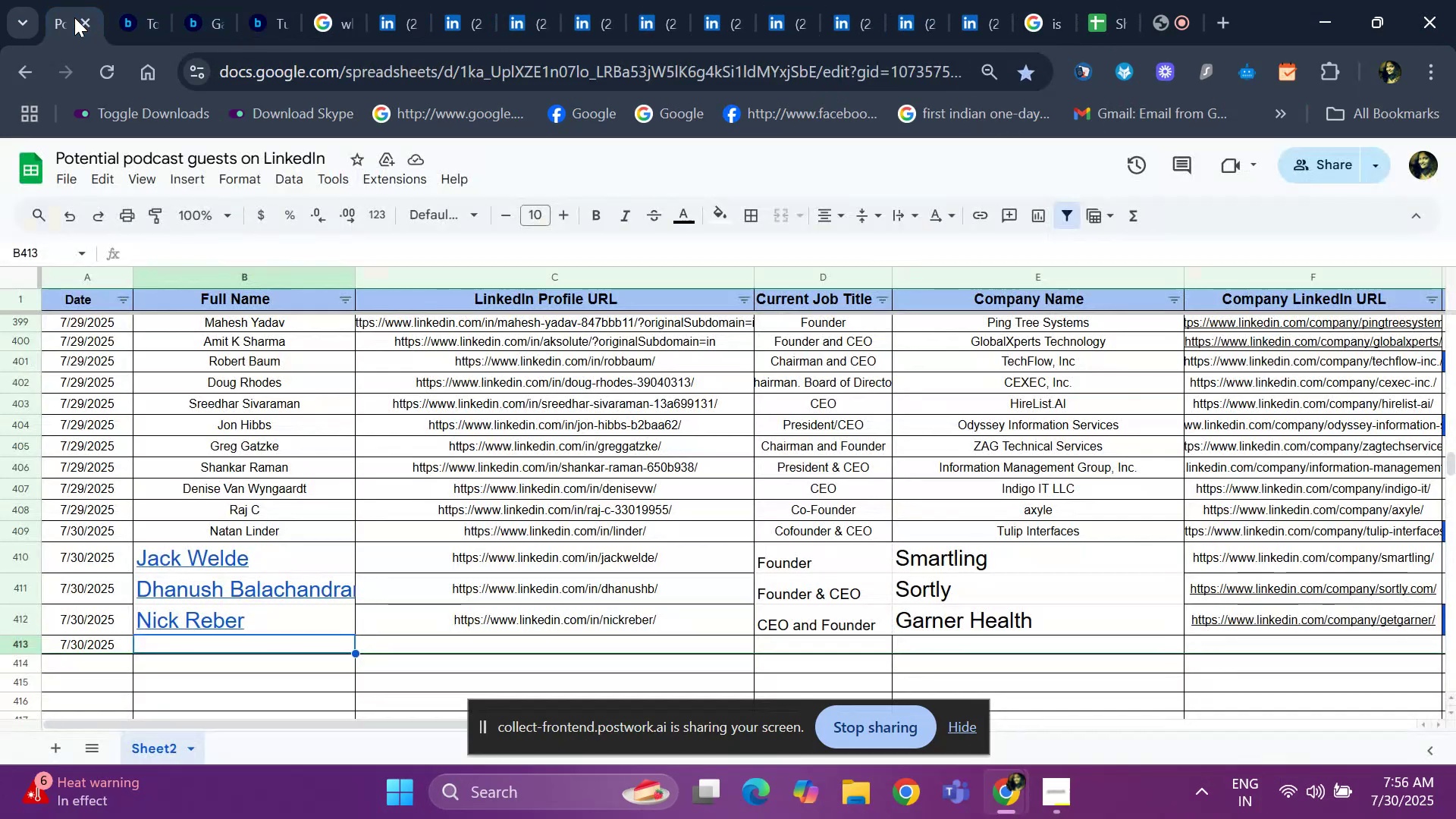 
key(ArrowRight)
 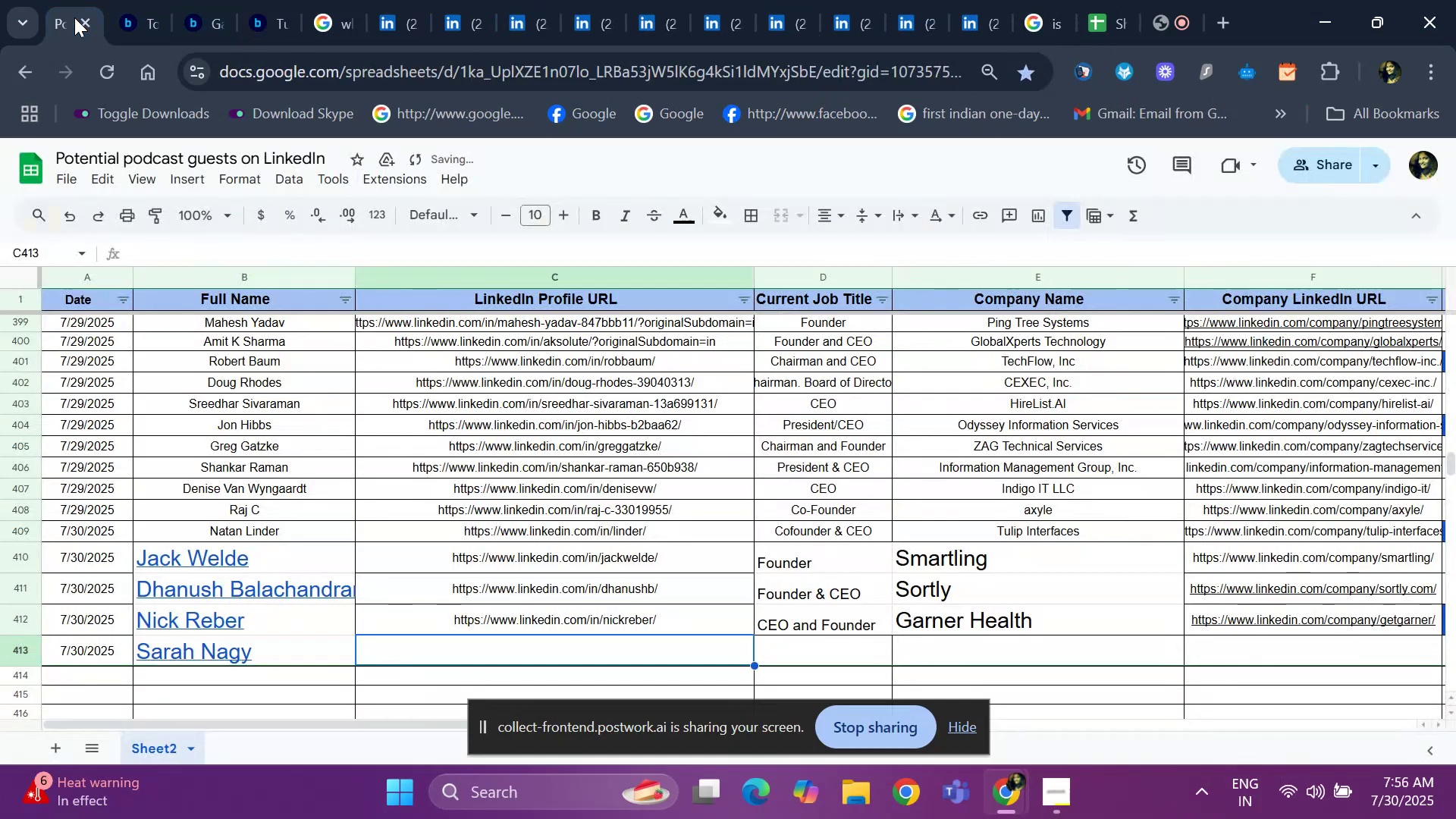 
key(ArrowRight)
 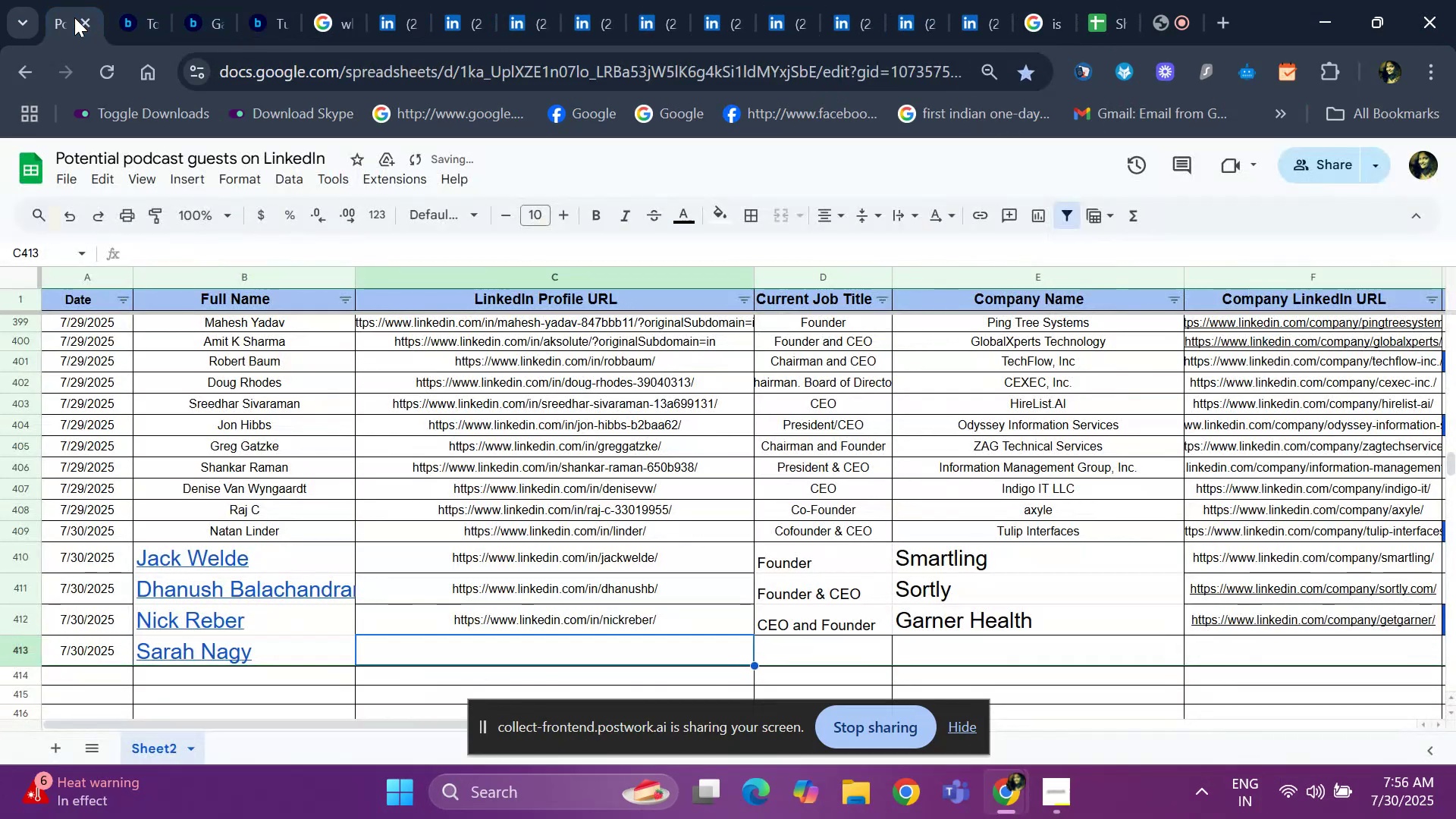 
key(ArrowLeft)
 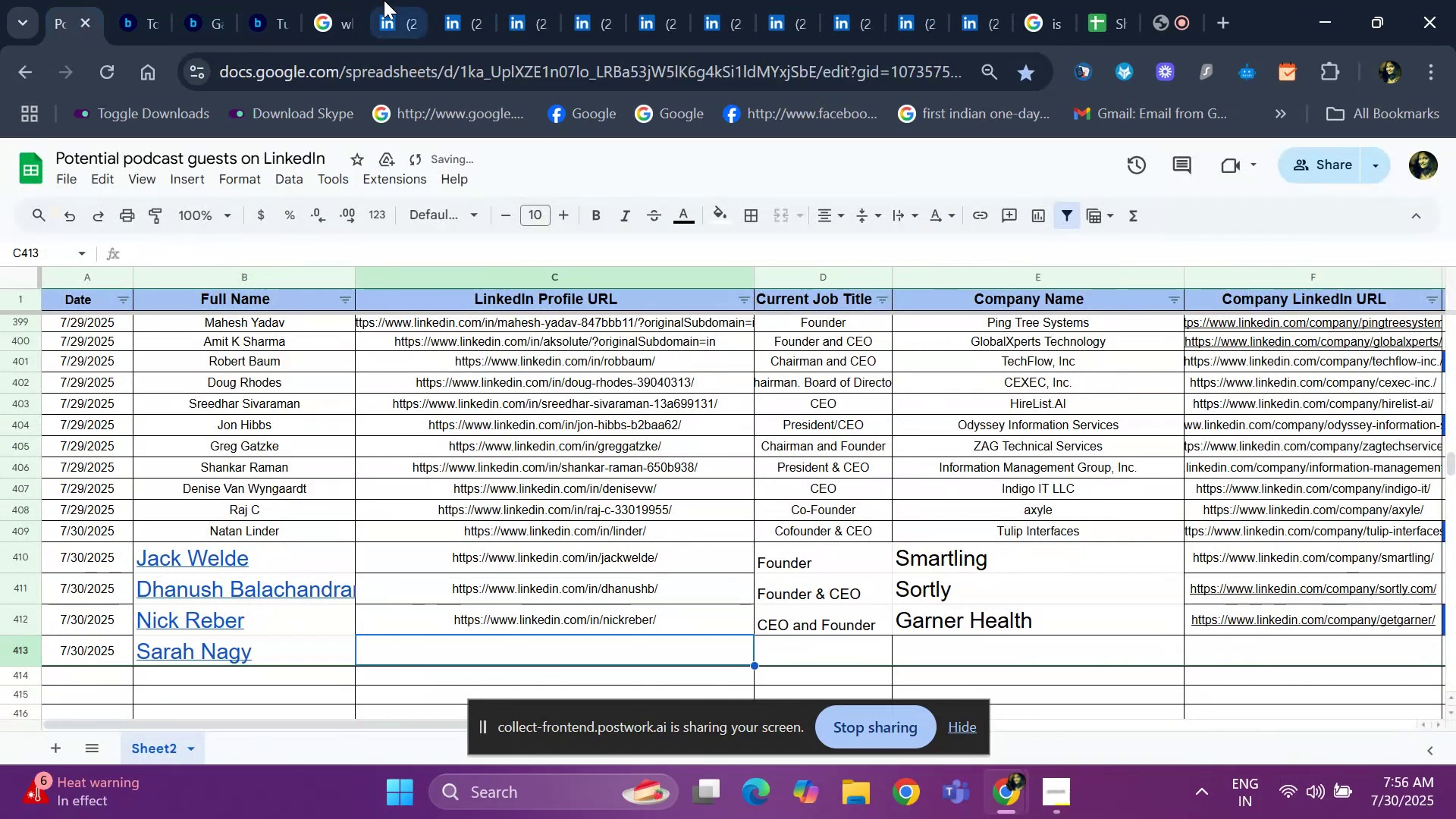 
left_click([384, 8])
 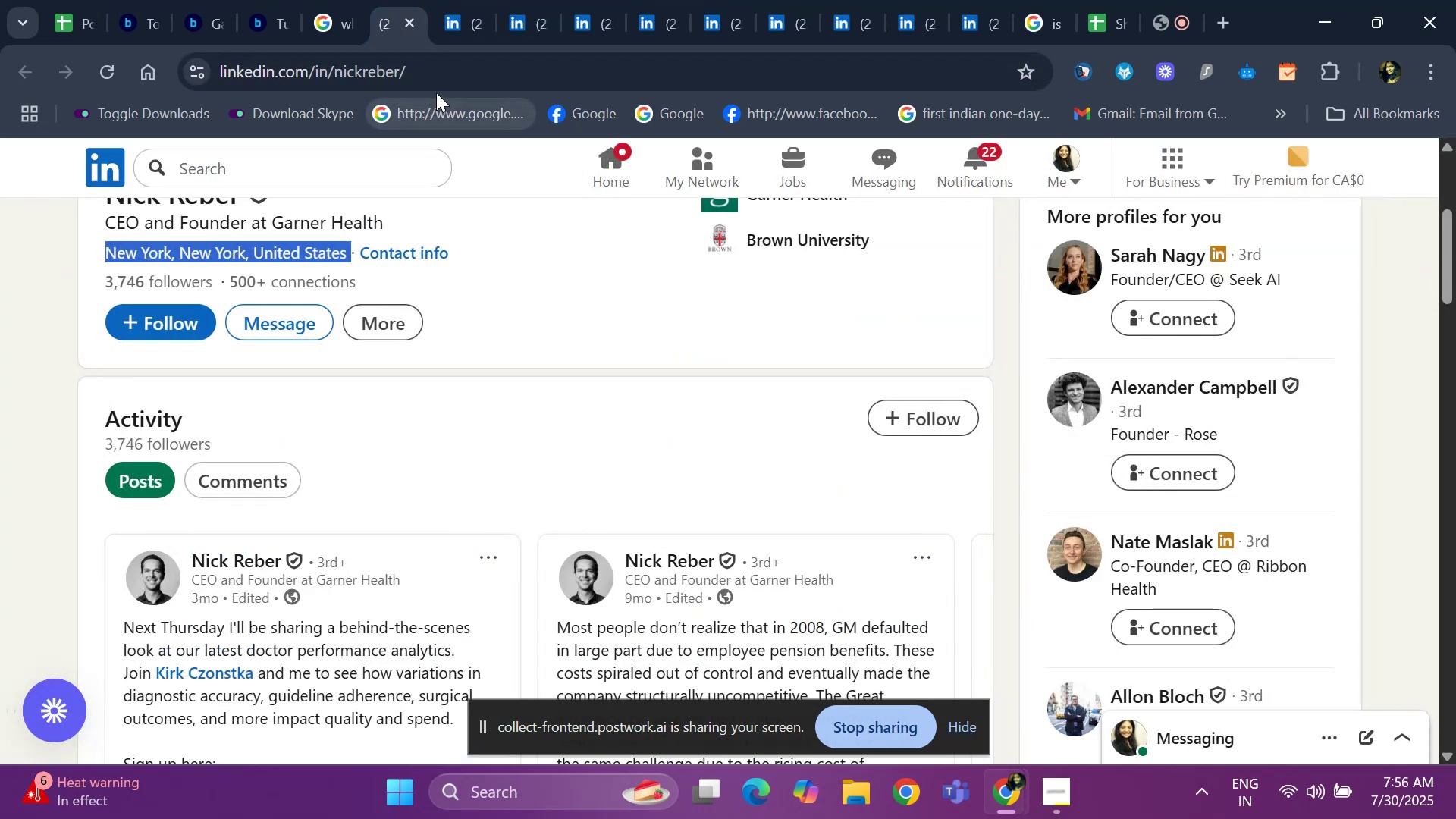 
left_click([437, 82])
 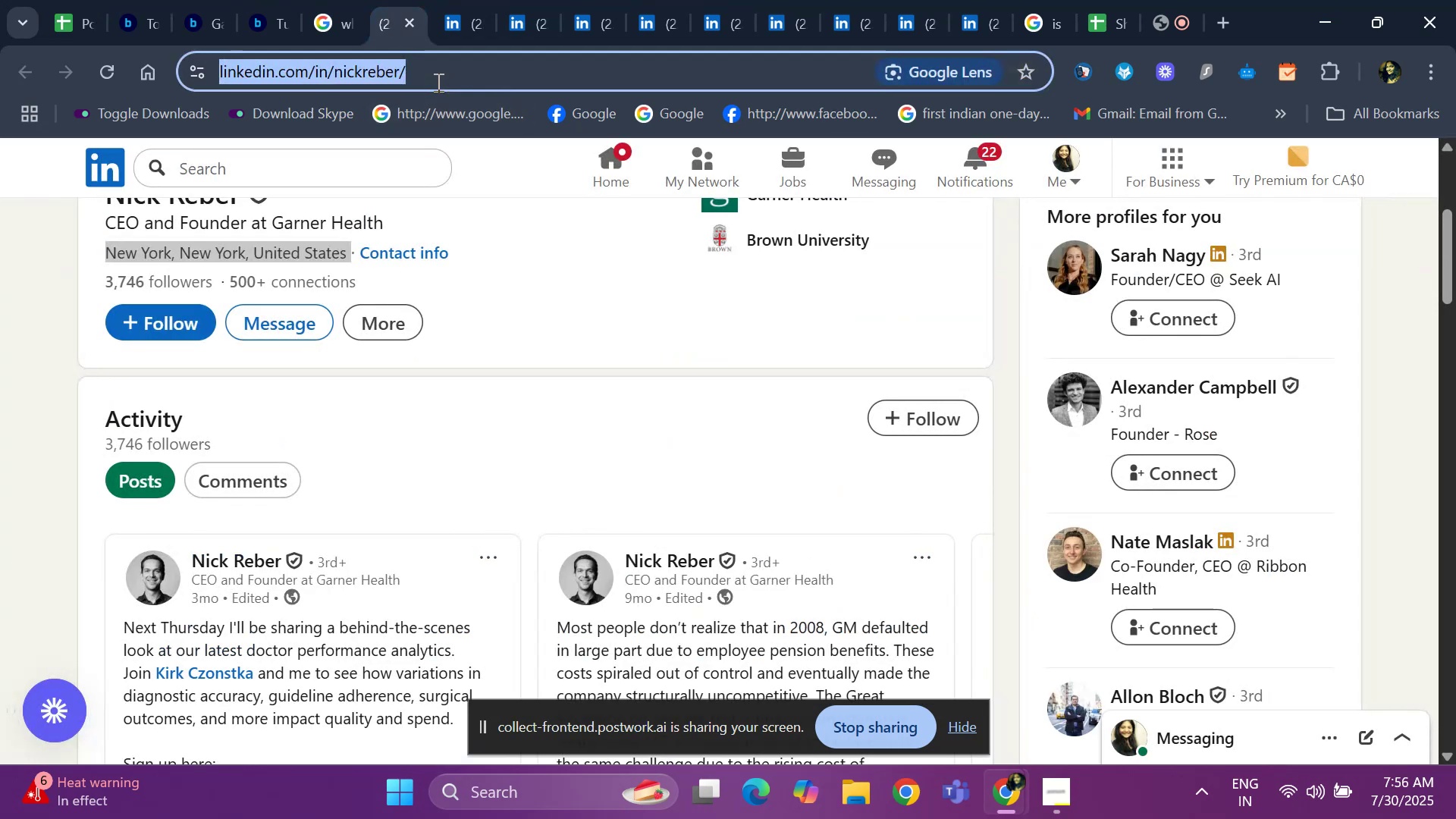 
hold_key(key=ControlLeft, duration=0.5)
 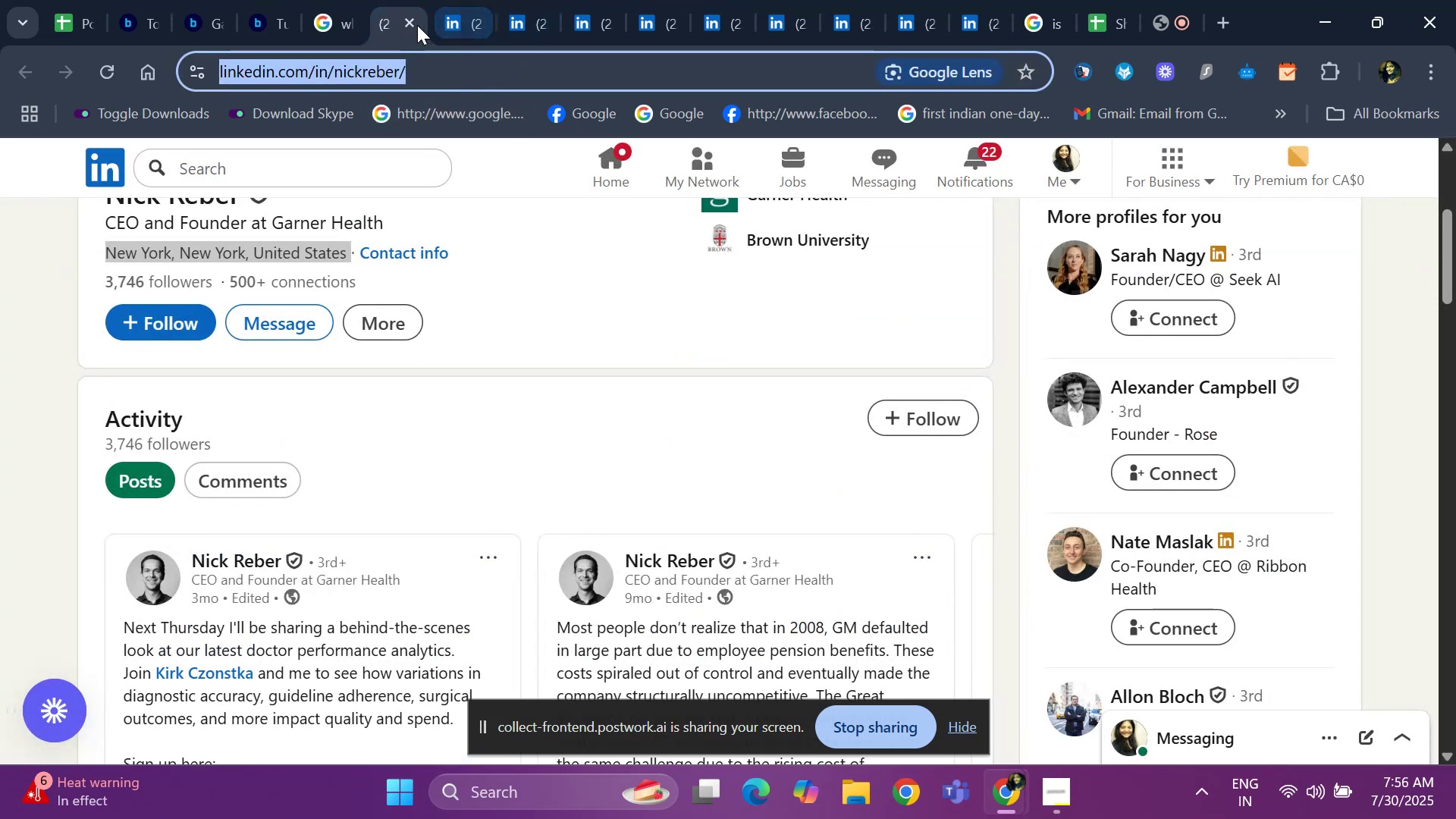 
left_click([409, 22])
 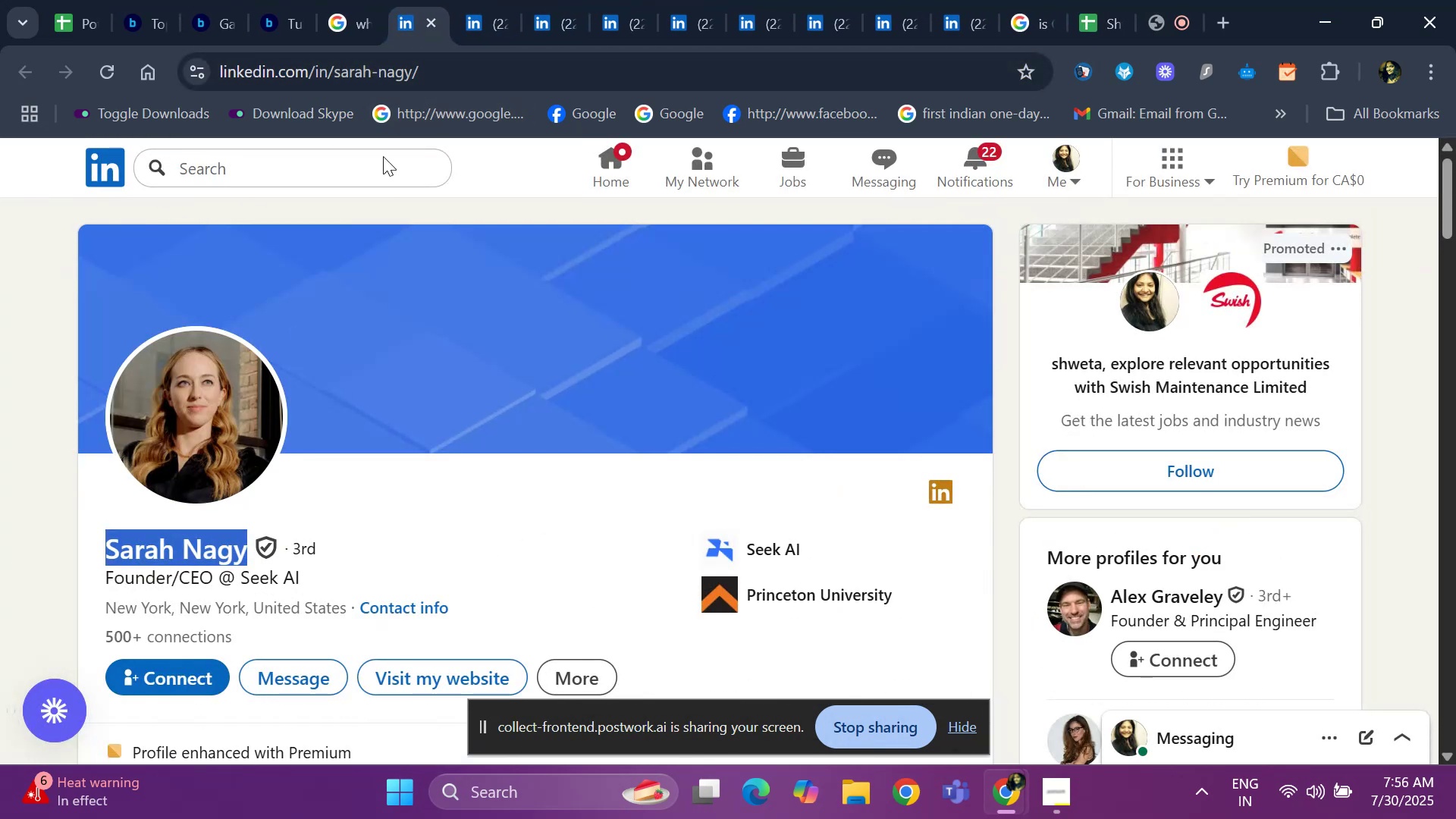 
left_click([460, 79])
 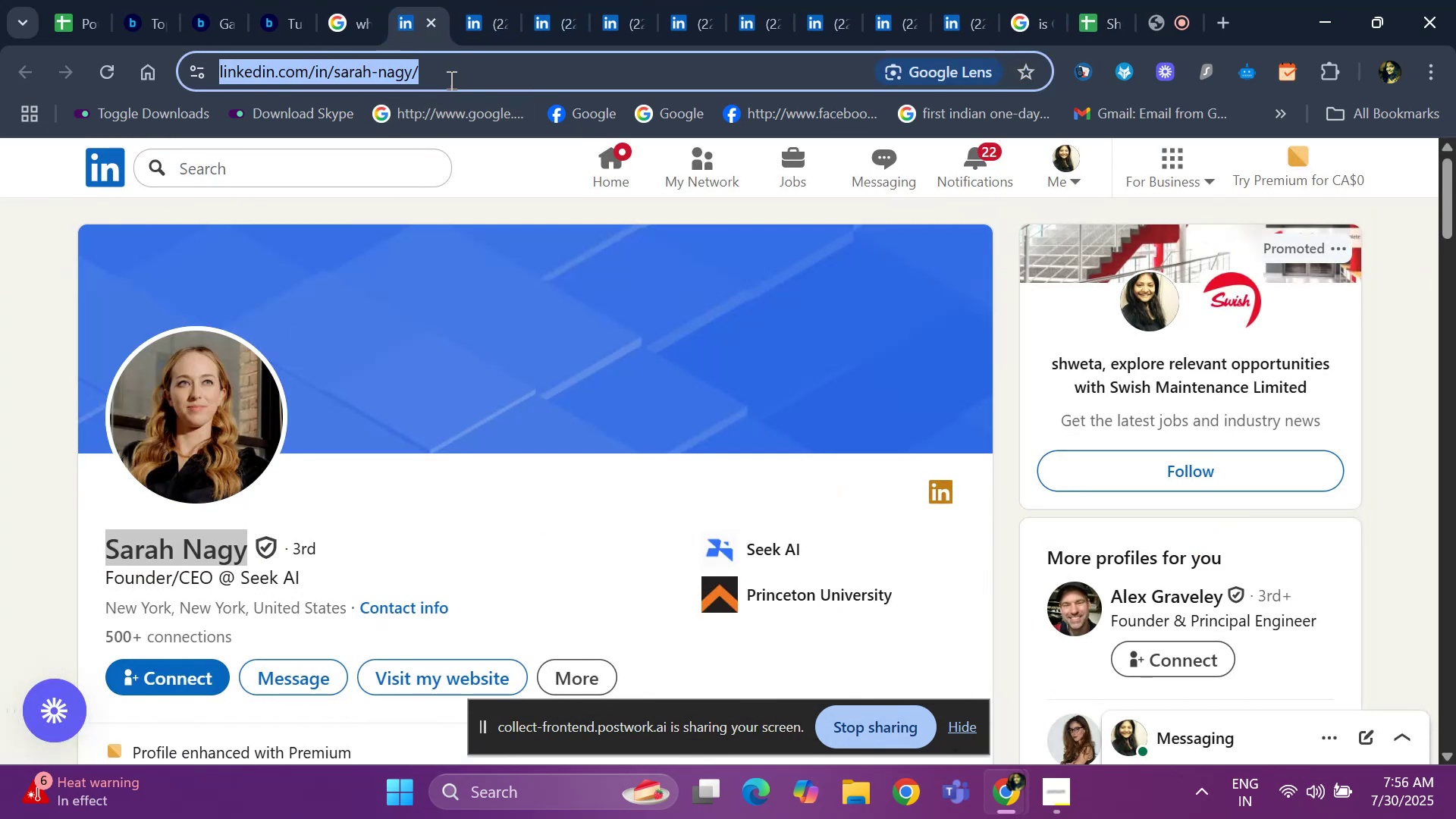 
key(Control+C)
 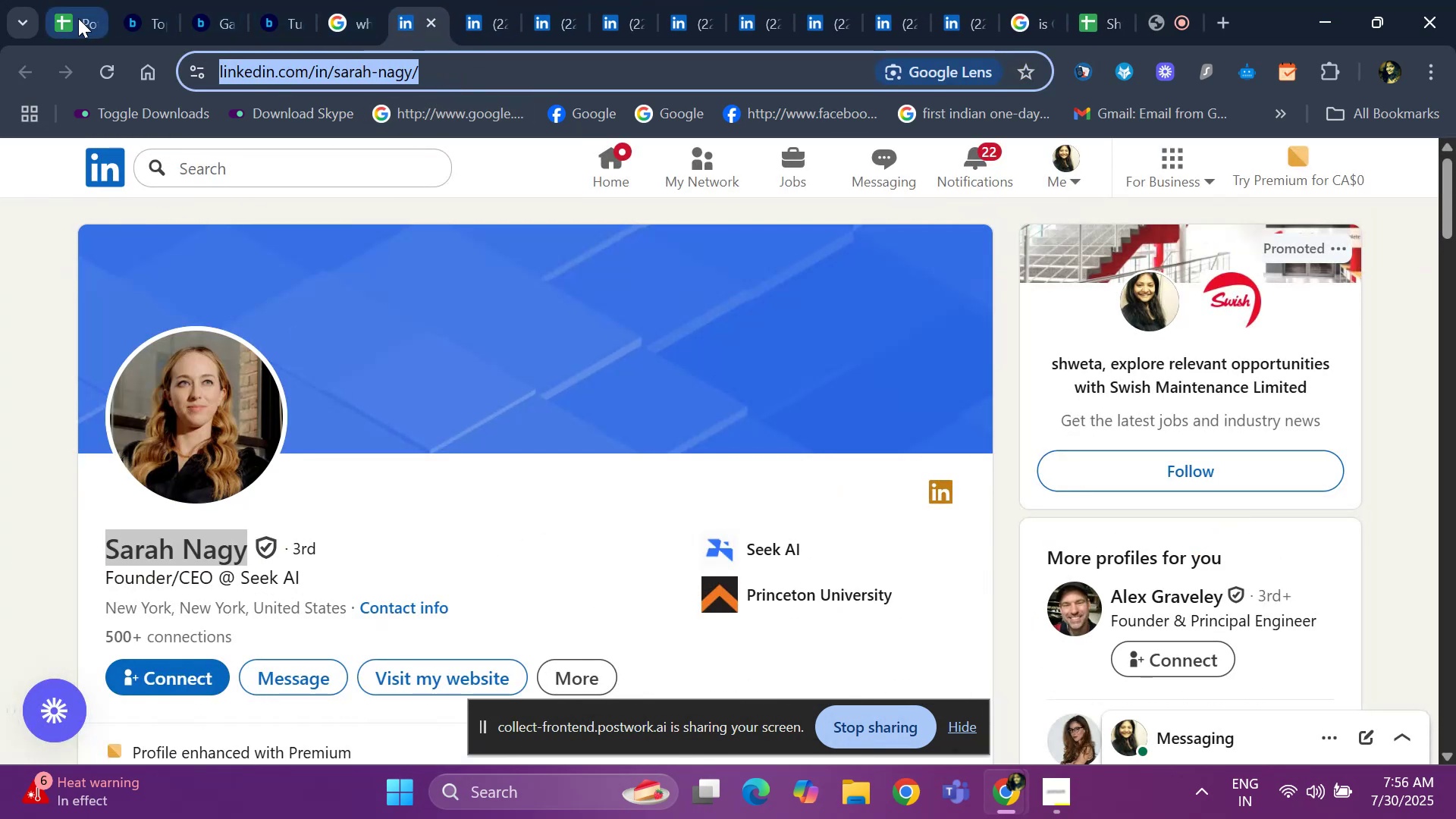 
left_click([78, 18])
 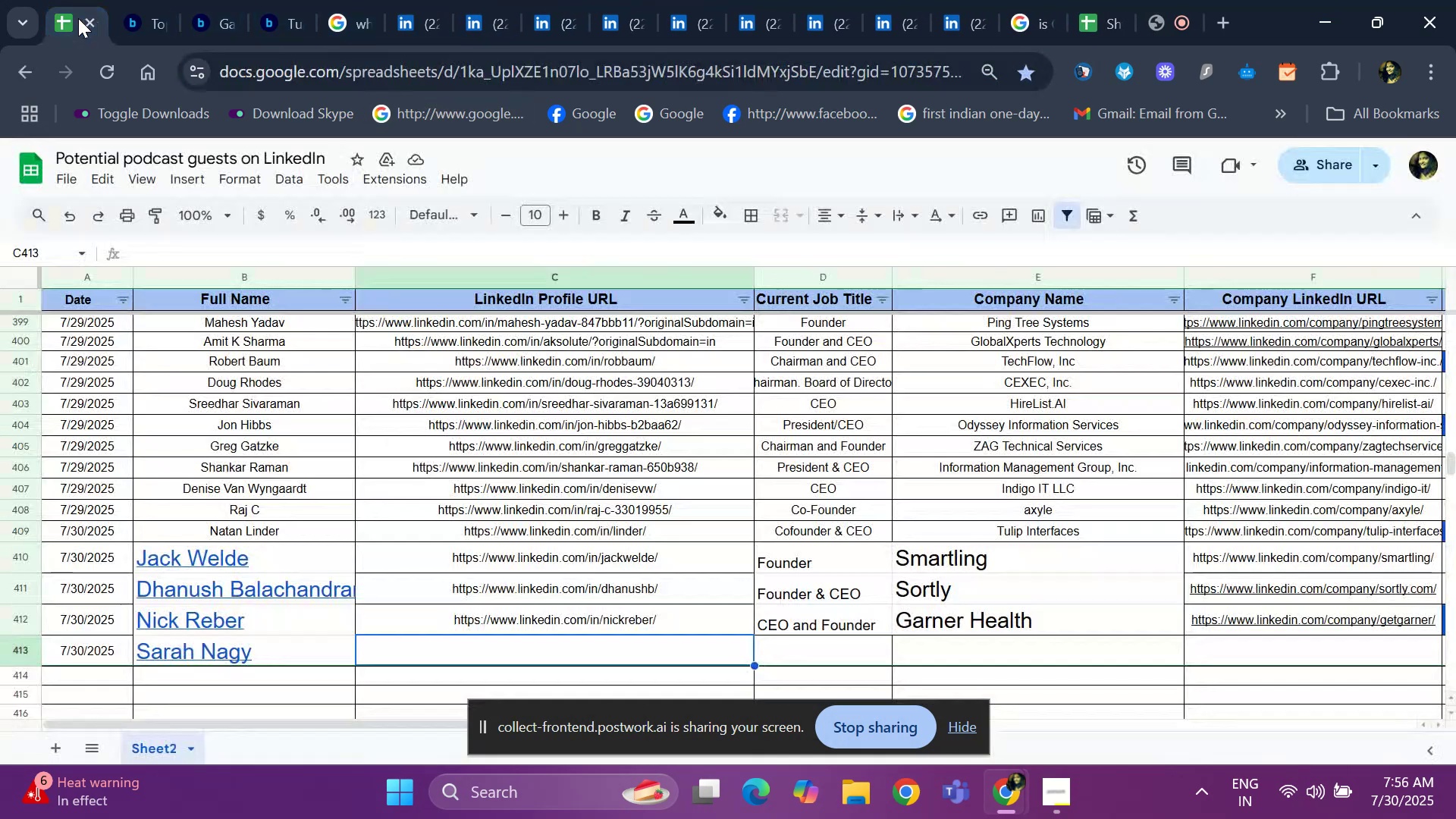 
key(Control+V)
 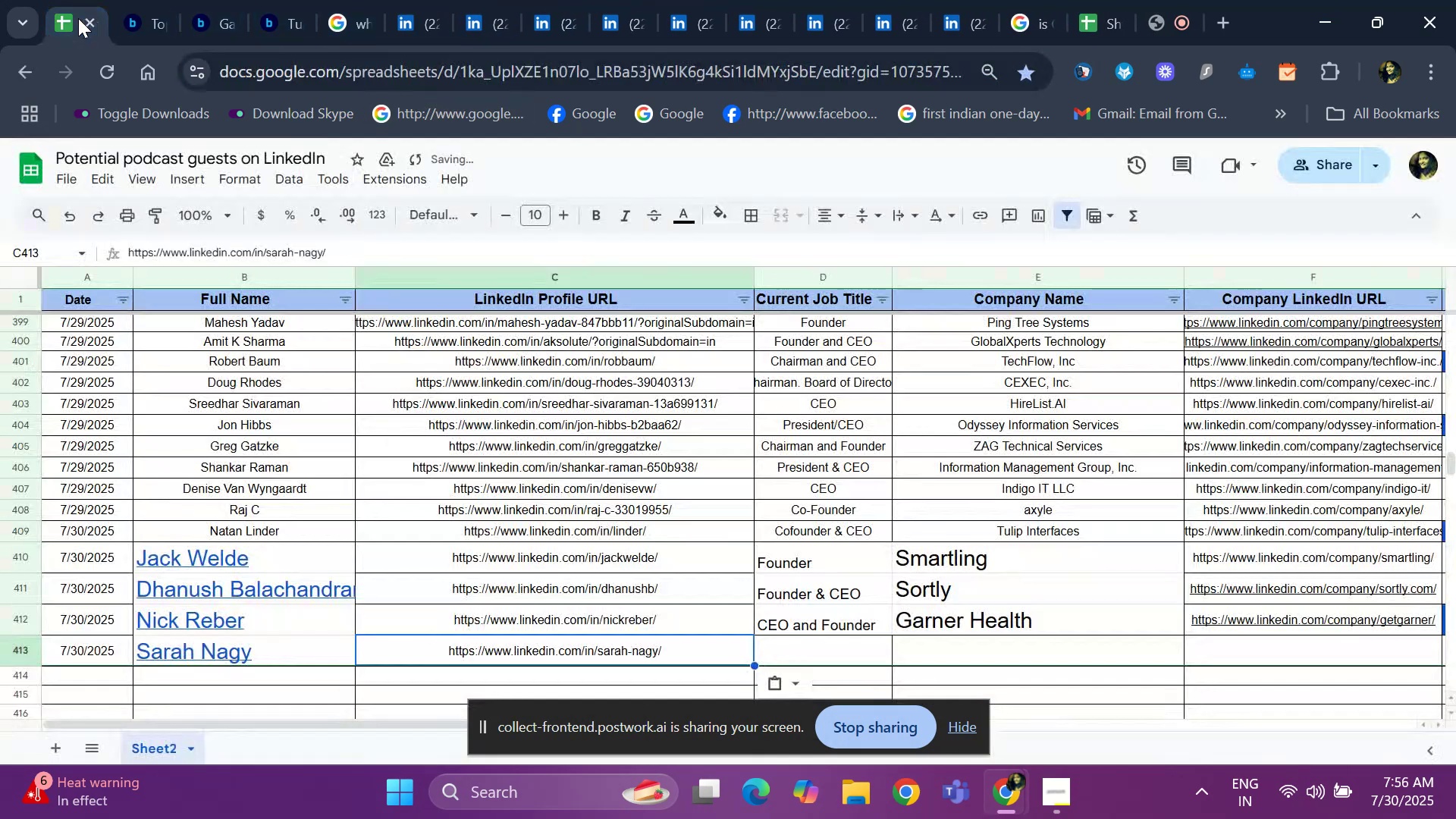 
key(ArrowRight)
 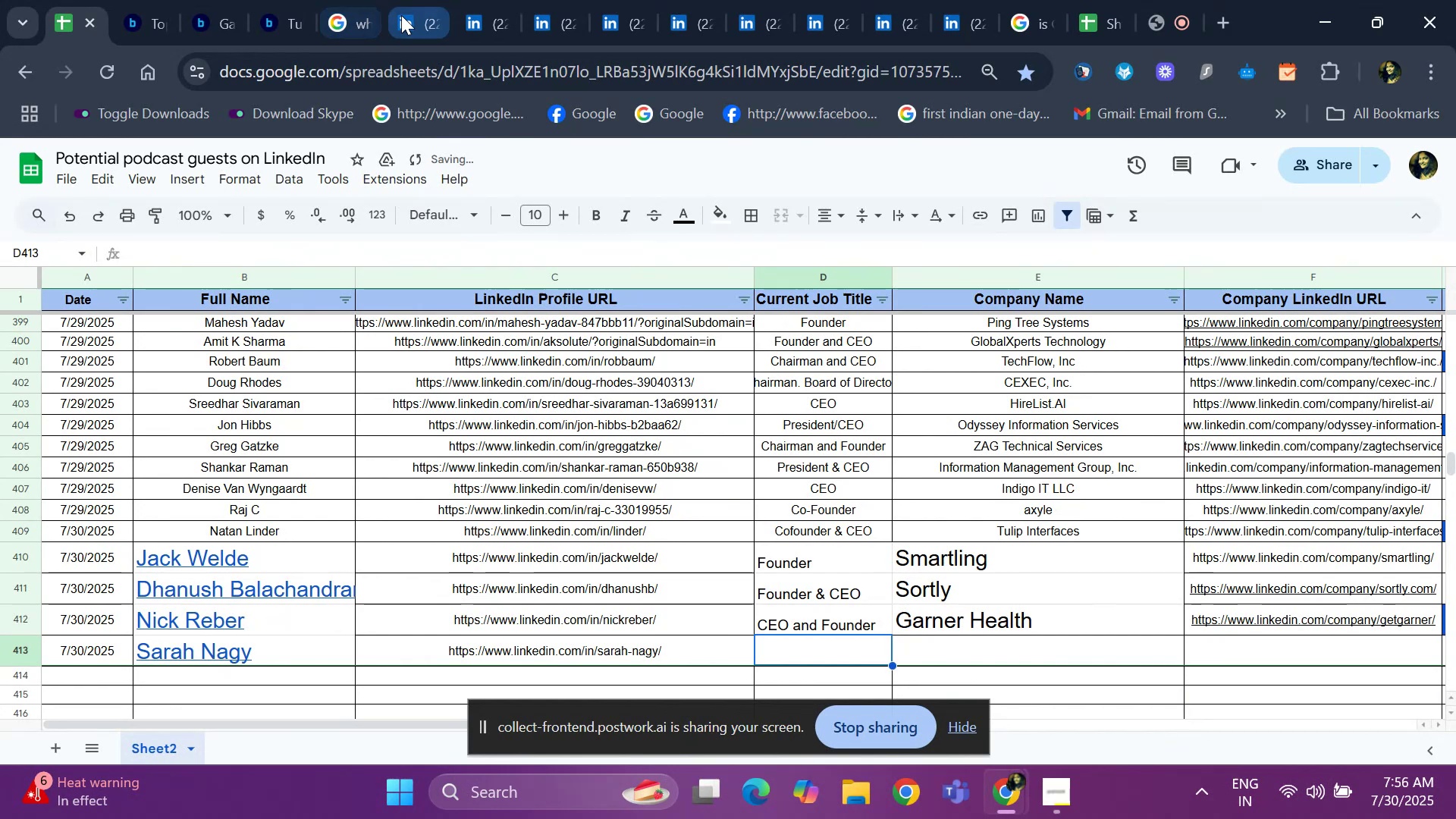 
left_click([401, 15])
 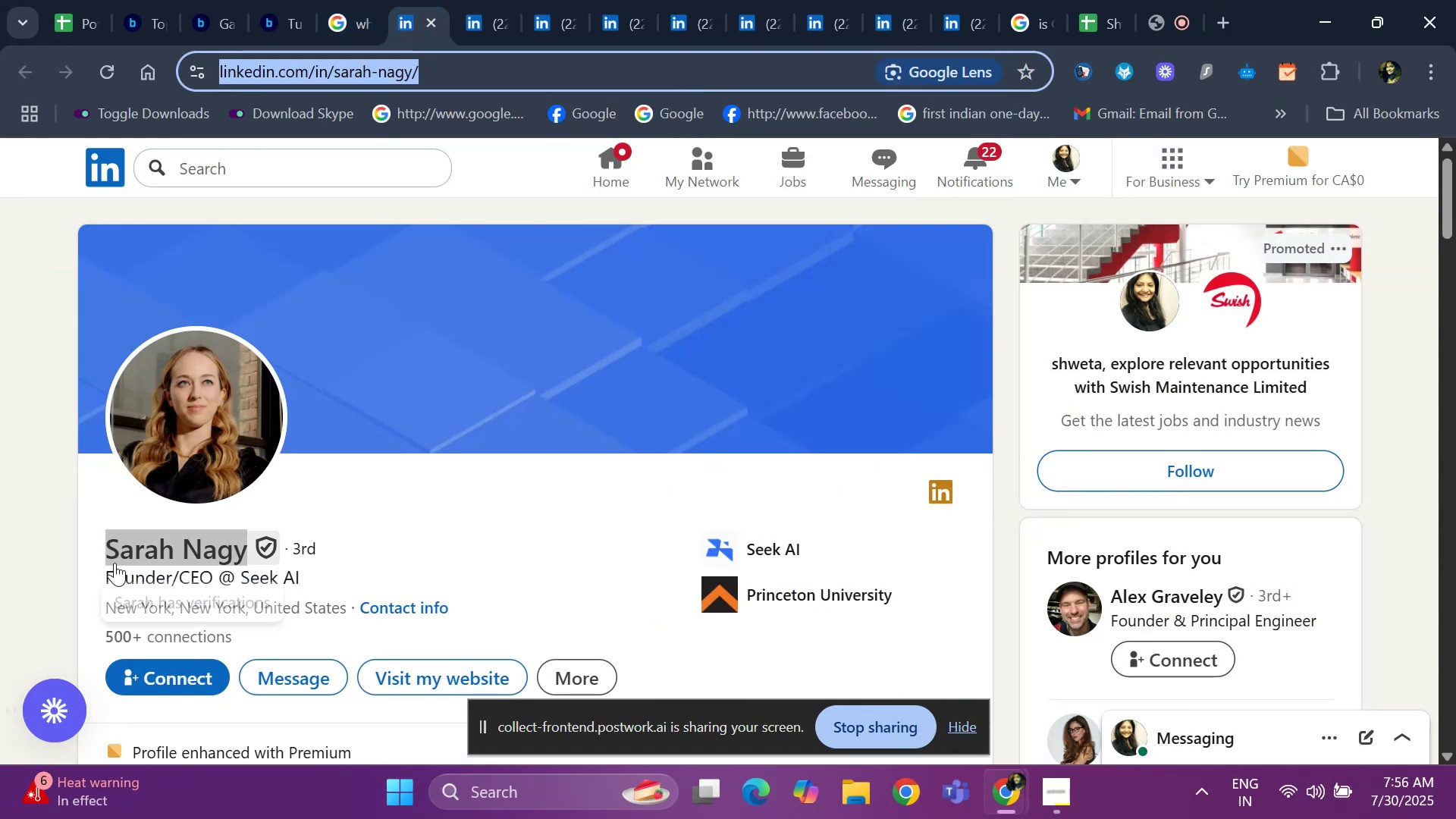 
left_click_drag(start_coordinate=[98, 573], to_coordinate=[213, 578])
 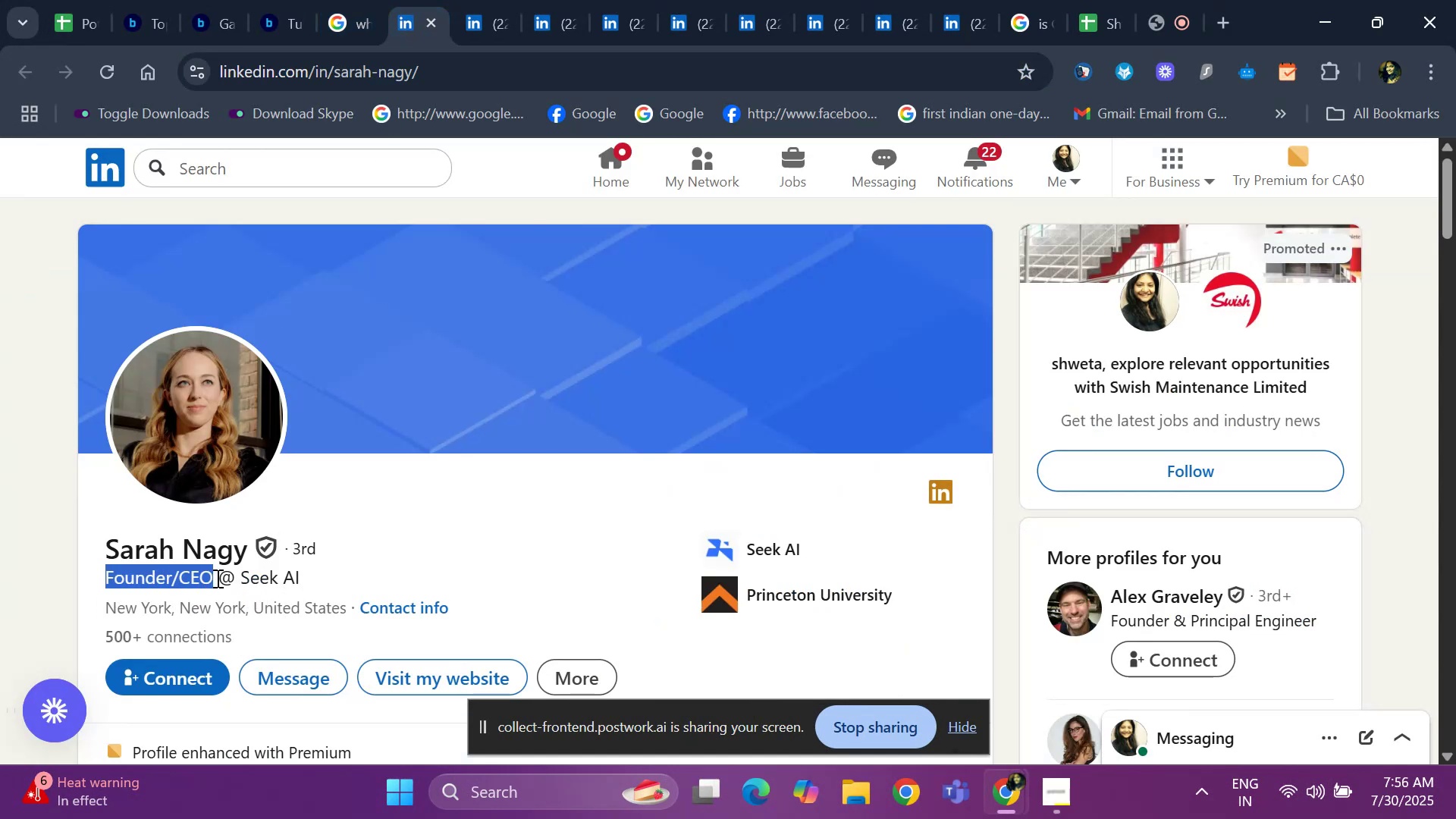 
key(Control+ControlLeft)
 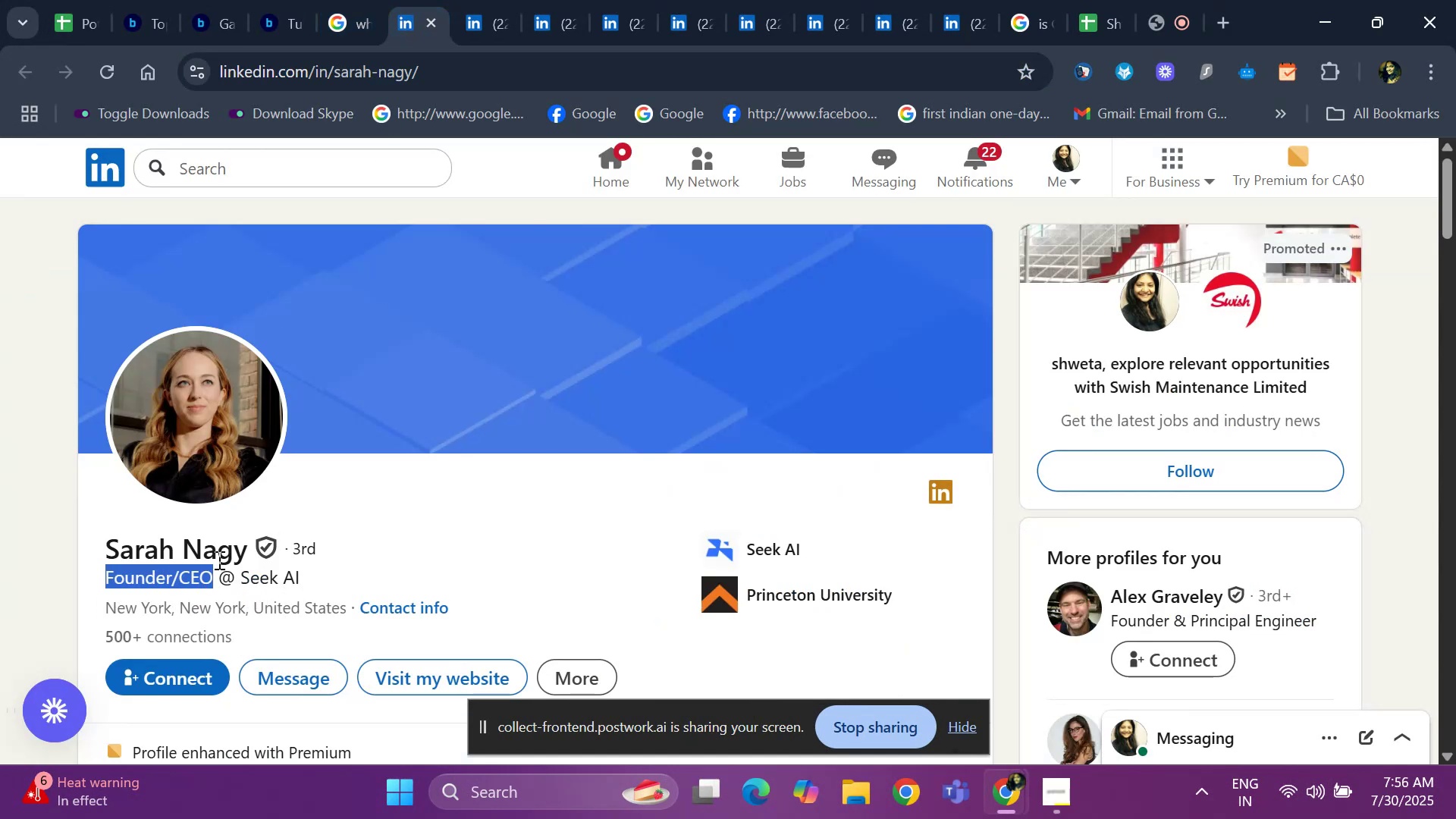 
key(Control+C)
 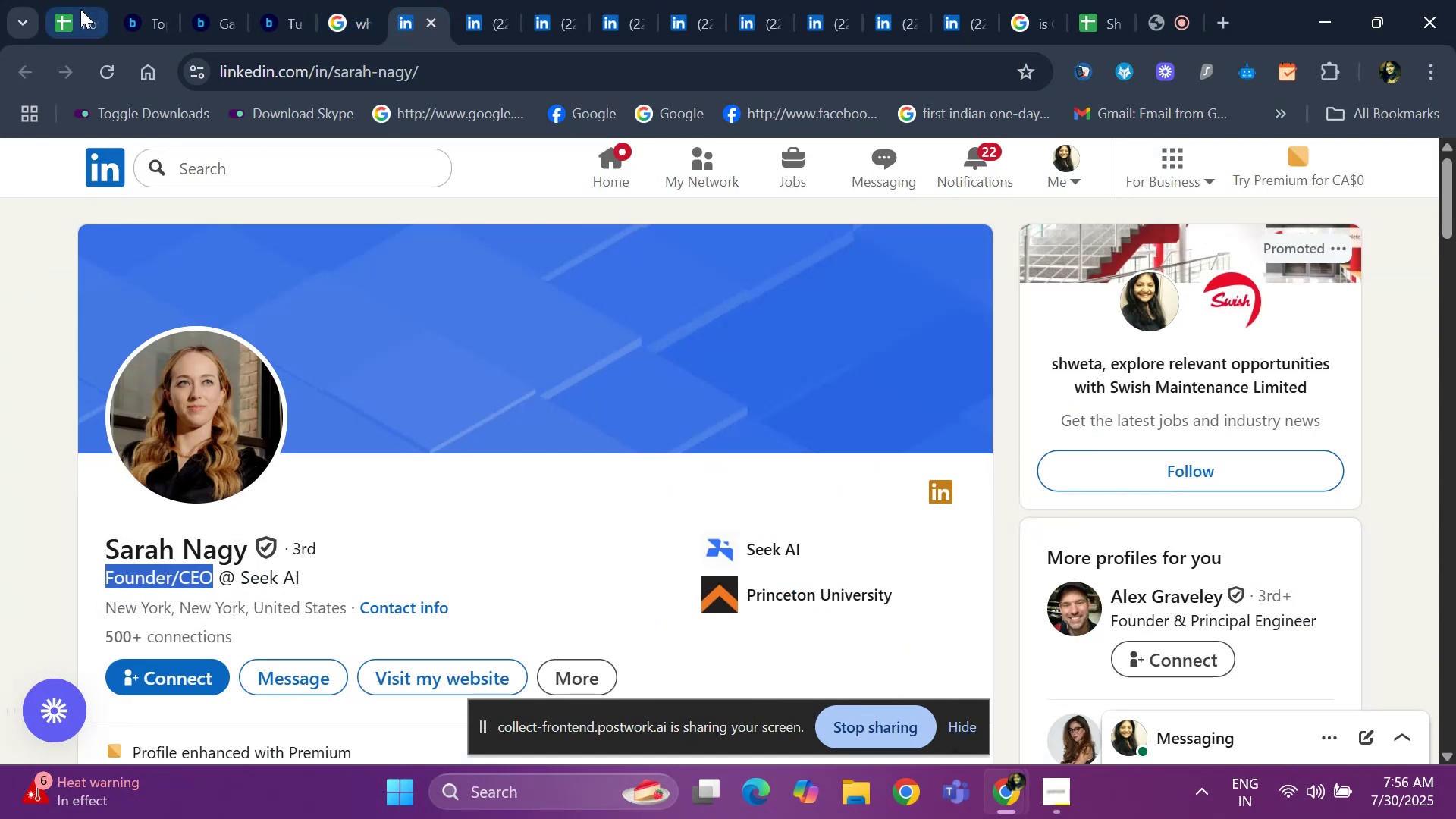 
left_click([80, 9])
 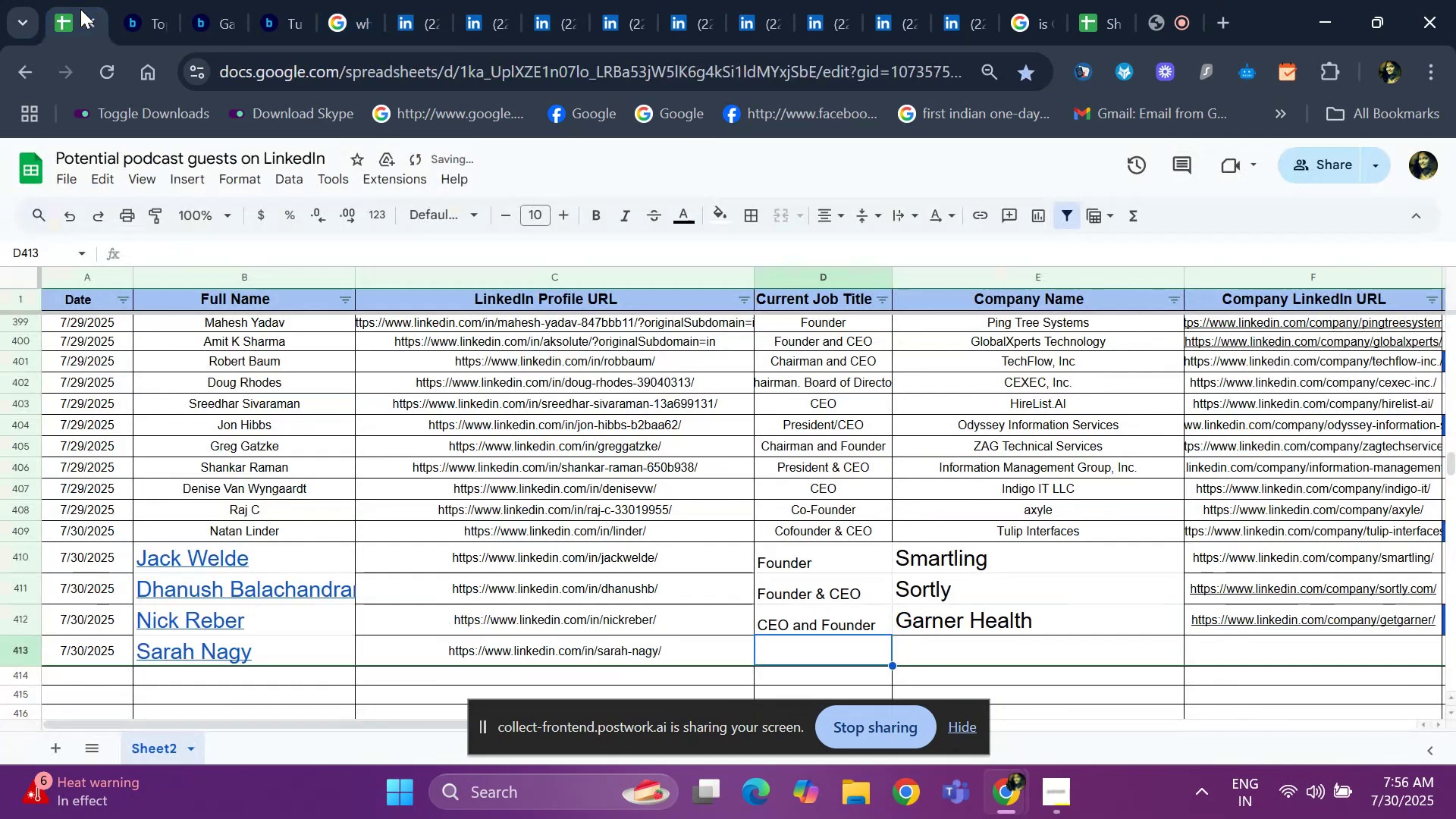 
key(Control+ControlLeft)
 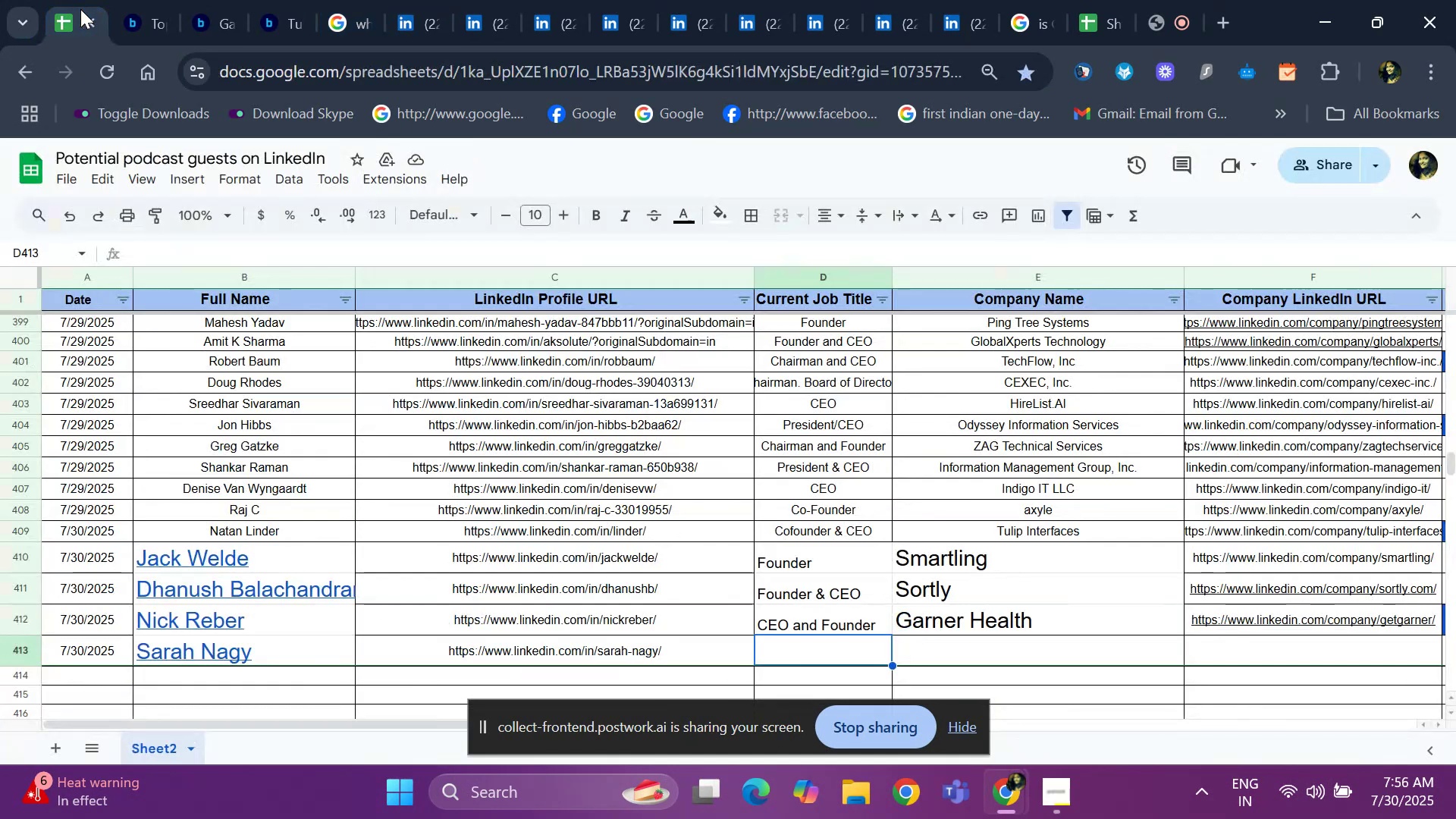 
key(Control+V)
 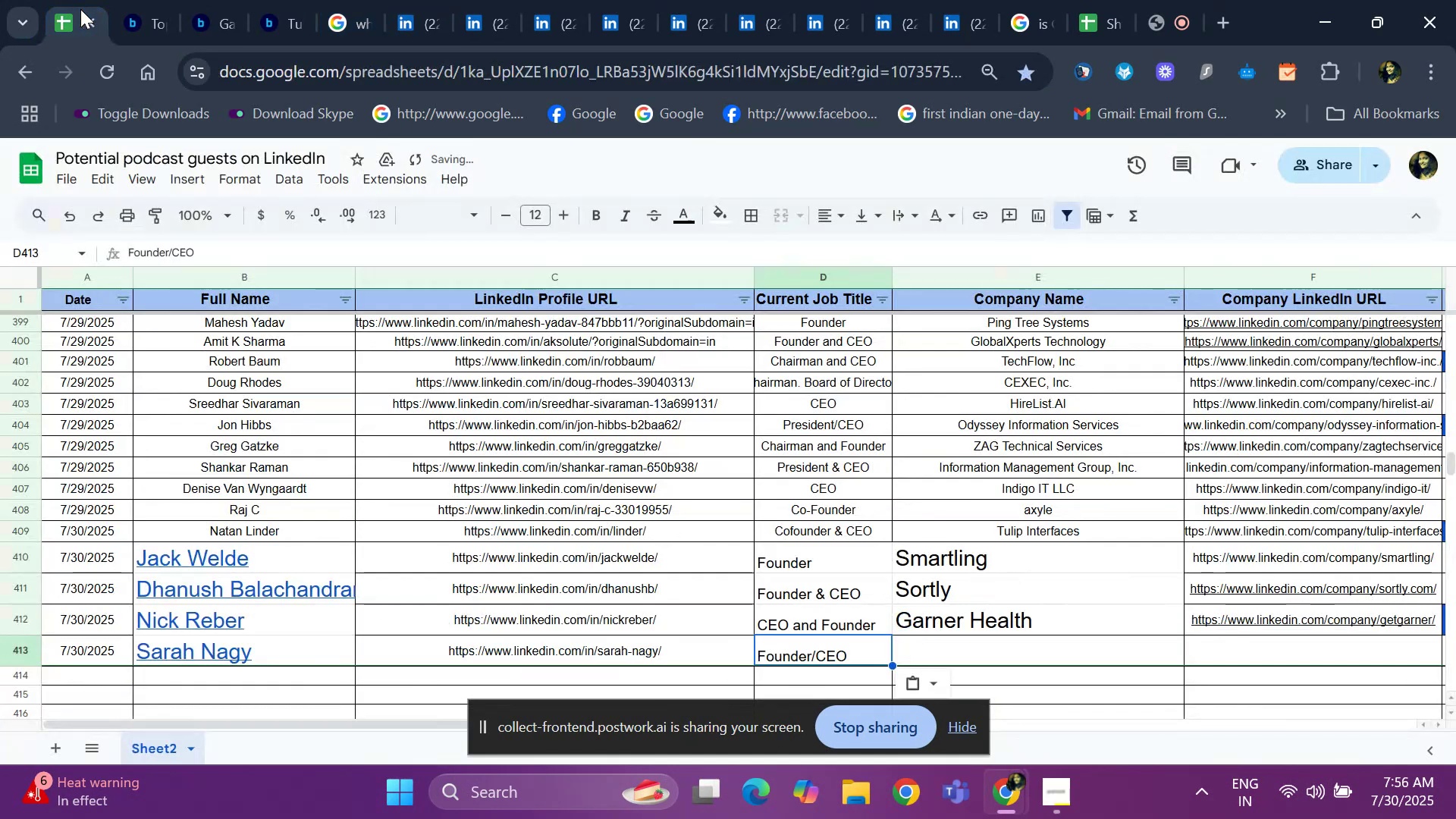 
key(ArrowRight)
 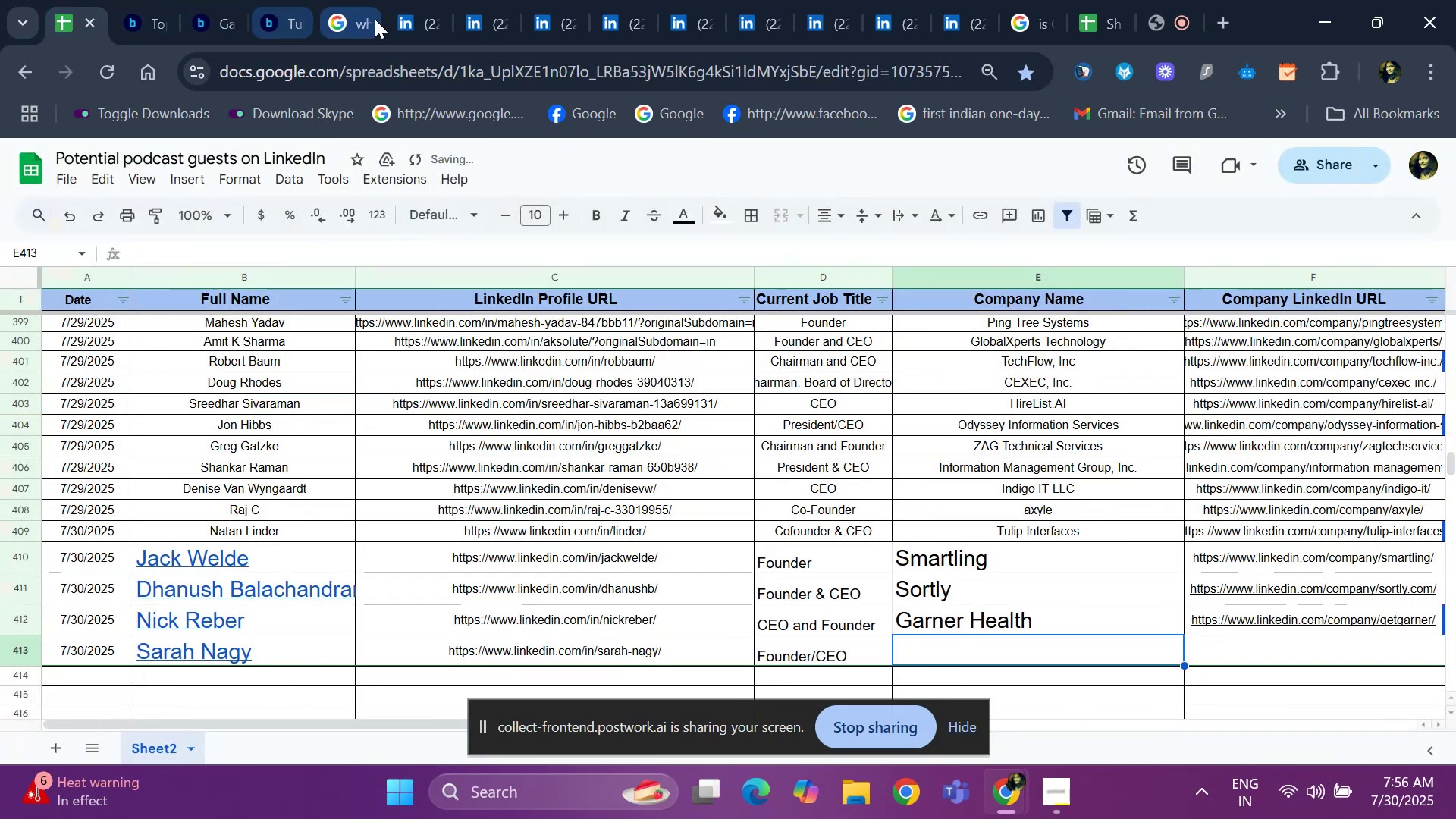 
left_click([416, 20])
 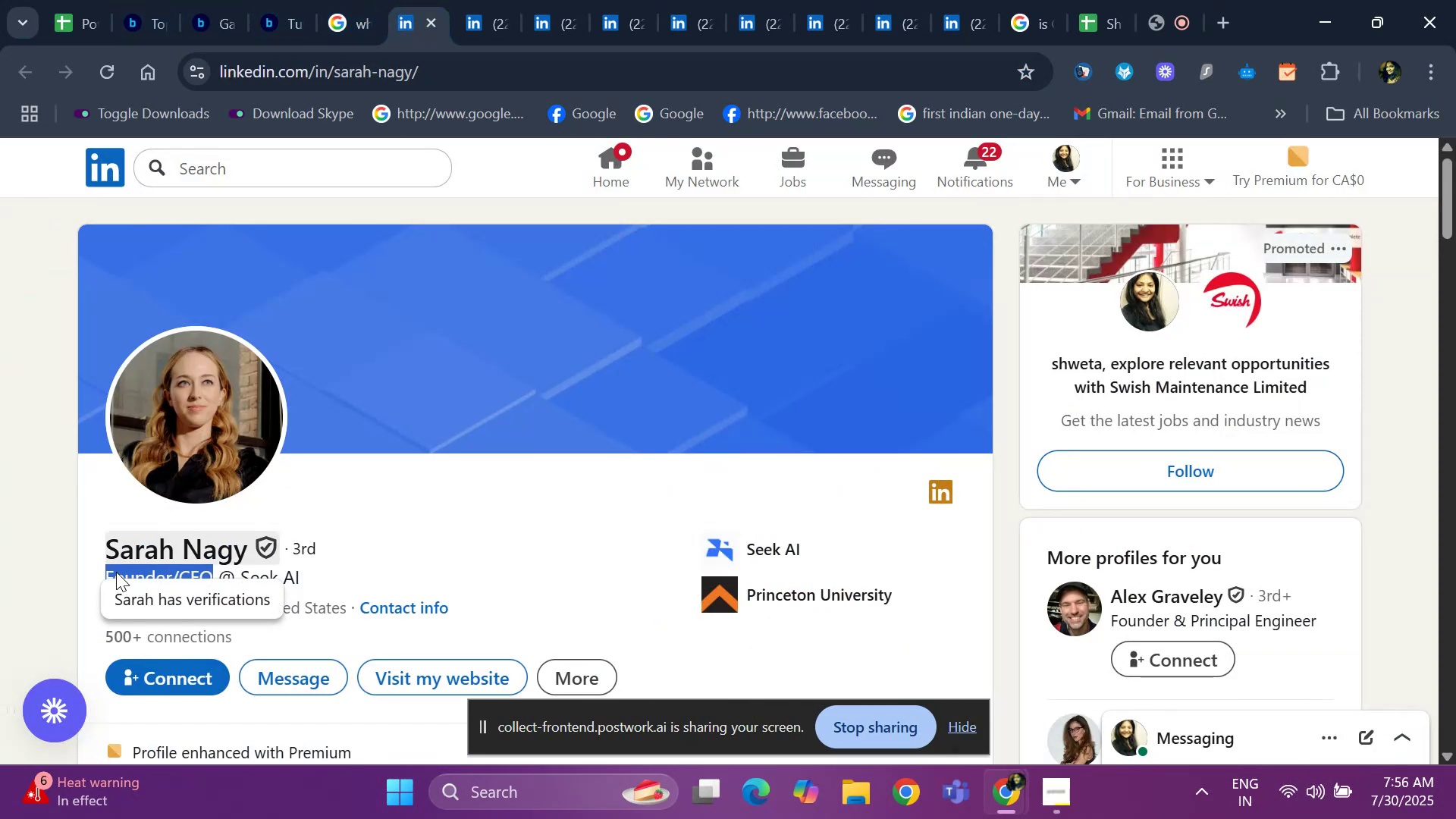 
scroll: coordinate [111, 567], scroll_direction: down, amount: 2.0
 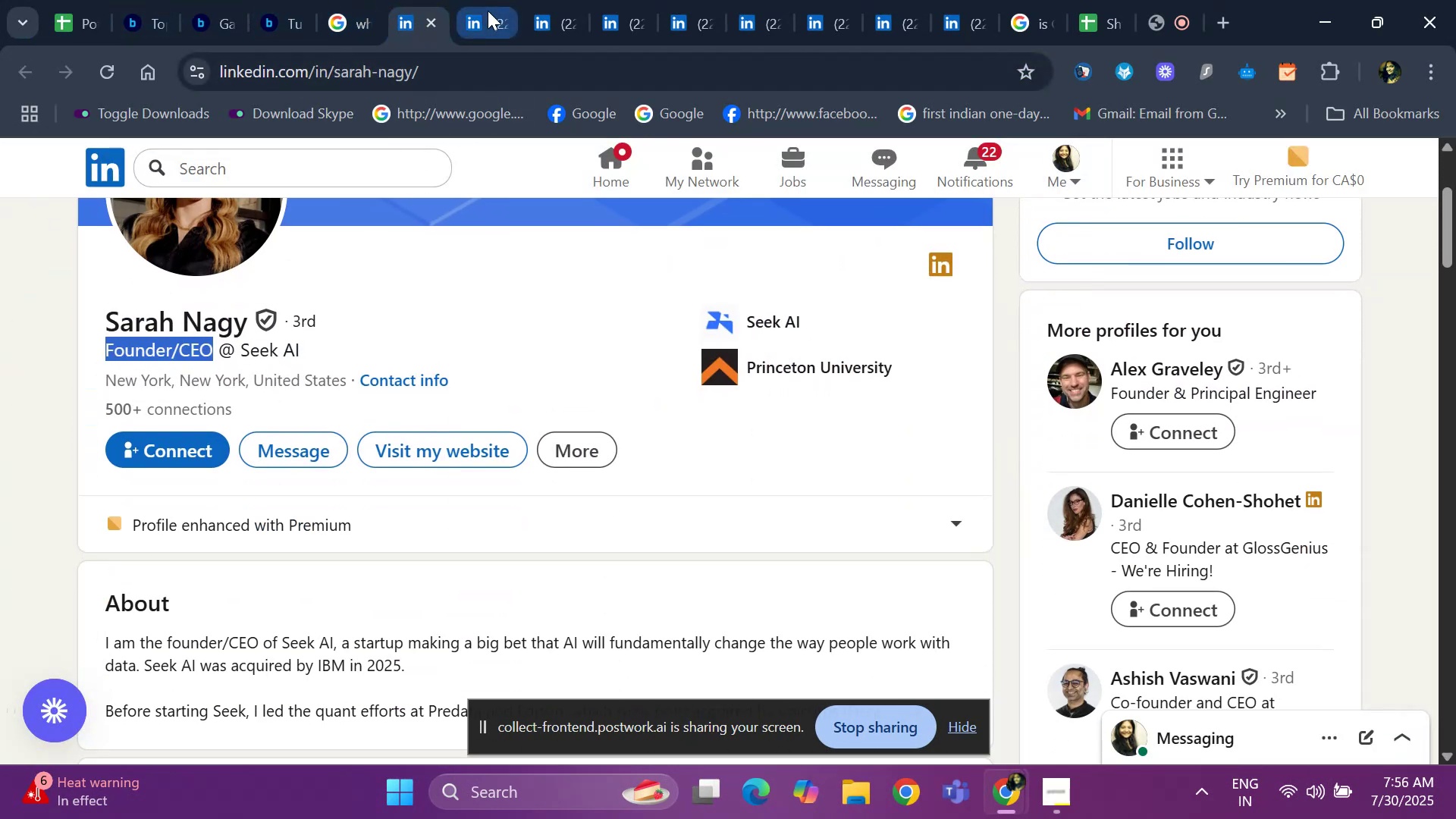 
left_click([486, 13])
 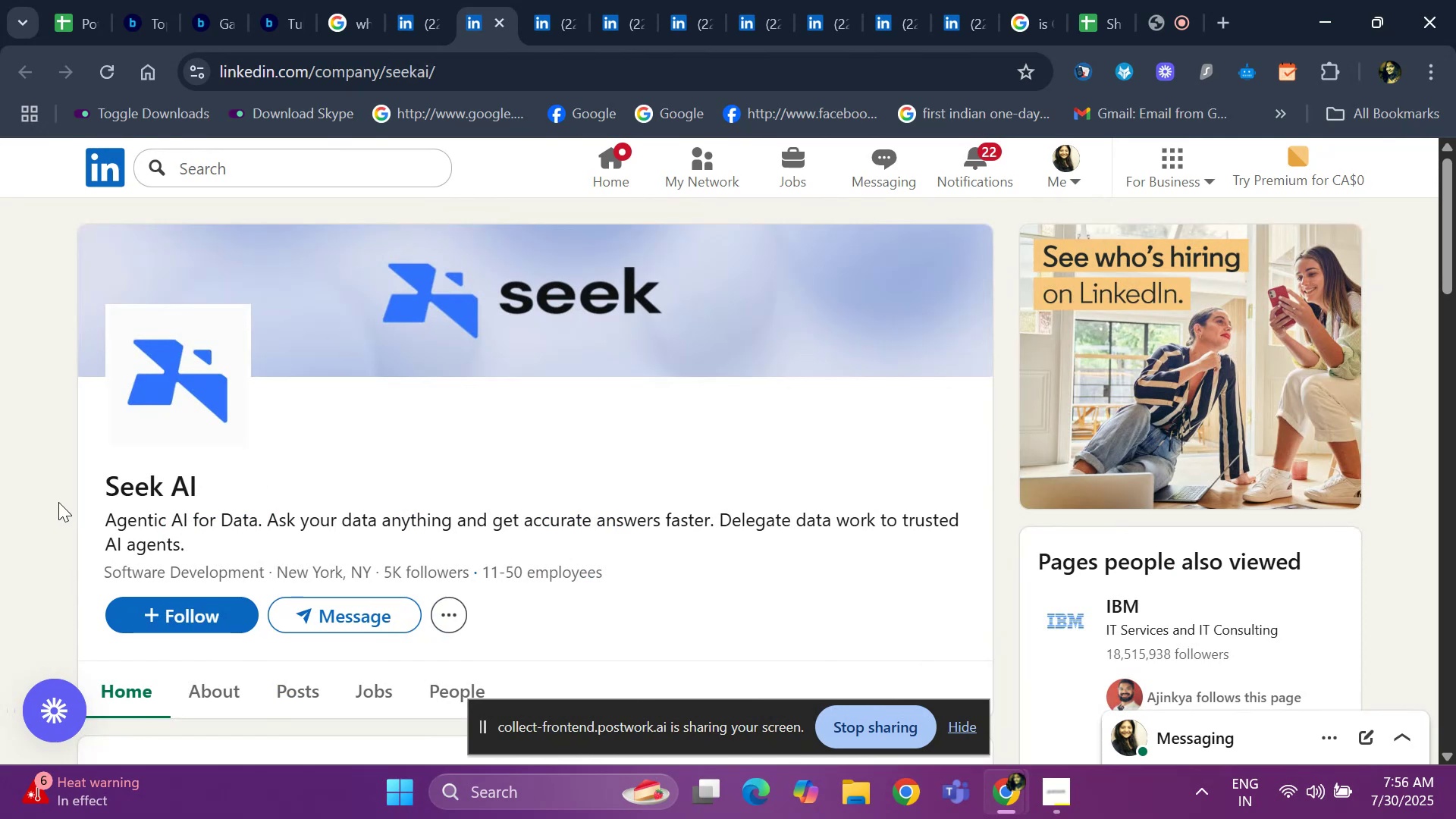 
left_click_drag(start_coordinate=[107, 479], to_coordinate=[263, 478])
 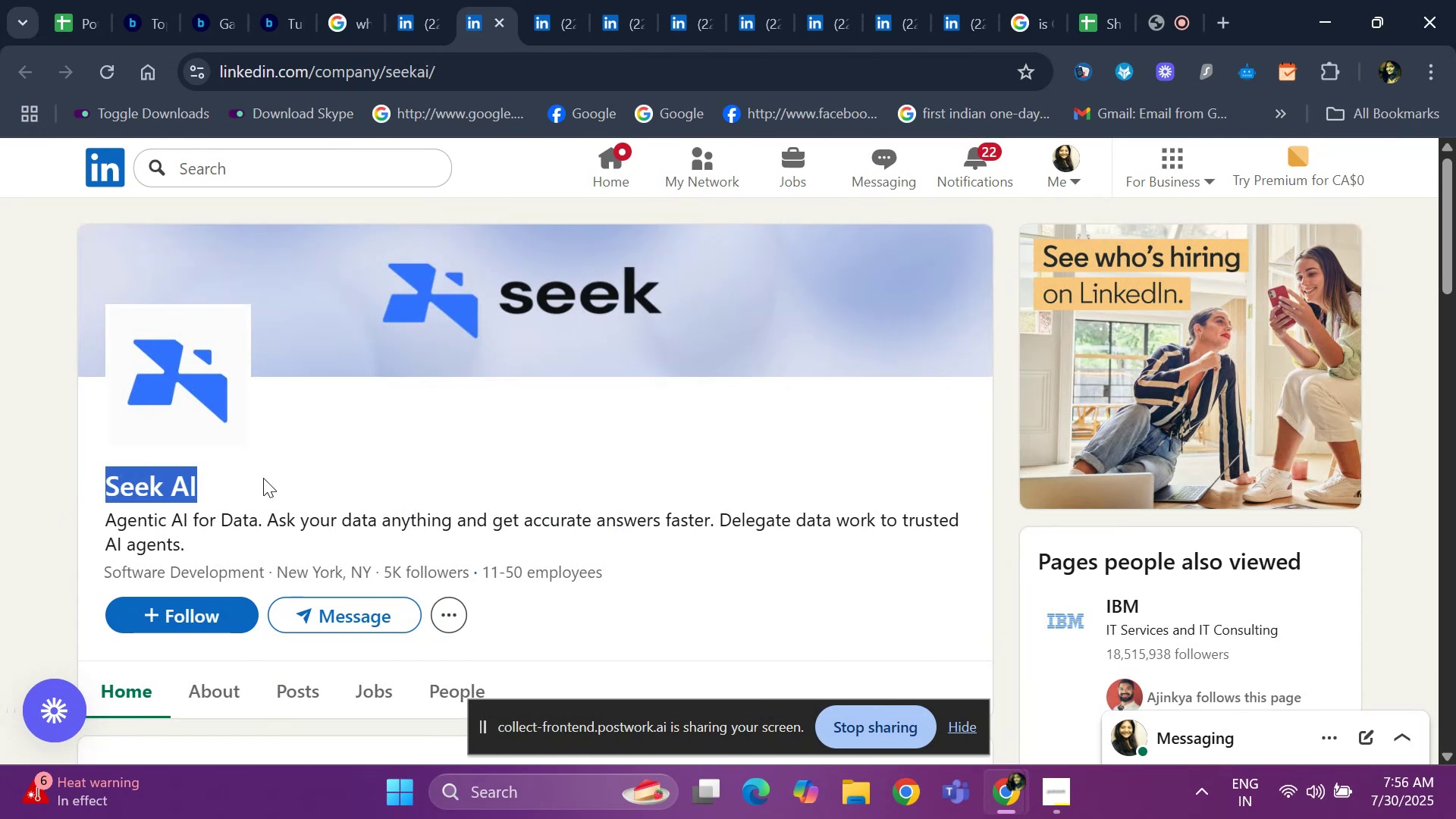 
key(Control+ControlLeft)
 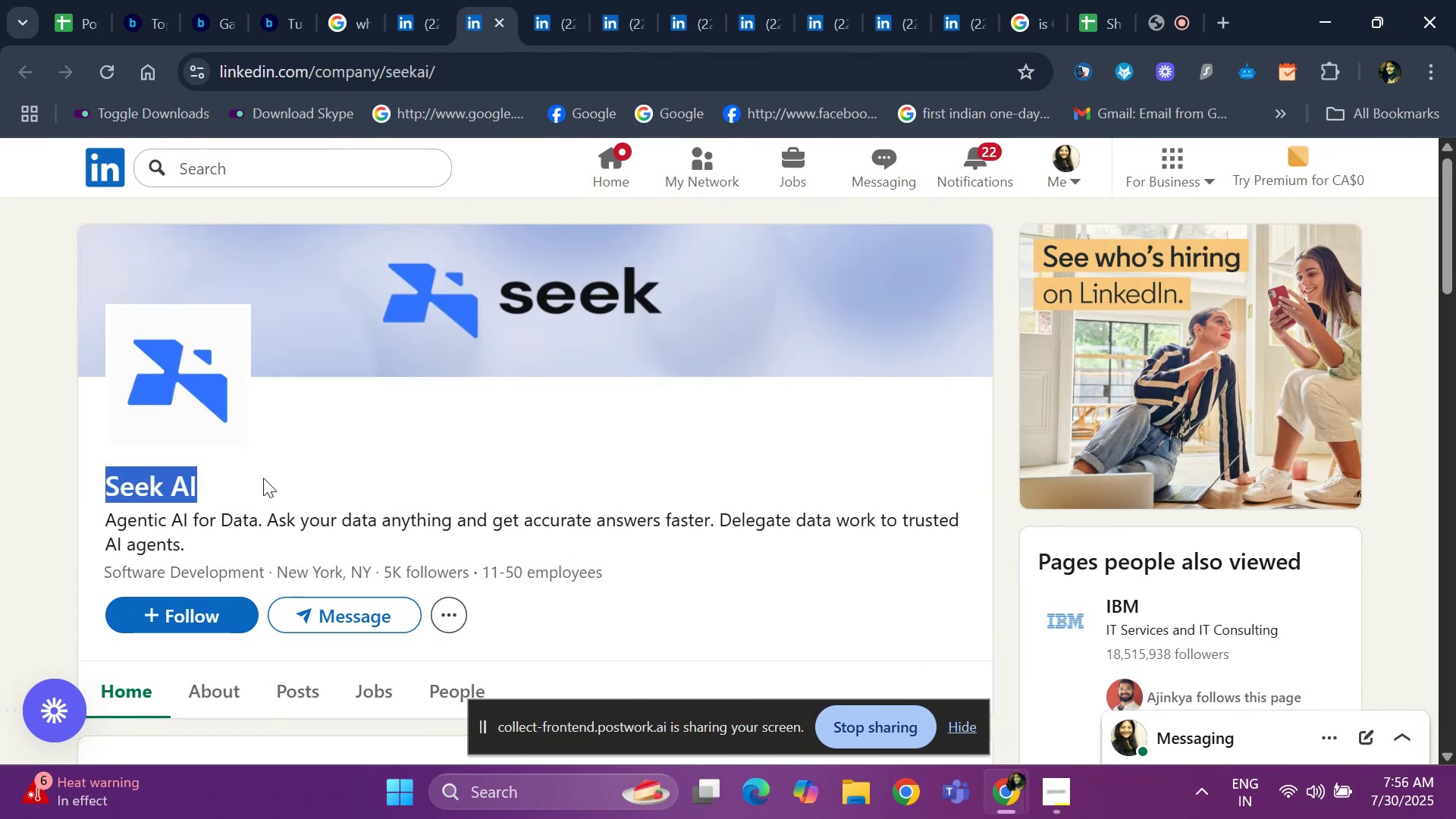 
key(Control+C)
 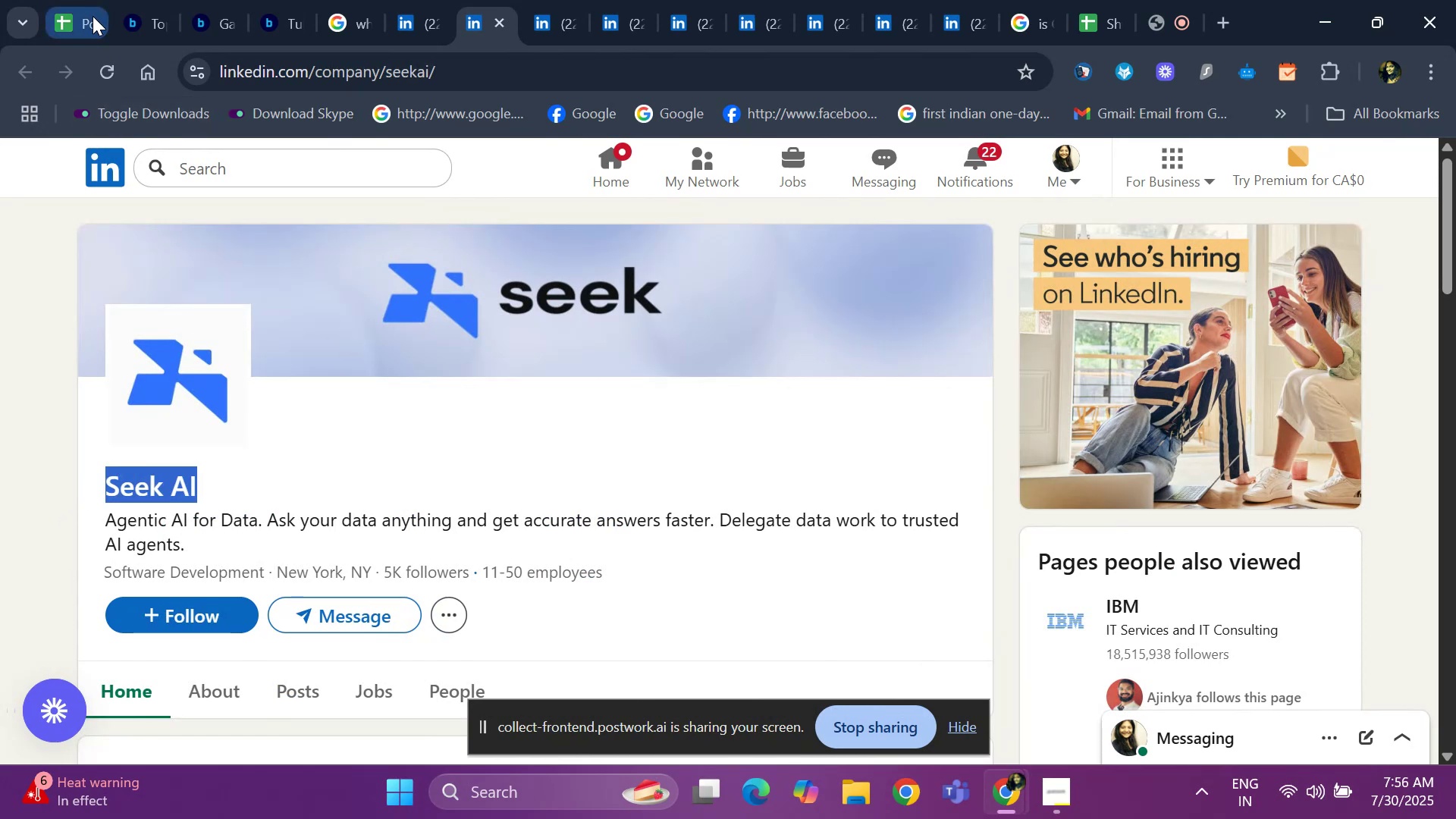 
left_click([80, 17])
 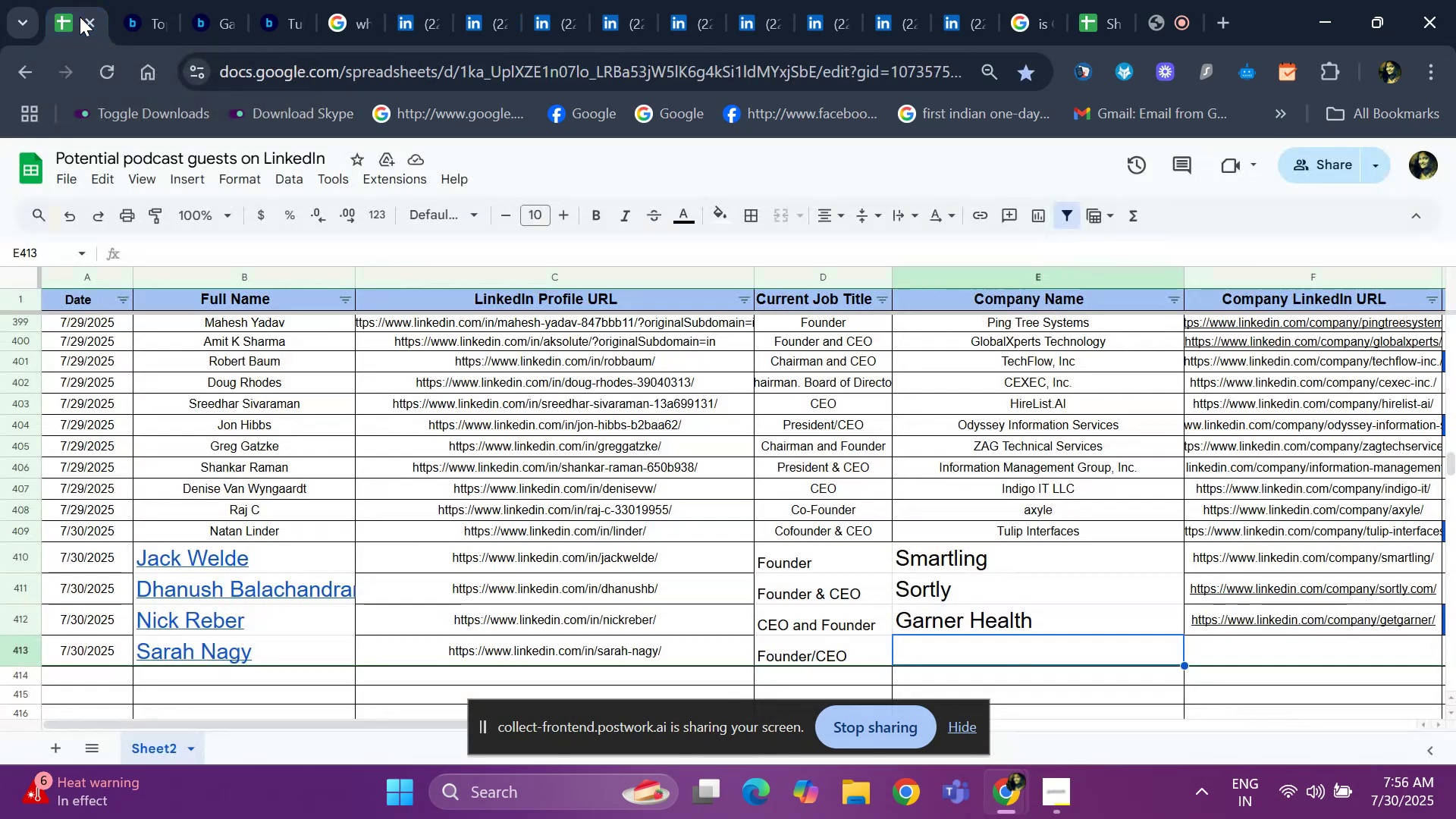 
key(Control+ControlLeft)
 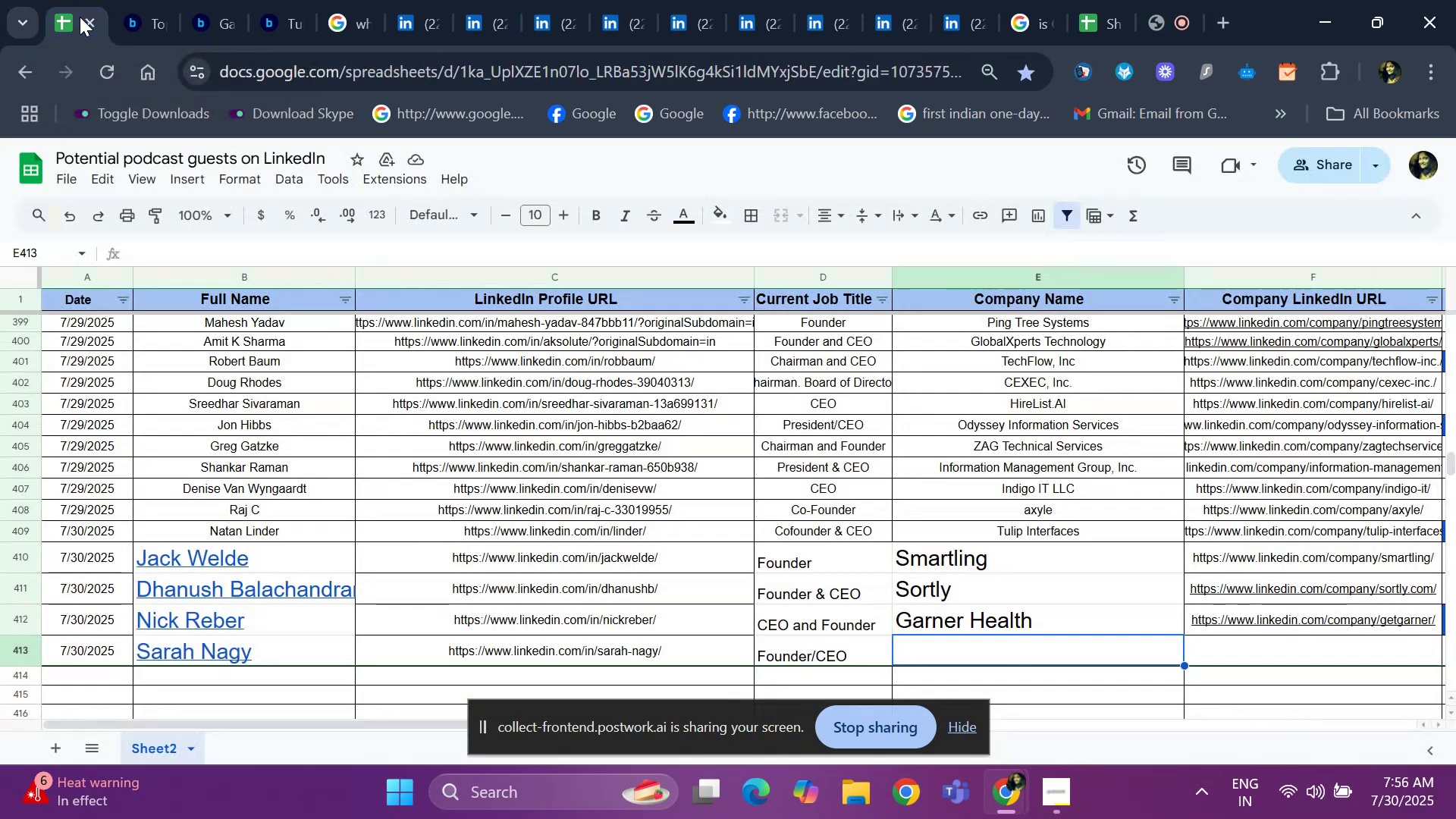 
key(Control+V)
 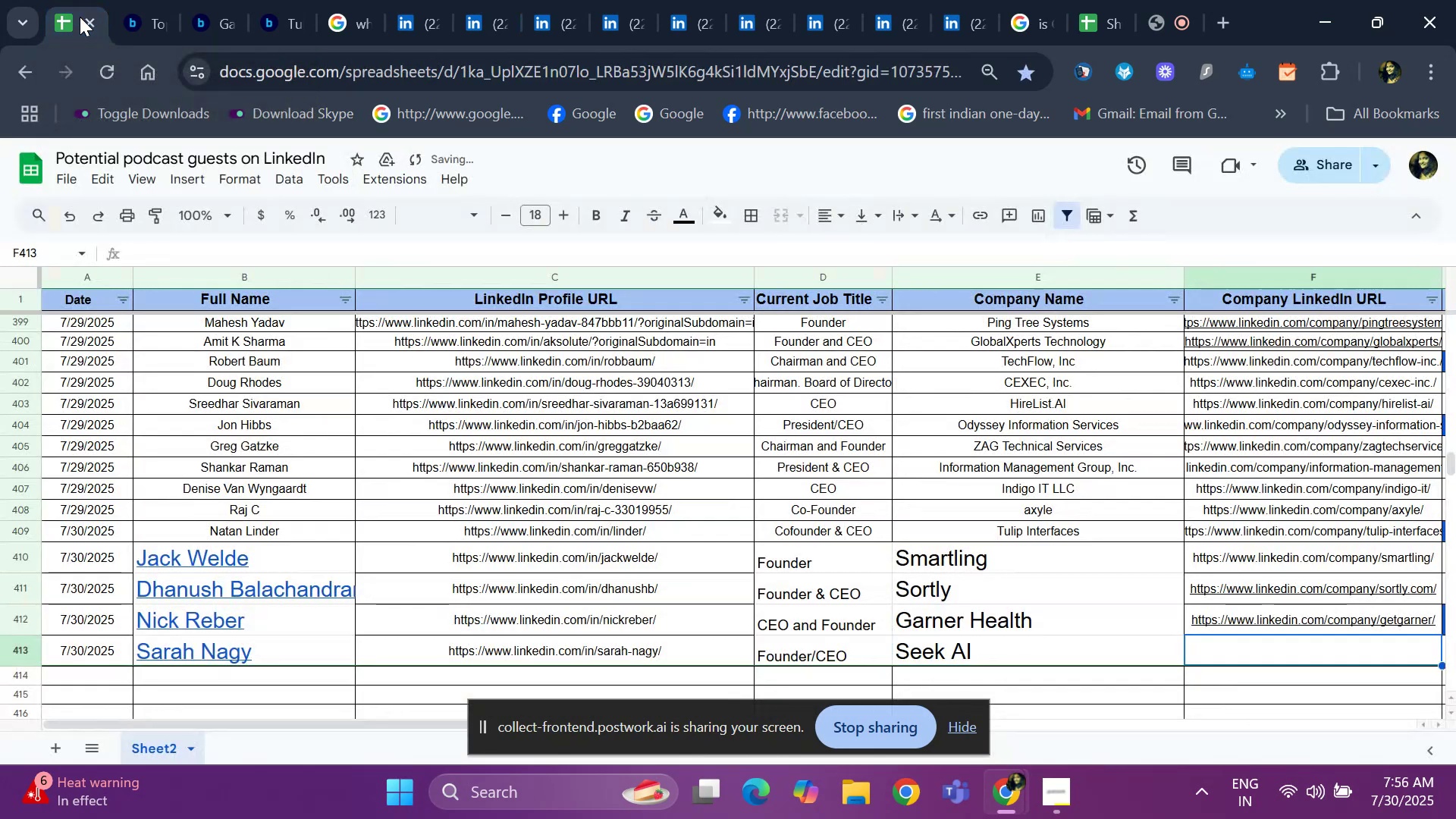 
key(ArrowRight)
 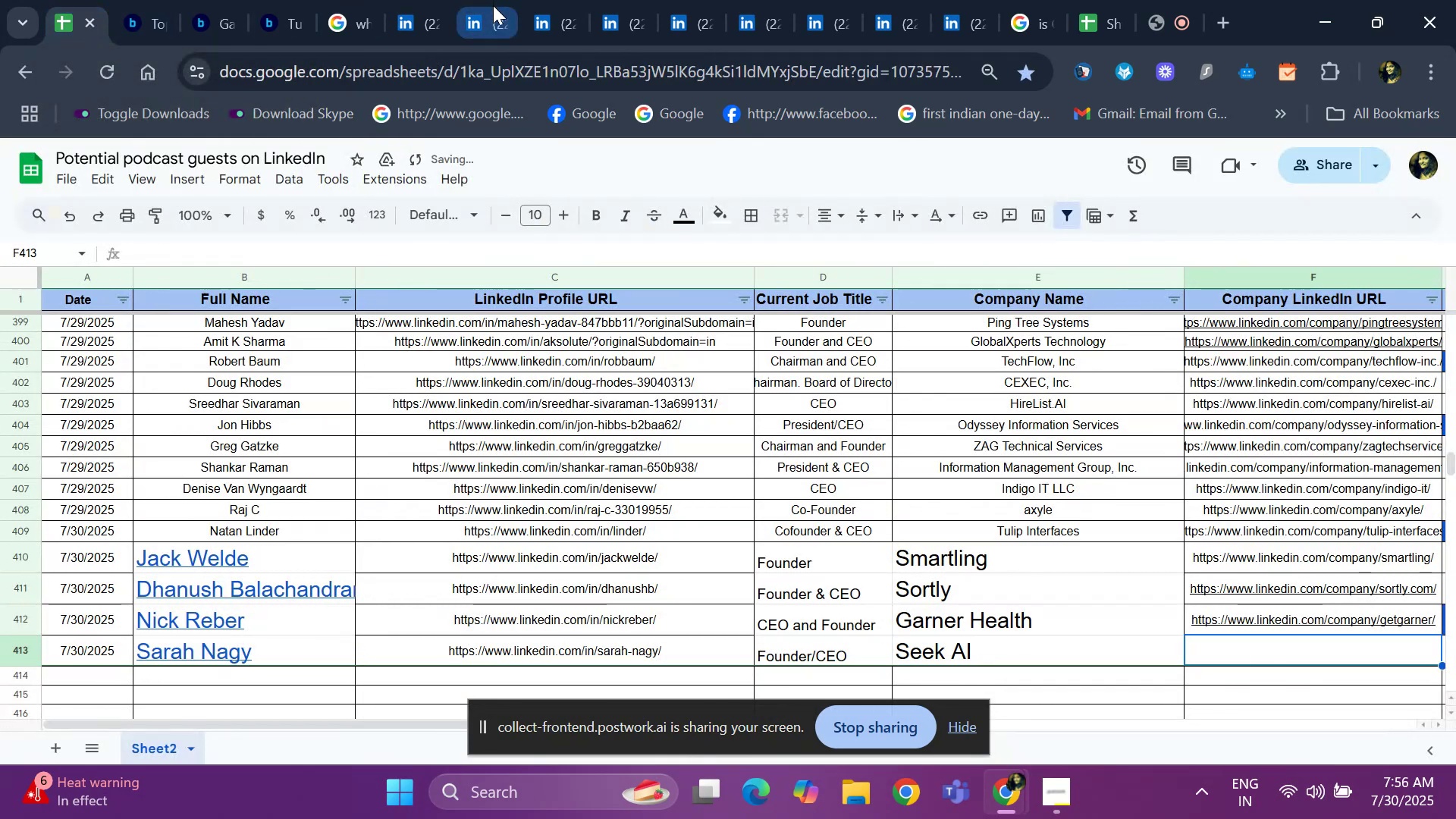 
left_click([487, 11])
 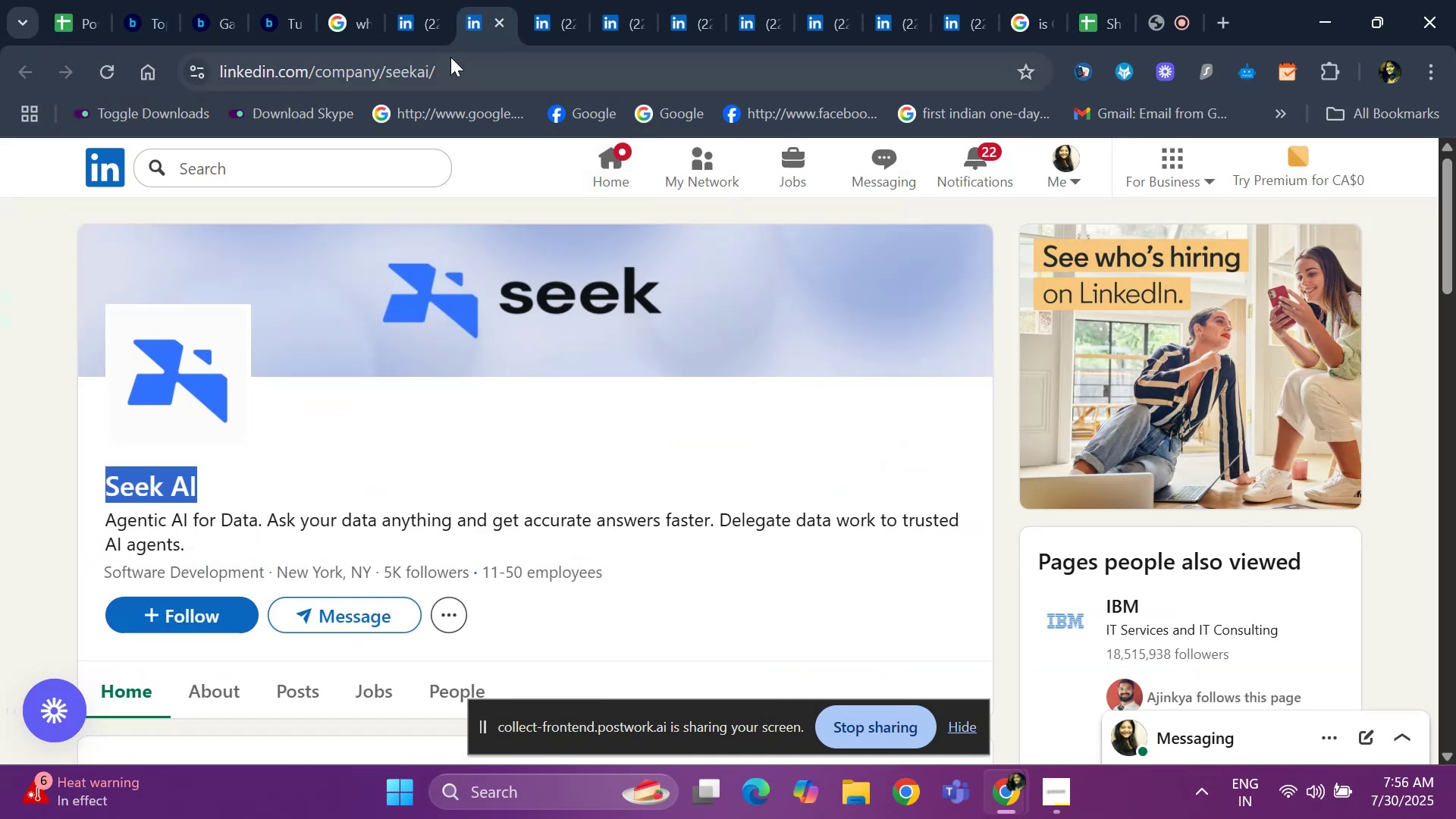 
left_click([450, 57])
 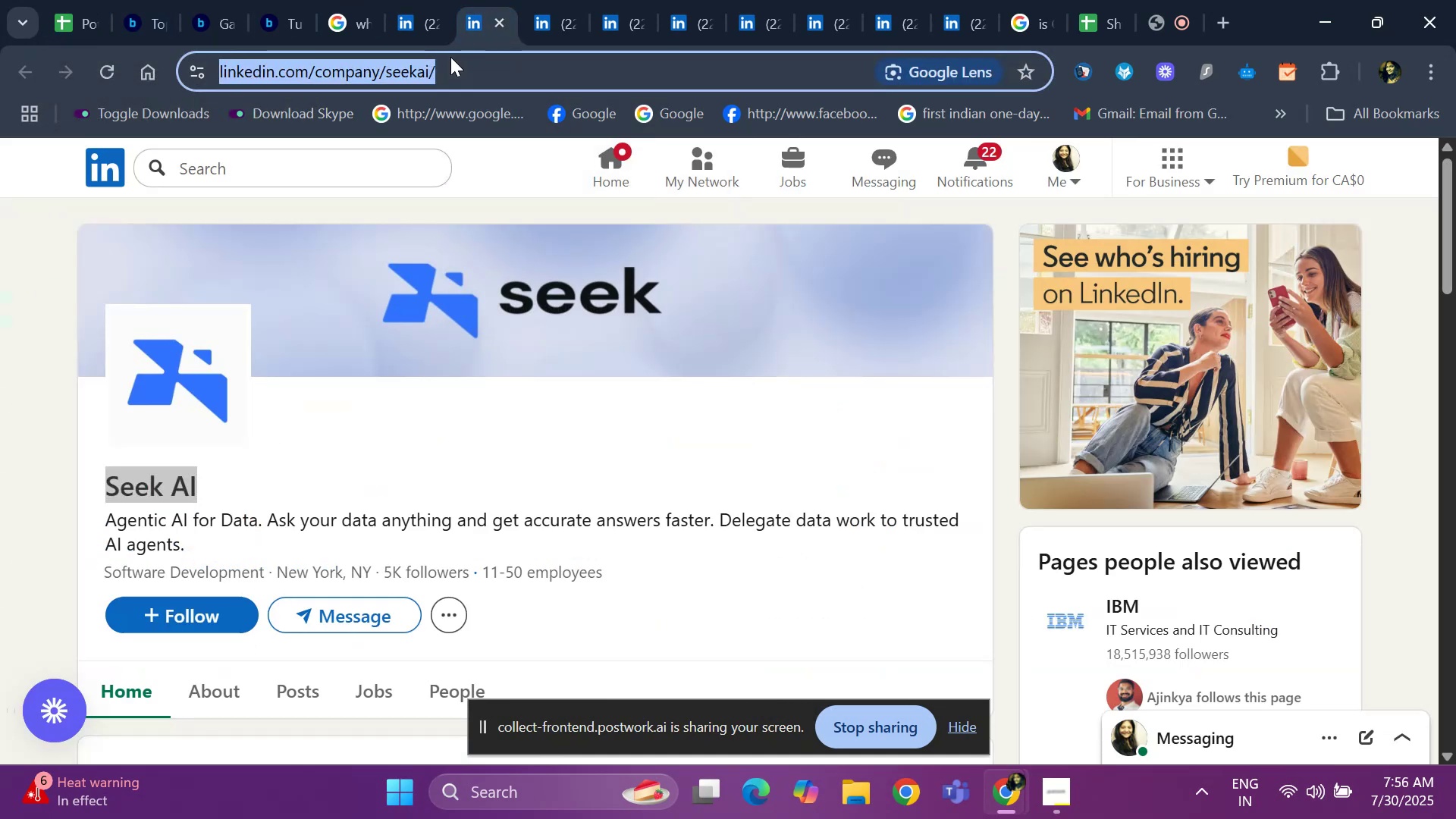 
key(Control+C)
 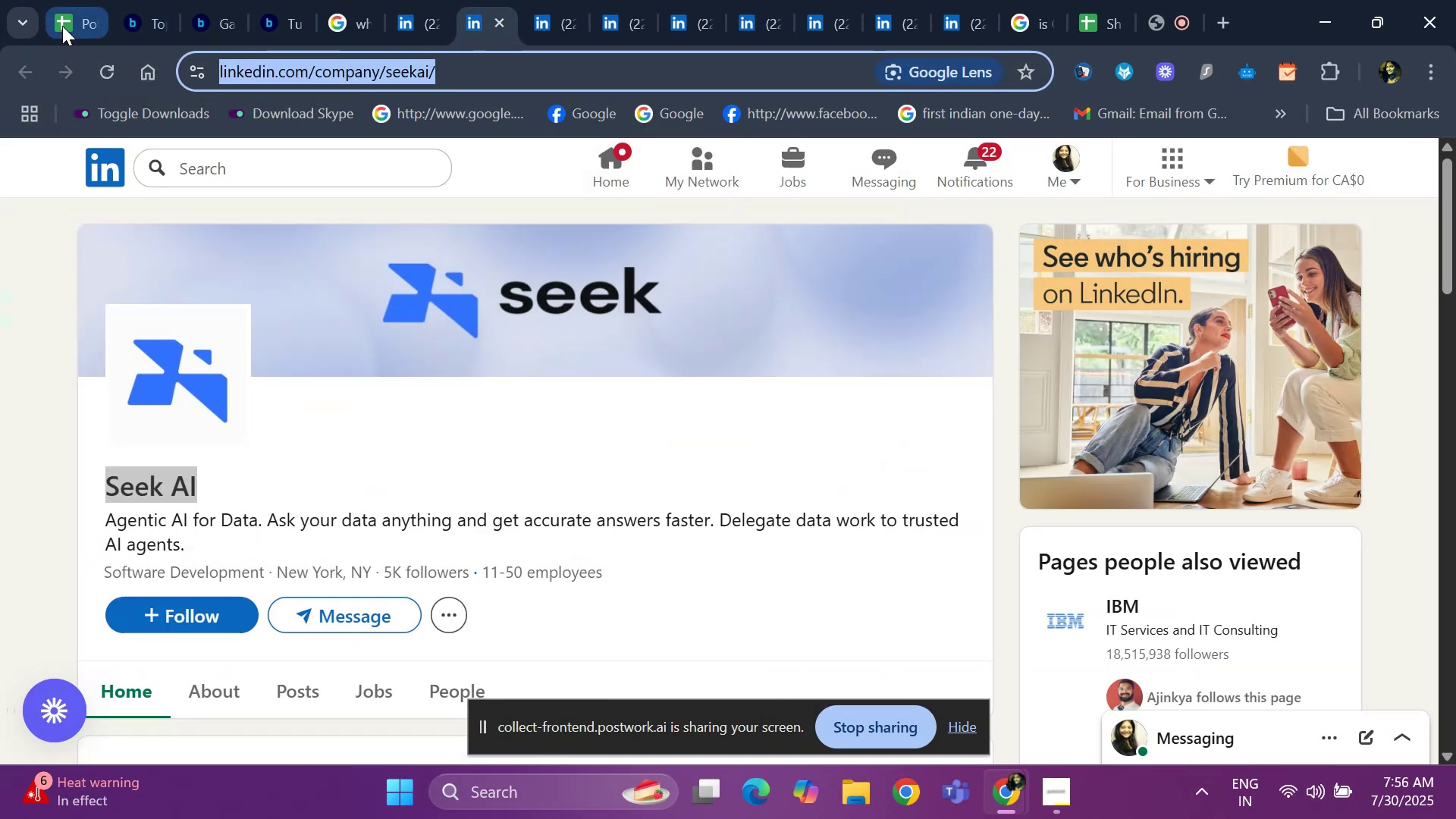 
left_click([87, 20])
 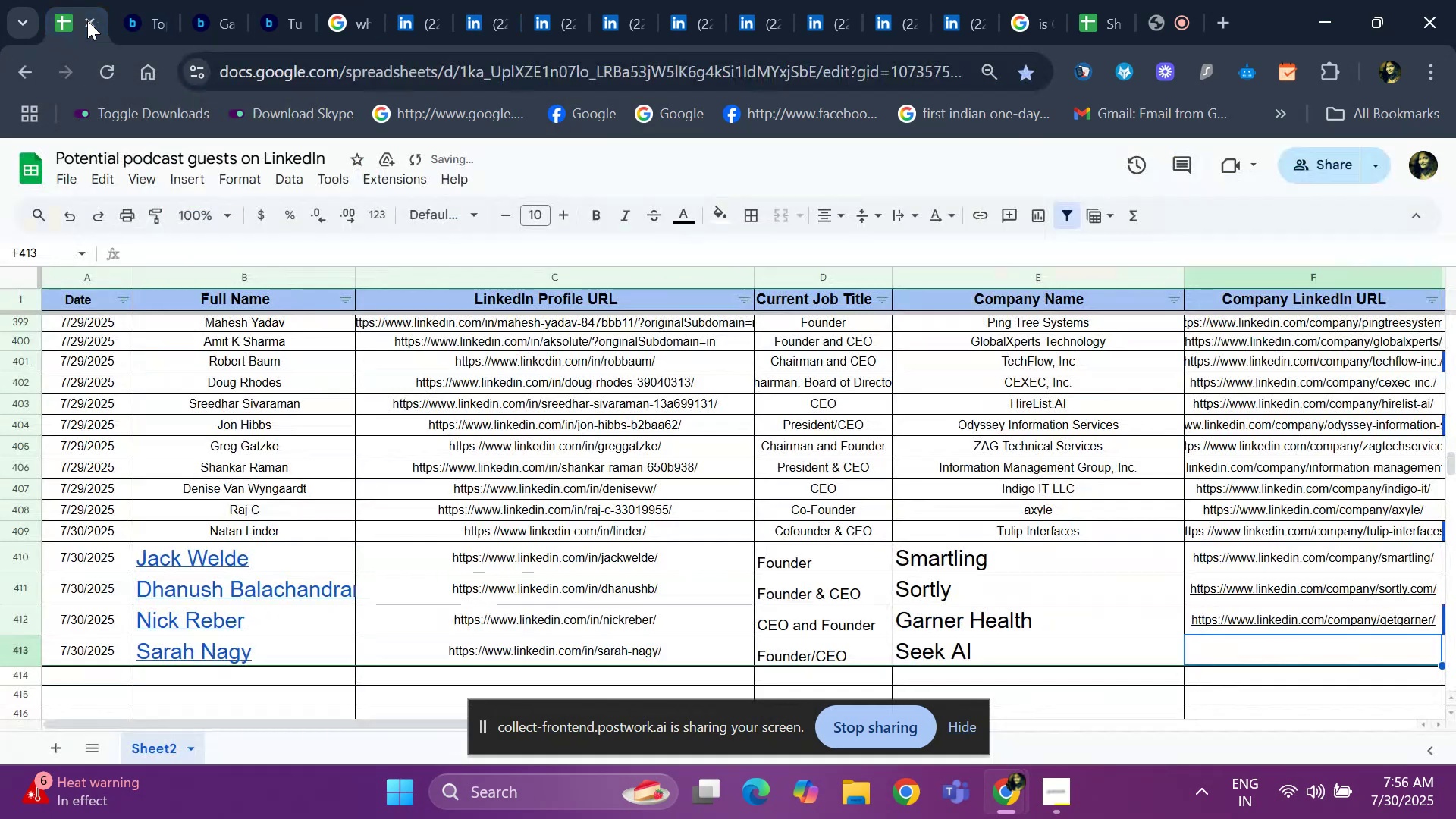 
key(Control+V)
 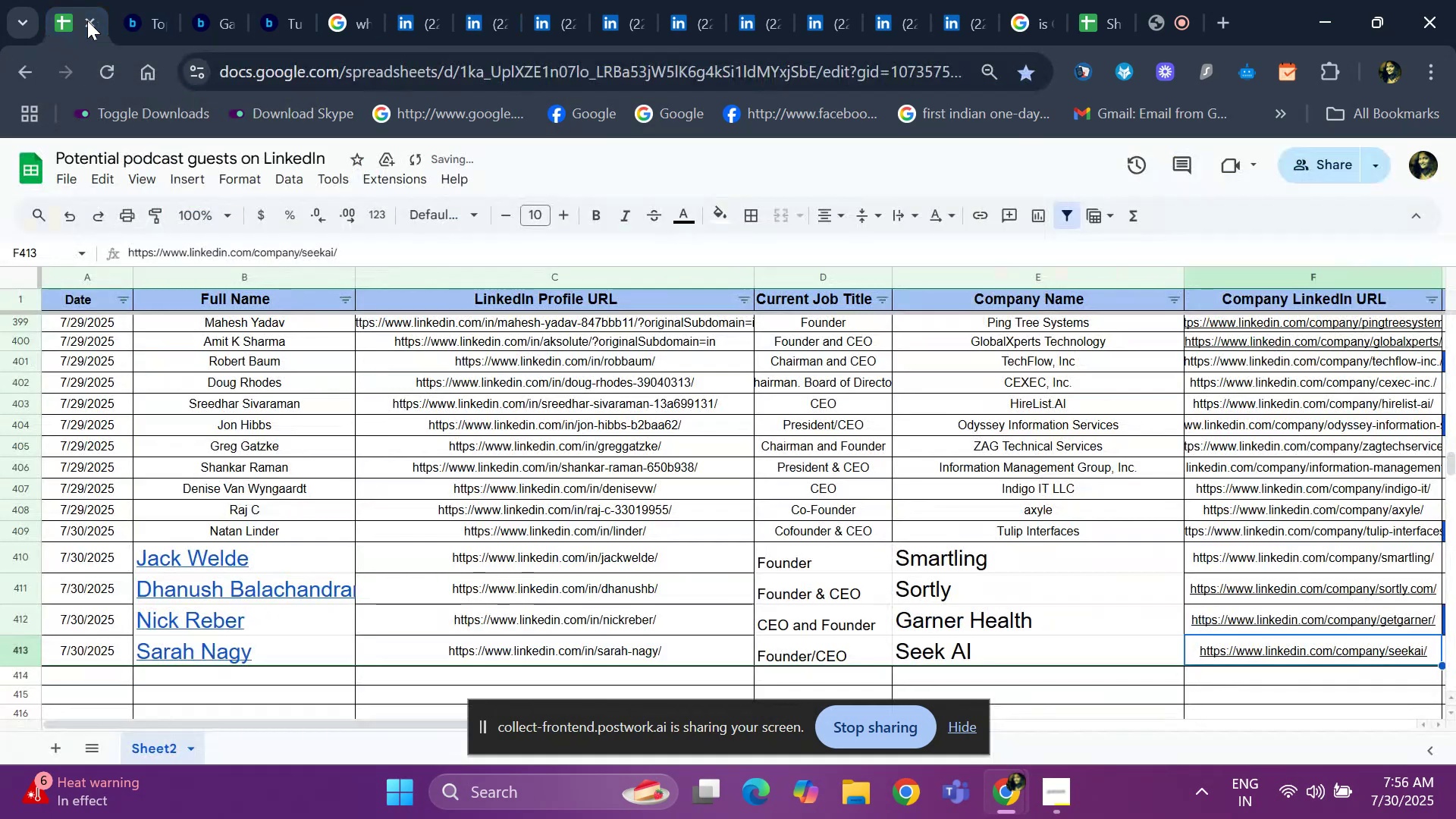 
key(ArrowRight)
 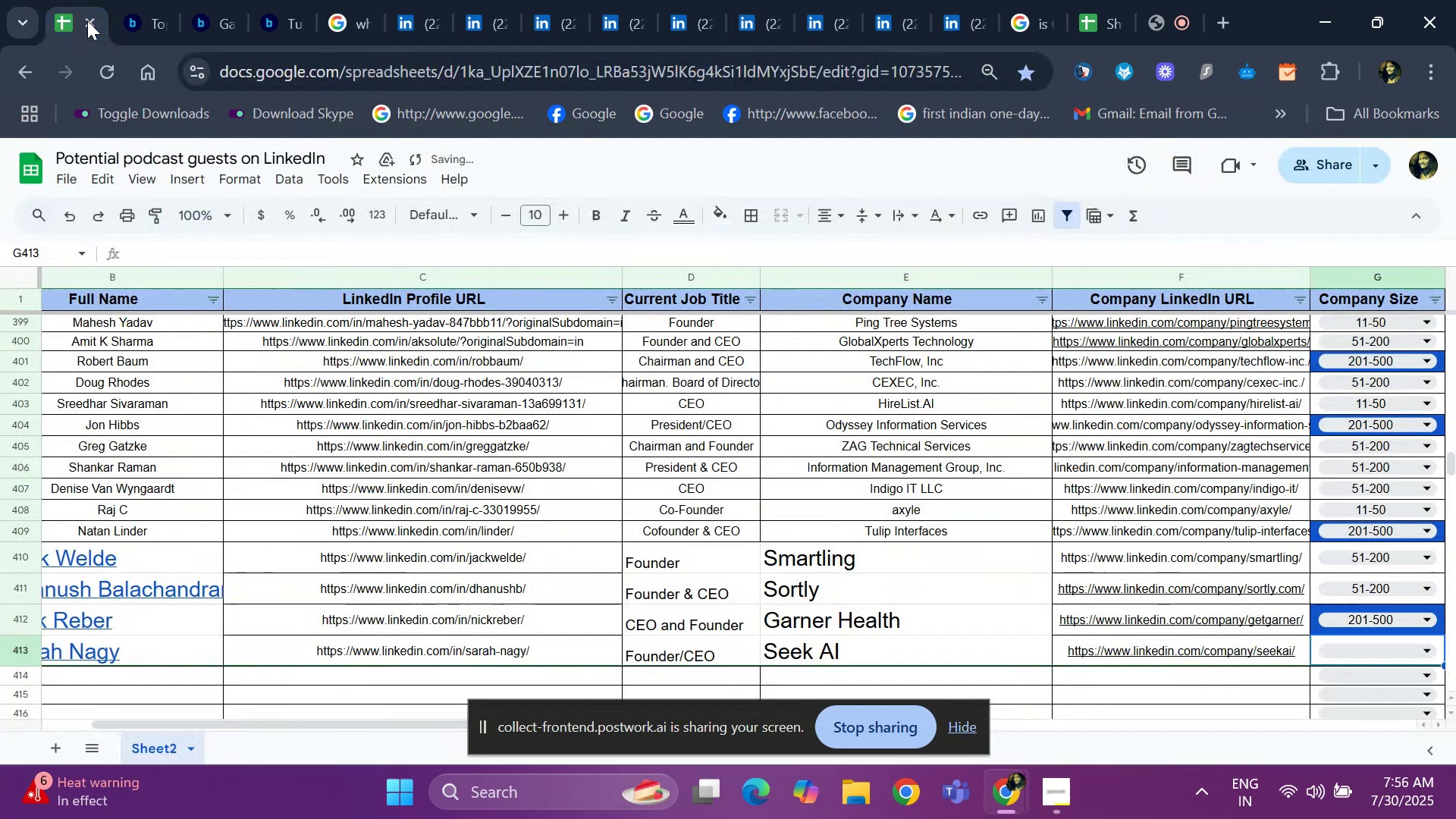 
key(ArrowRight)
 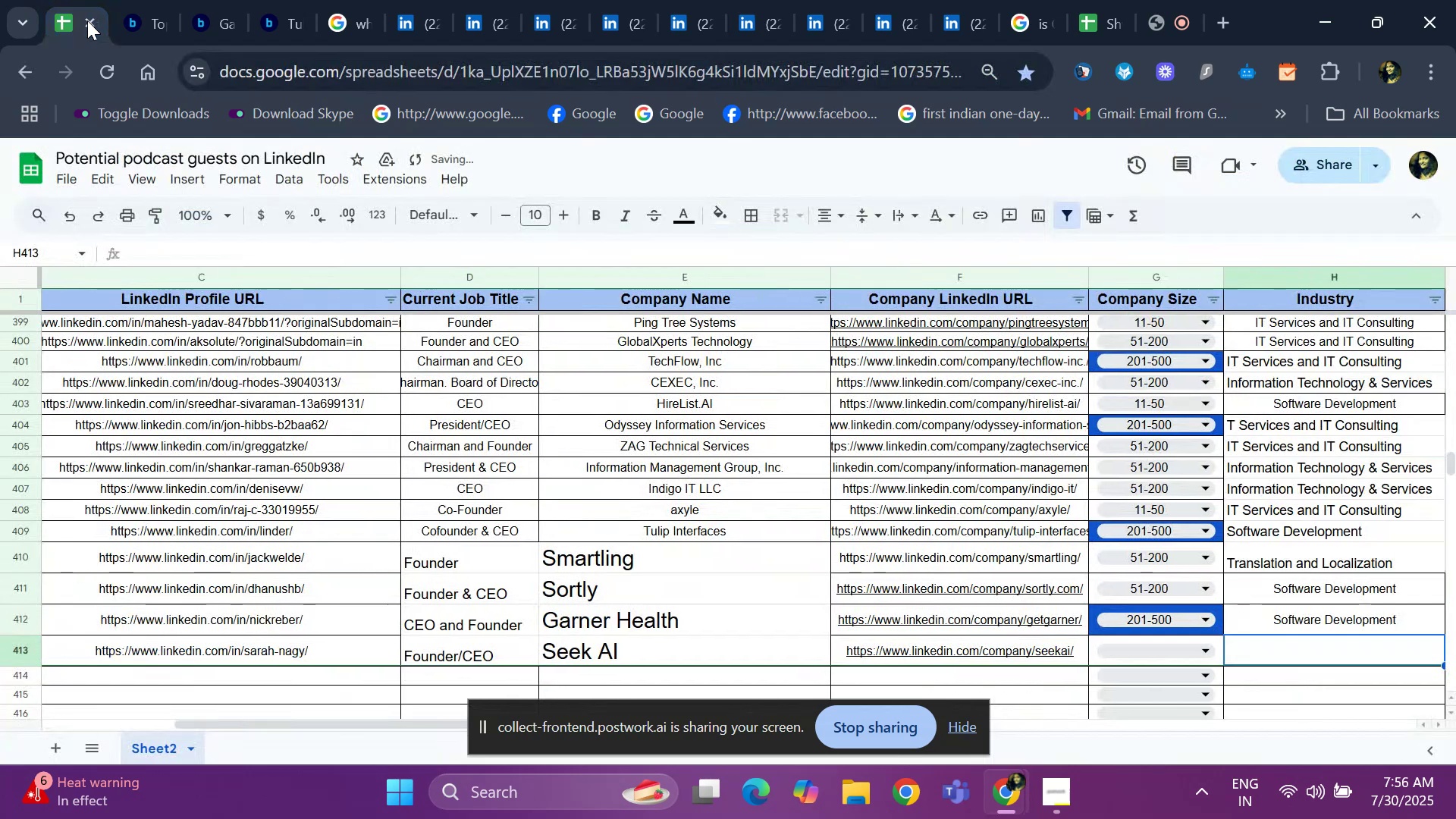 
key(Control+D)
 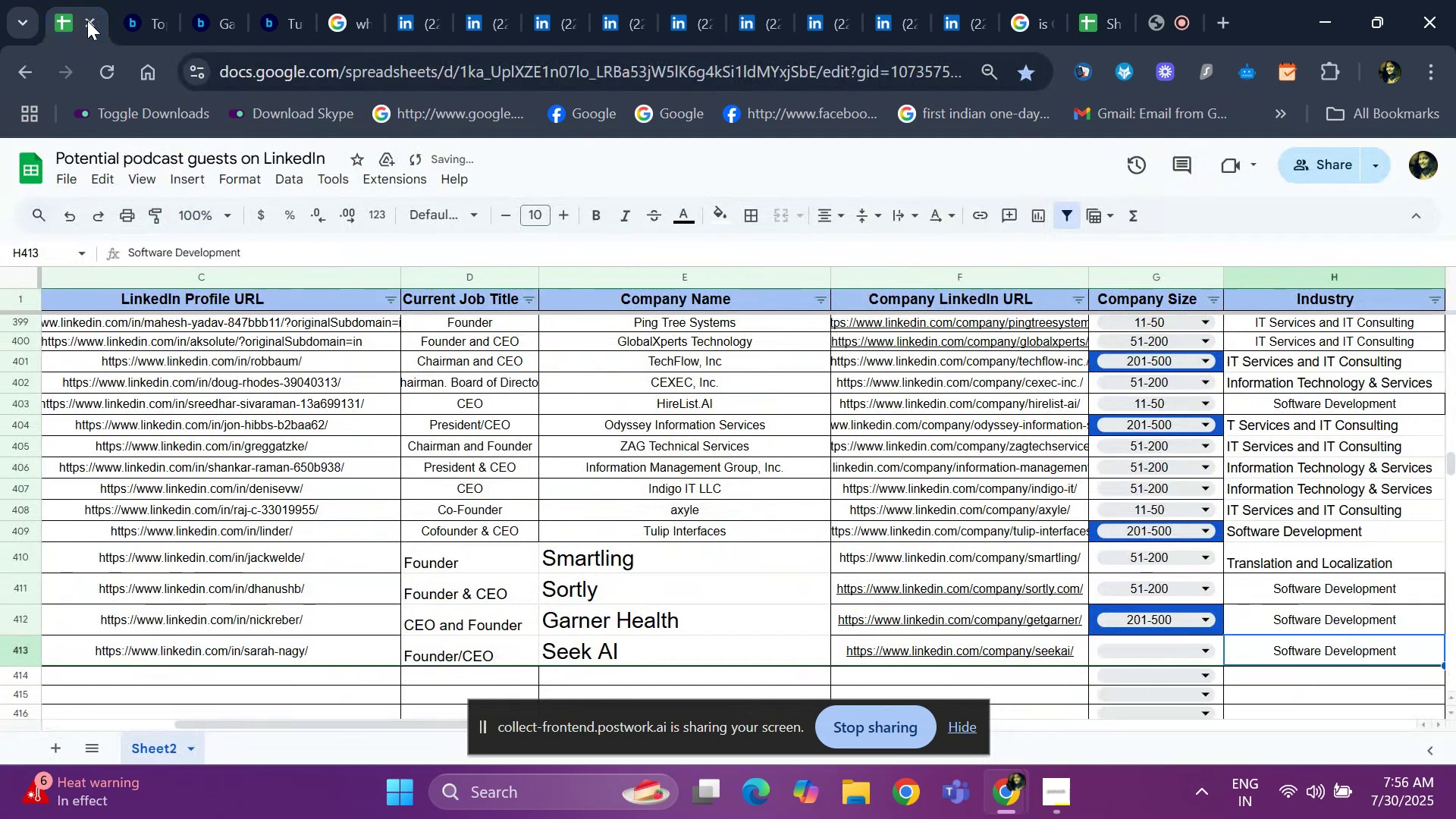 
key(ArrowLeft)
 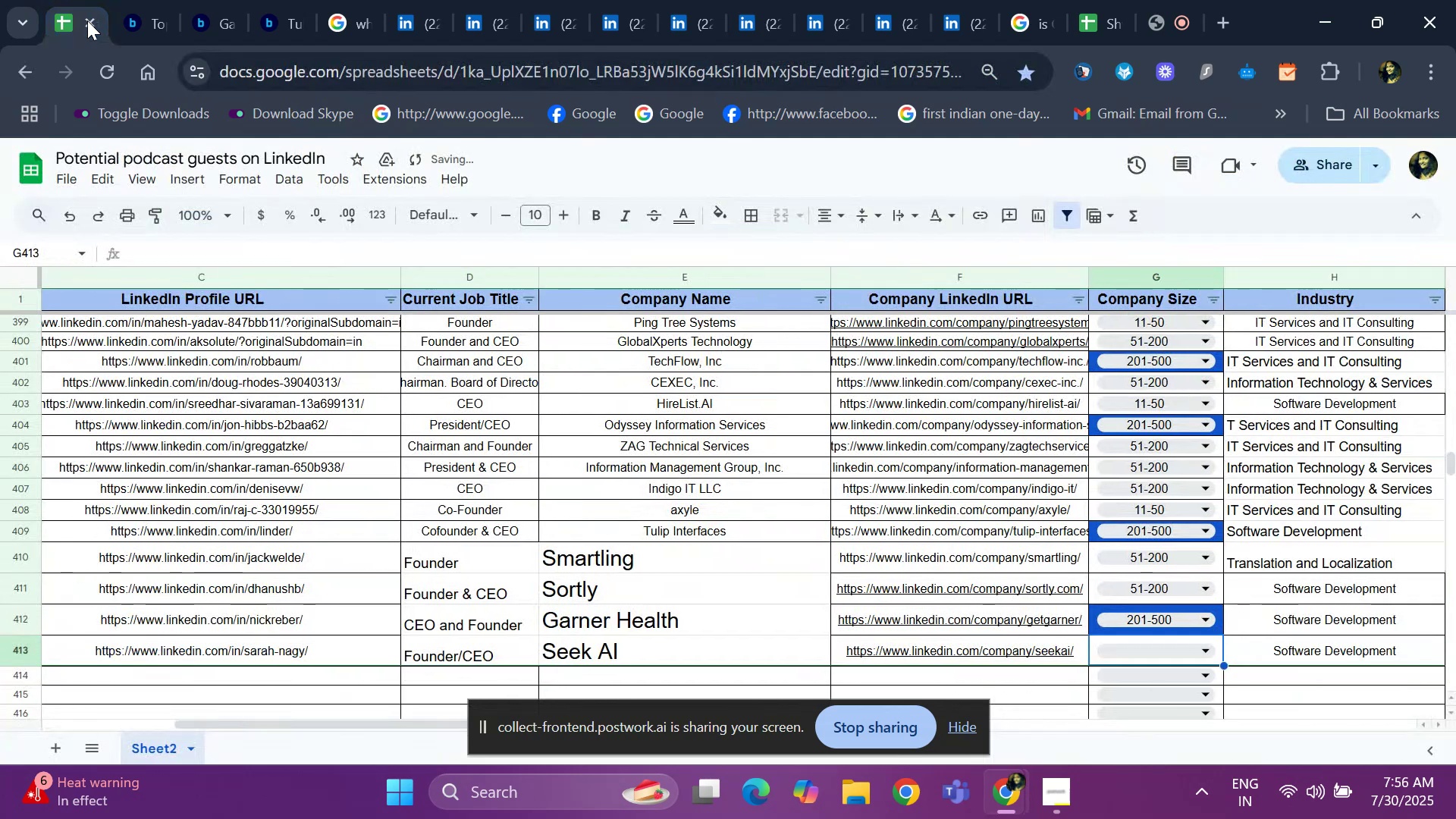 
key(Enter)
 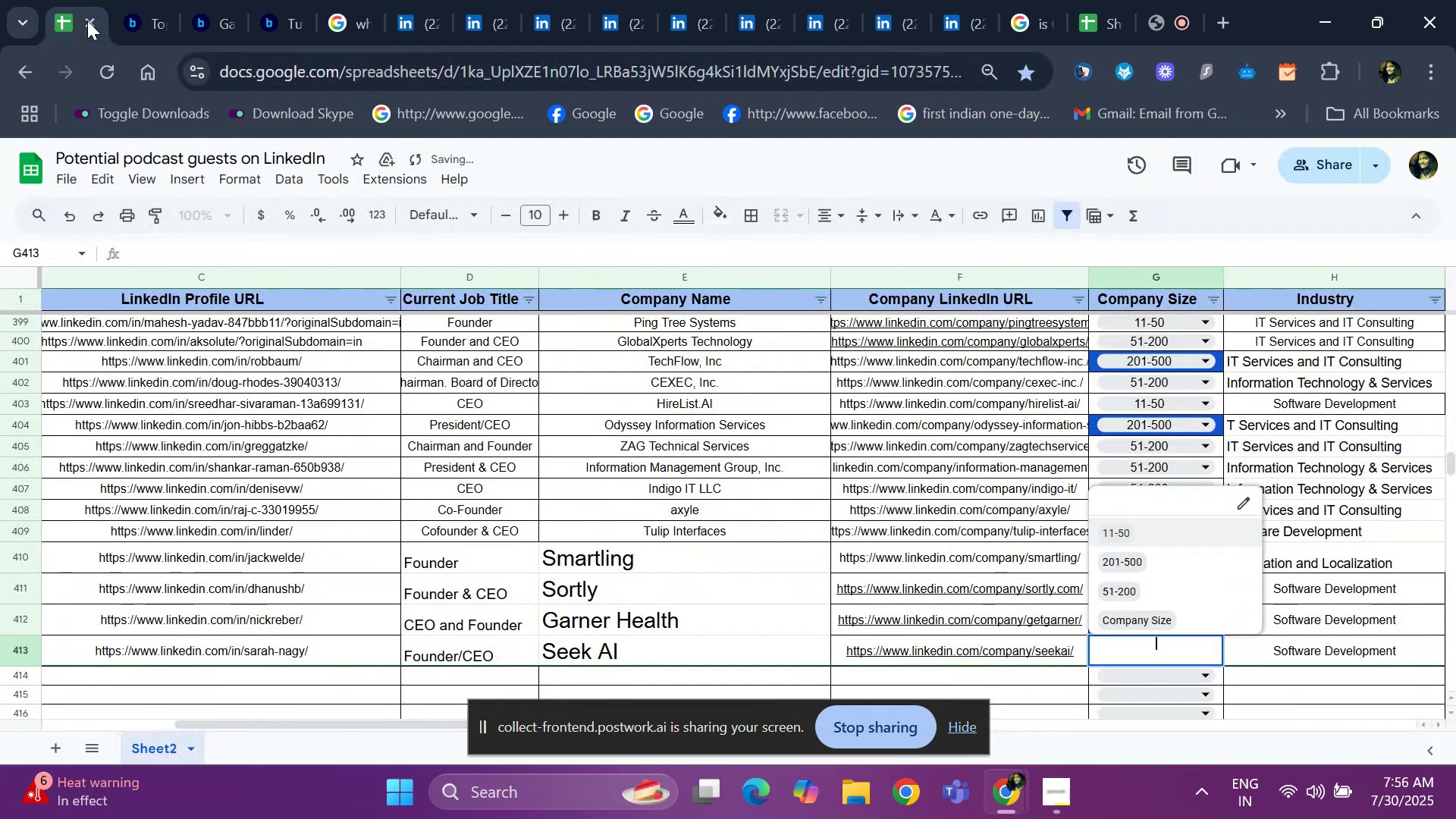 
key(ArrowDown)
 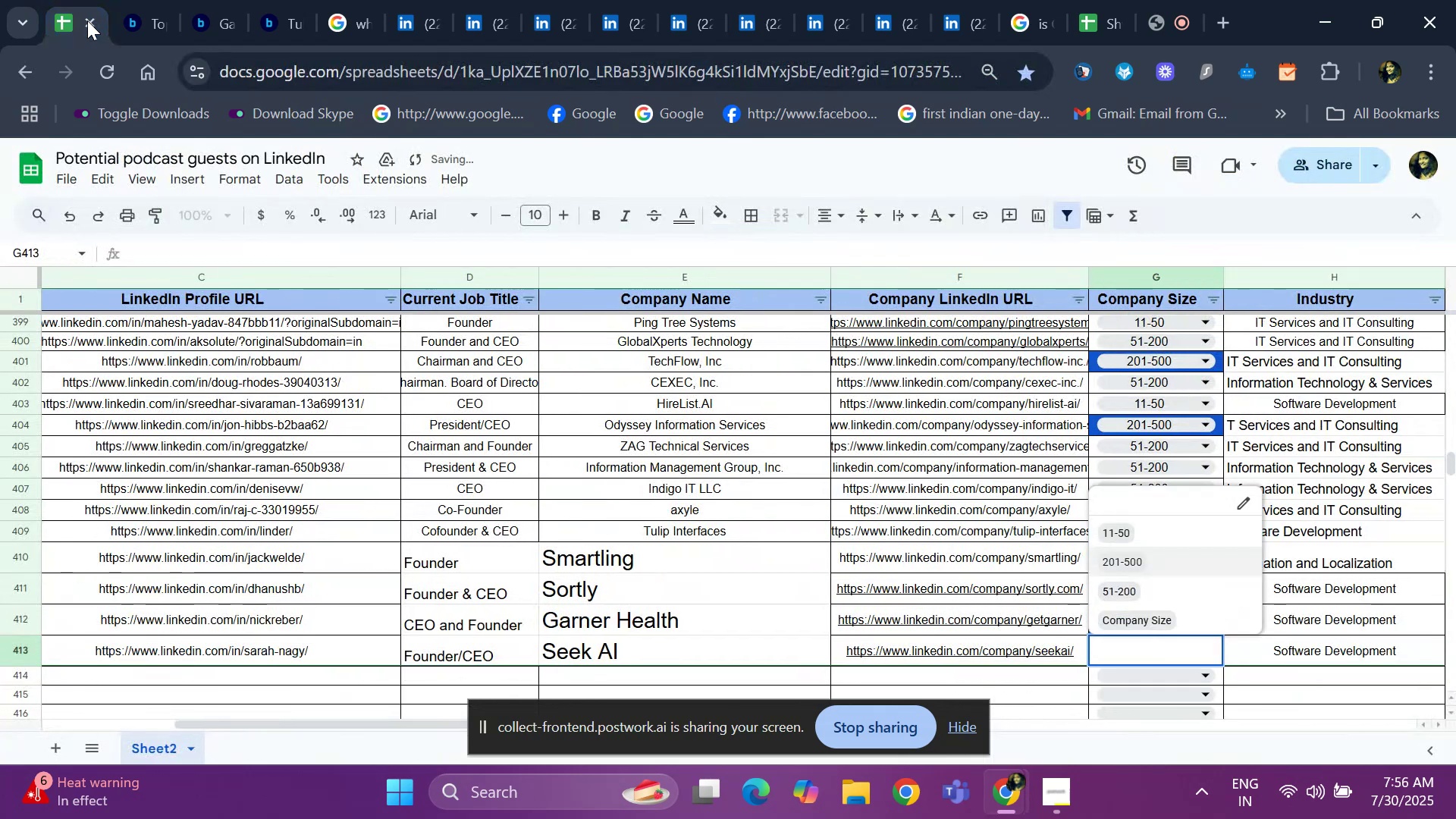 
key(ArrowUp)
 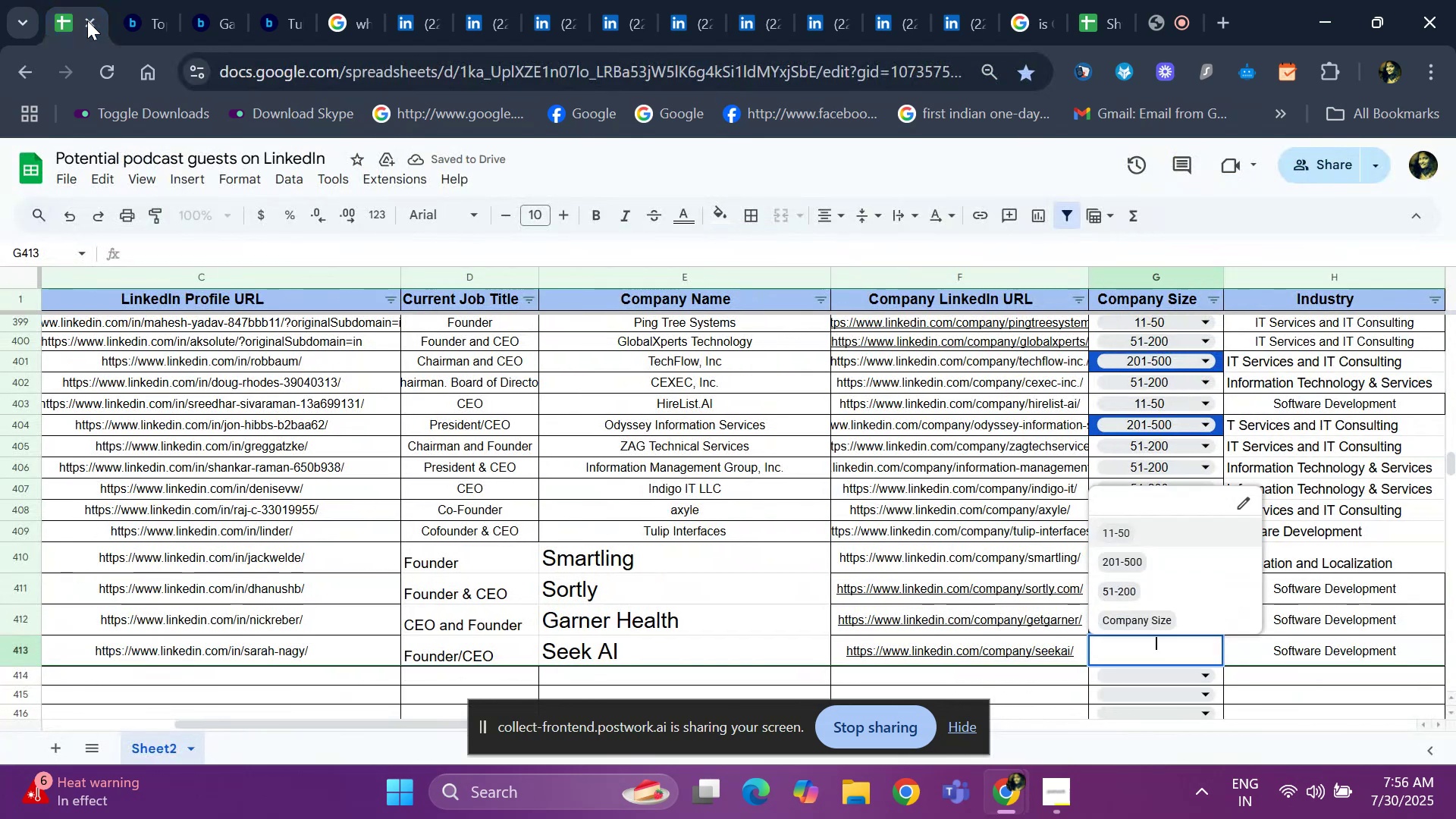 
key(Enter)
 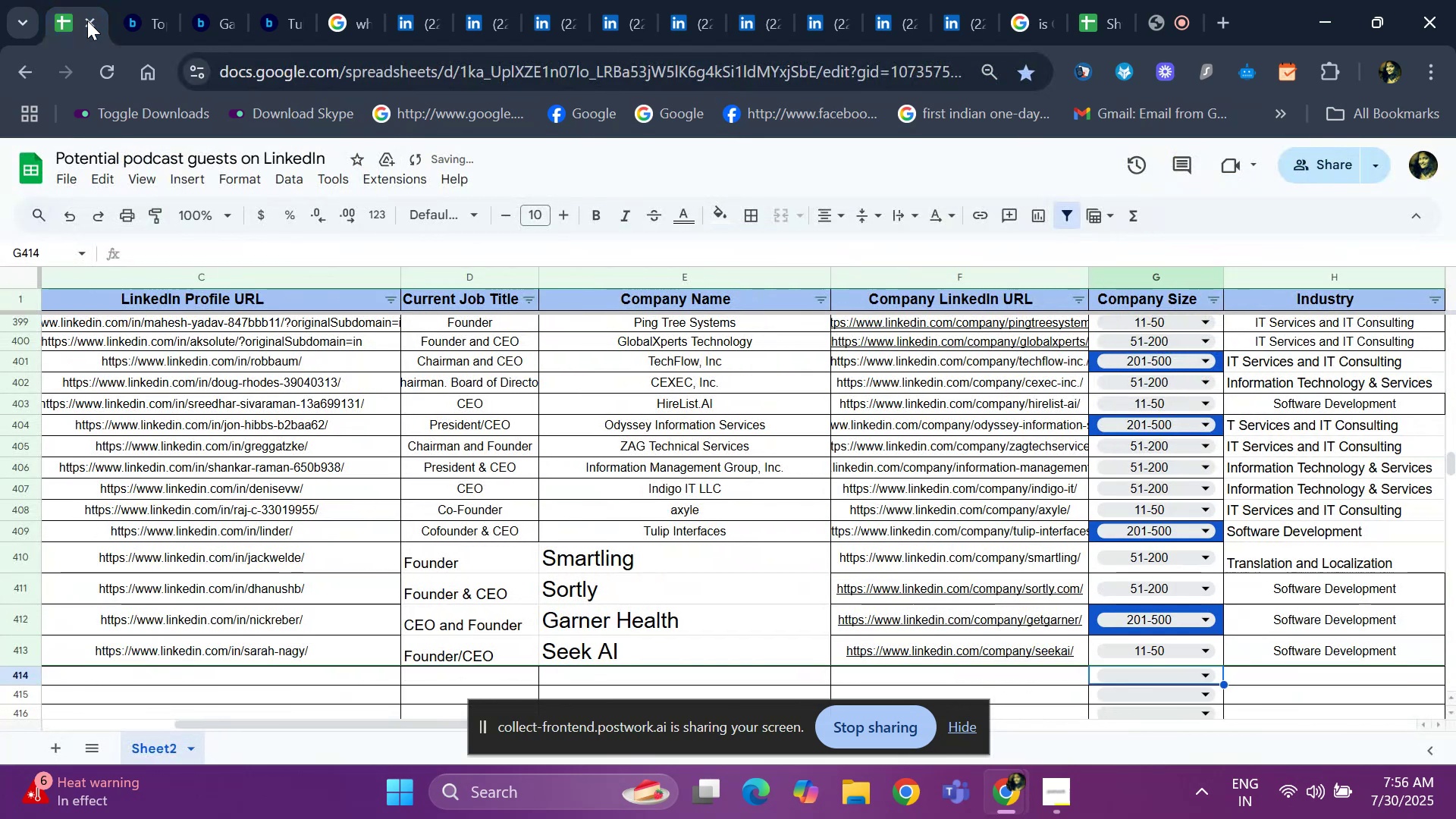 
key(ArrowUp)
 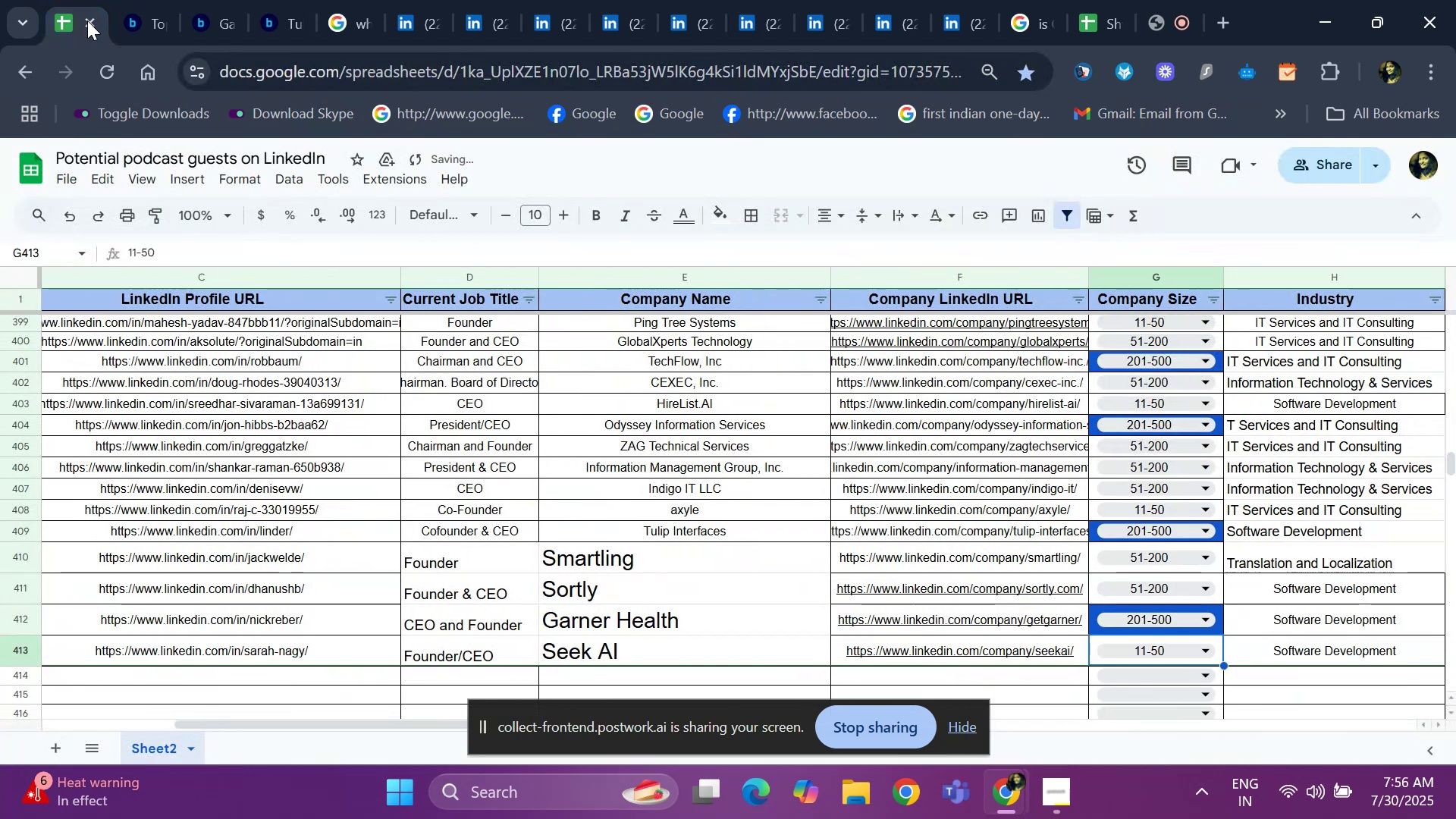 
key(ArrowRight)
 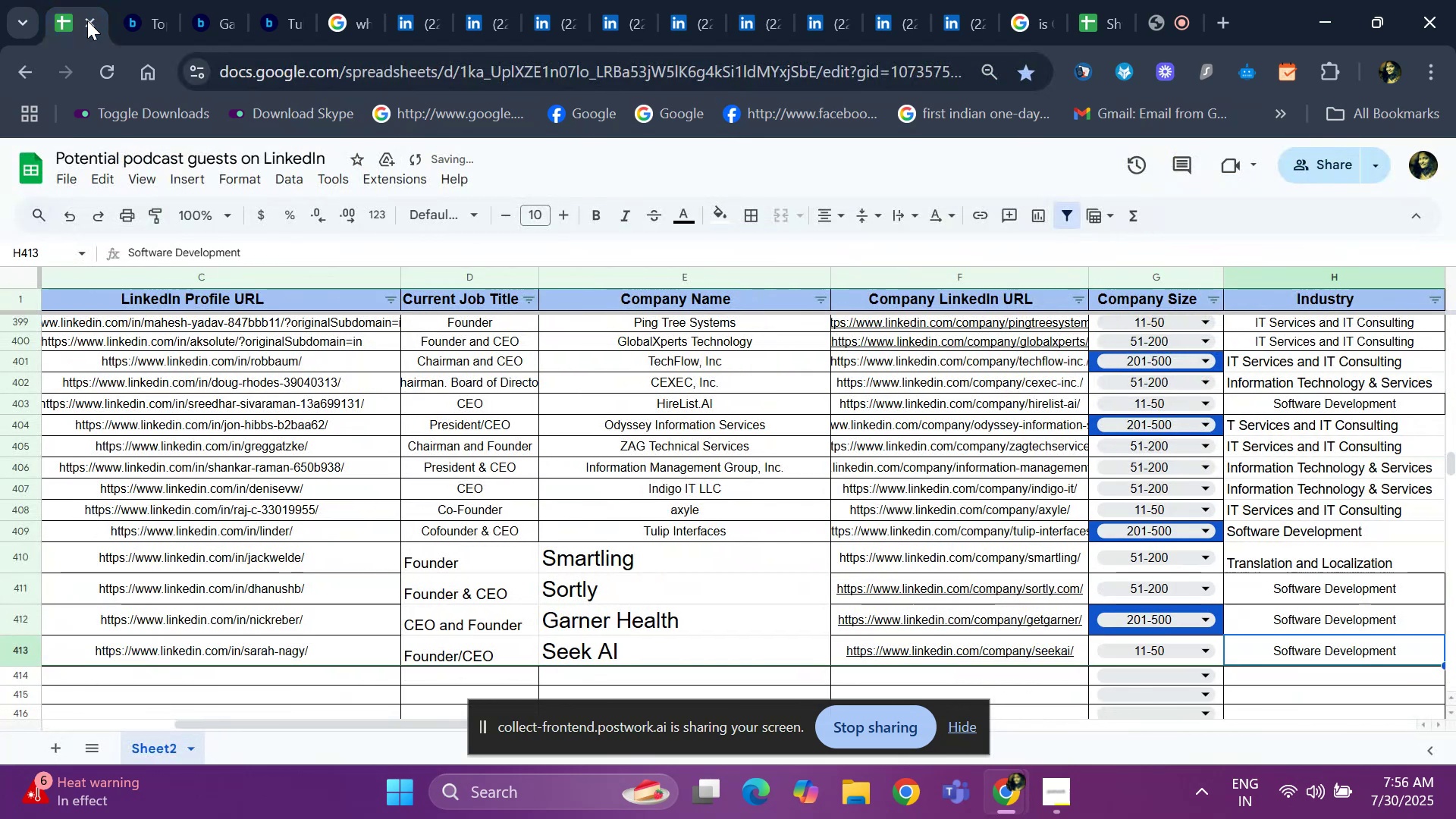 
key(ArrowRight)
 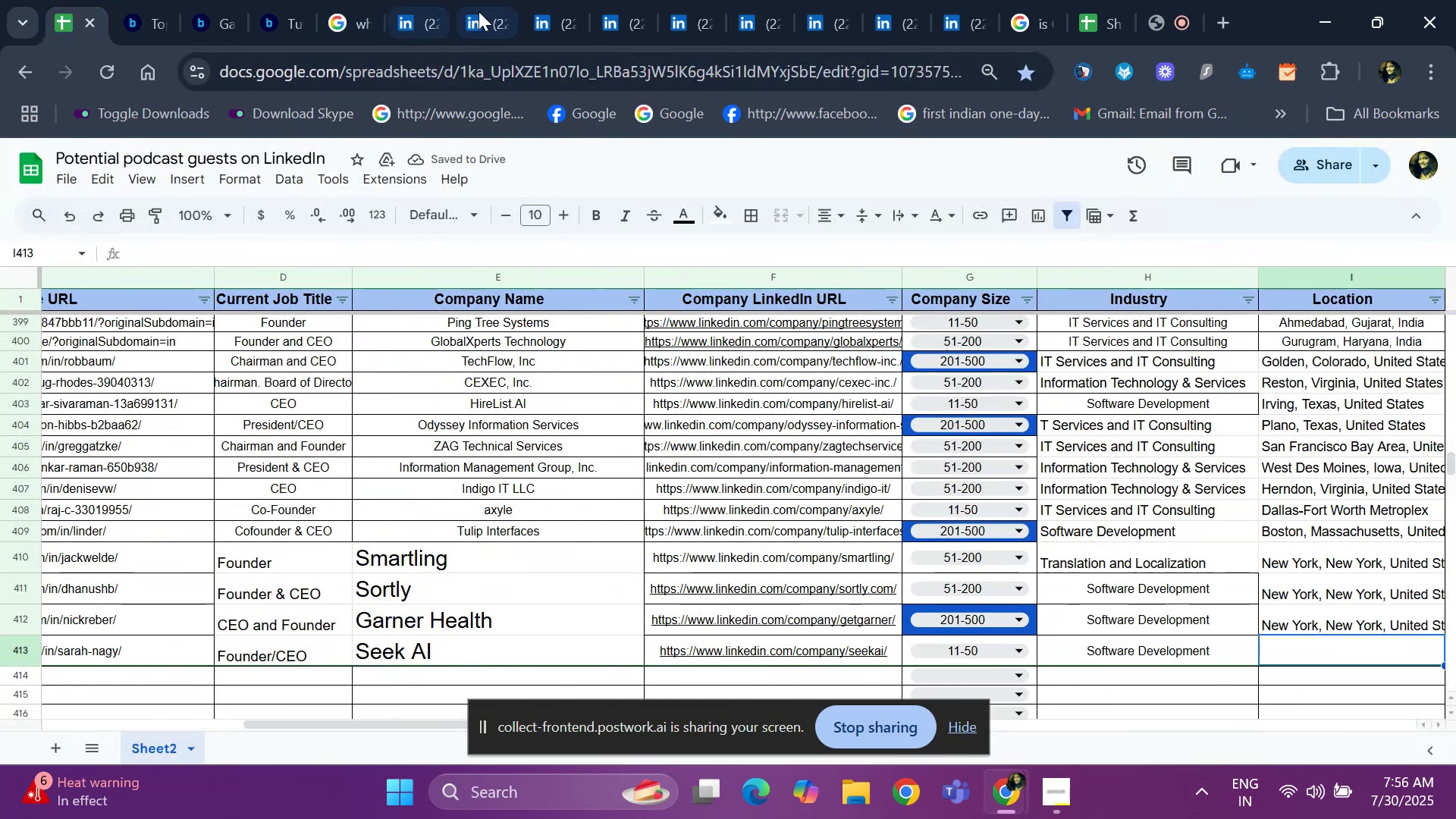 
left_click([404, 19])
 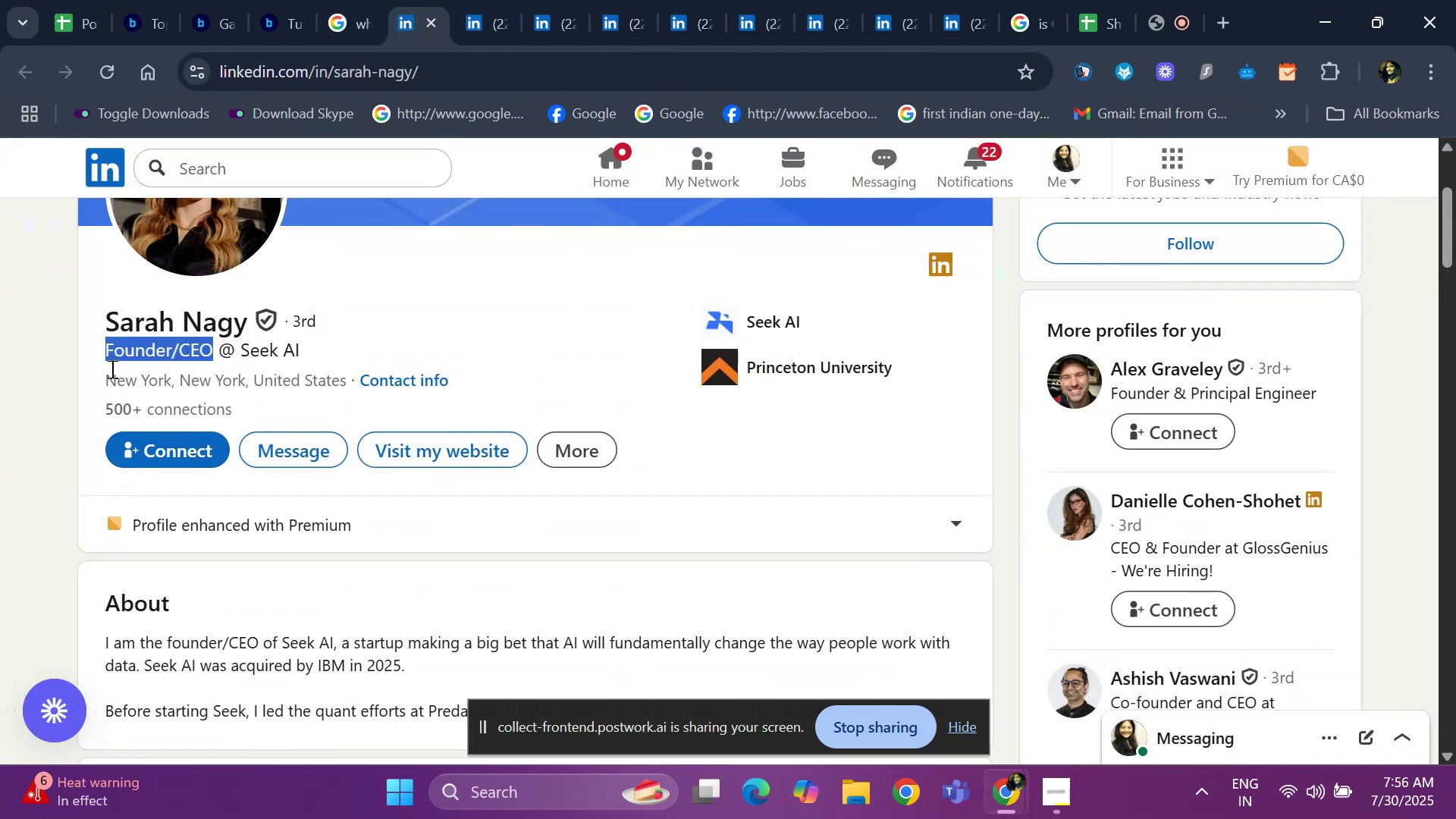 
left_click_drag(start_coordinate=[97, 378], to_coordinate=[358, 378])
 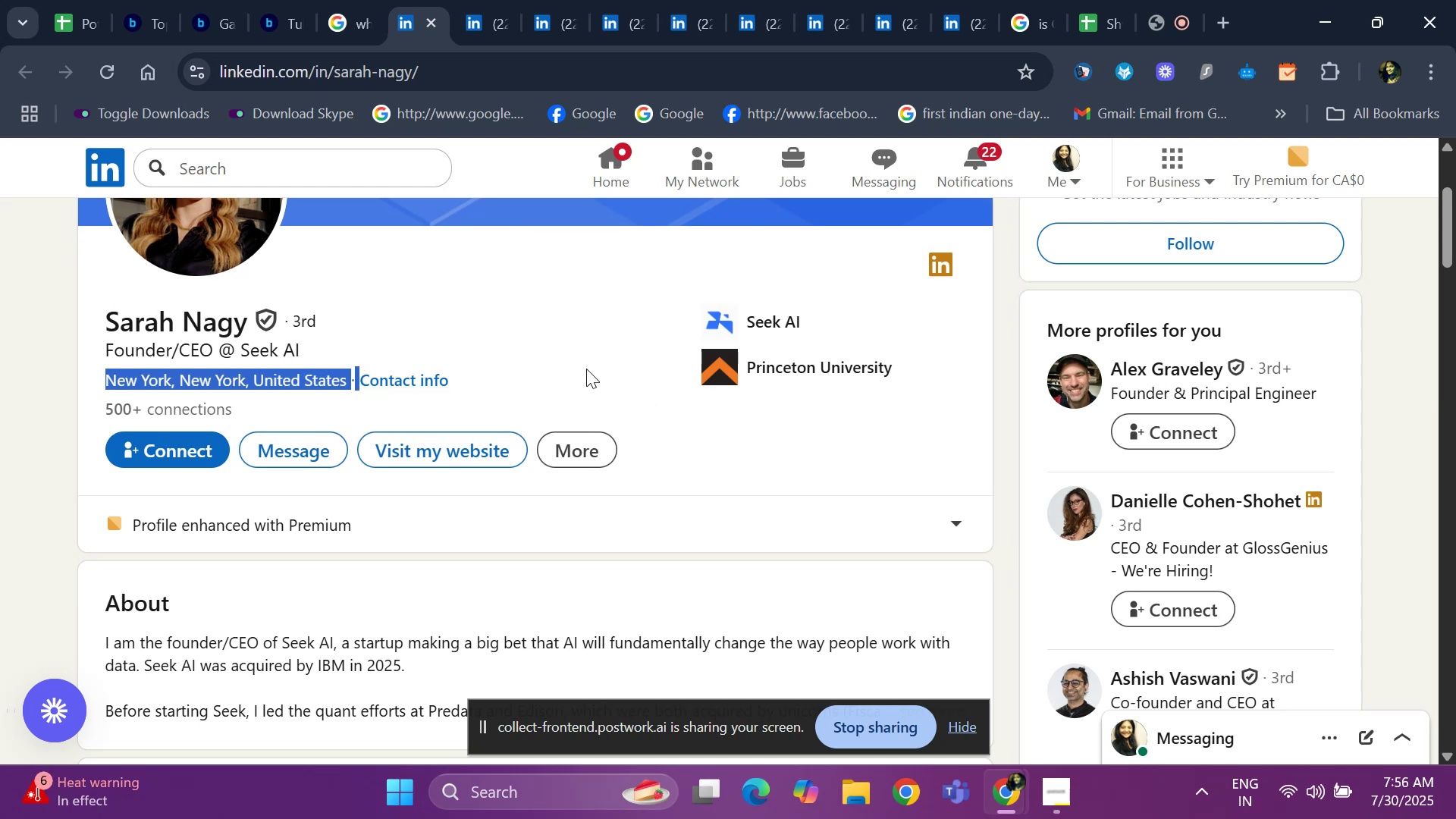 
key(Control+C)
 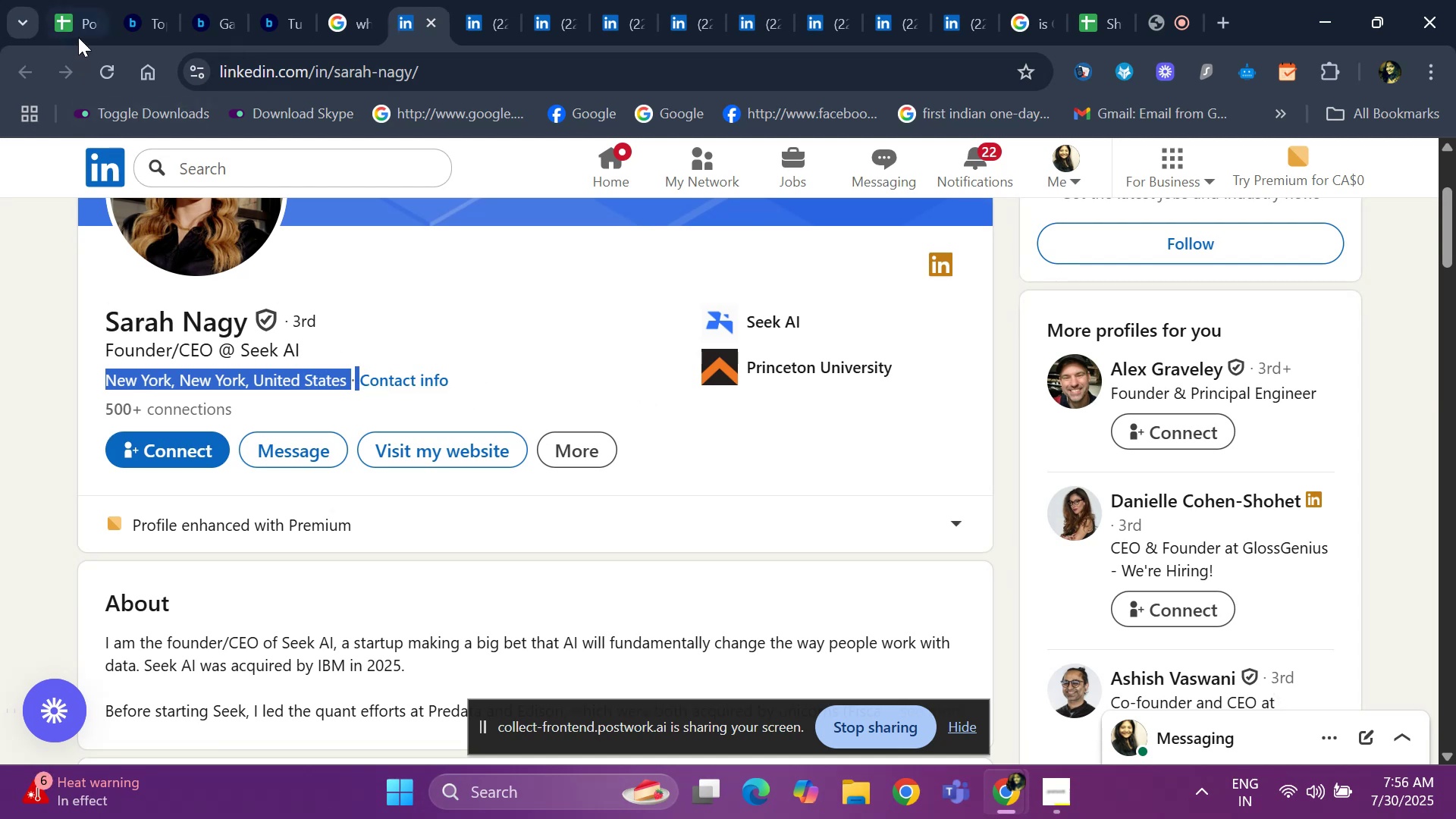 
left_click([79, 33])
 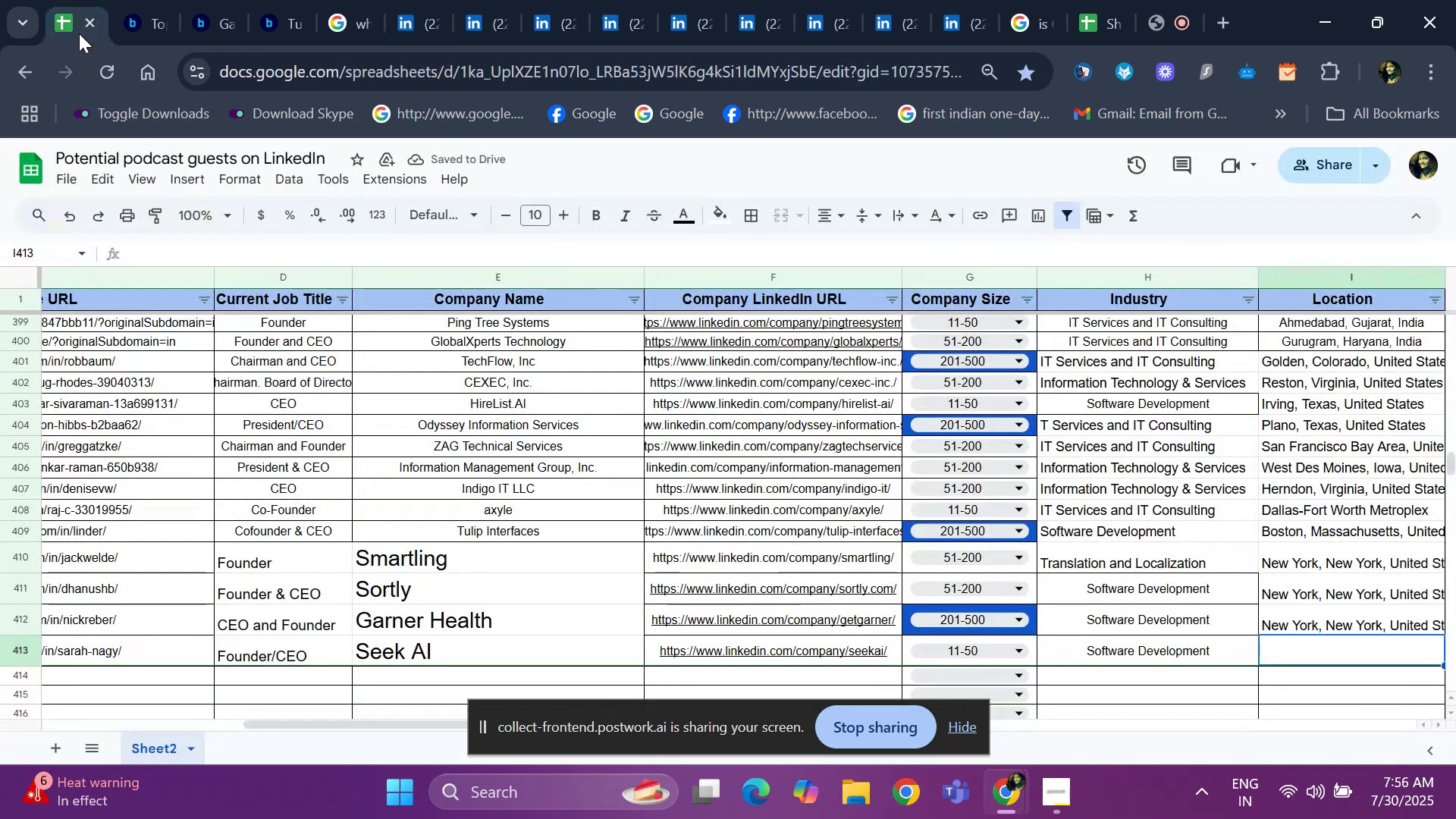 
key(Control+V)
 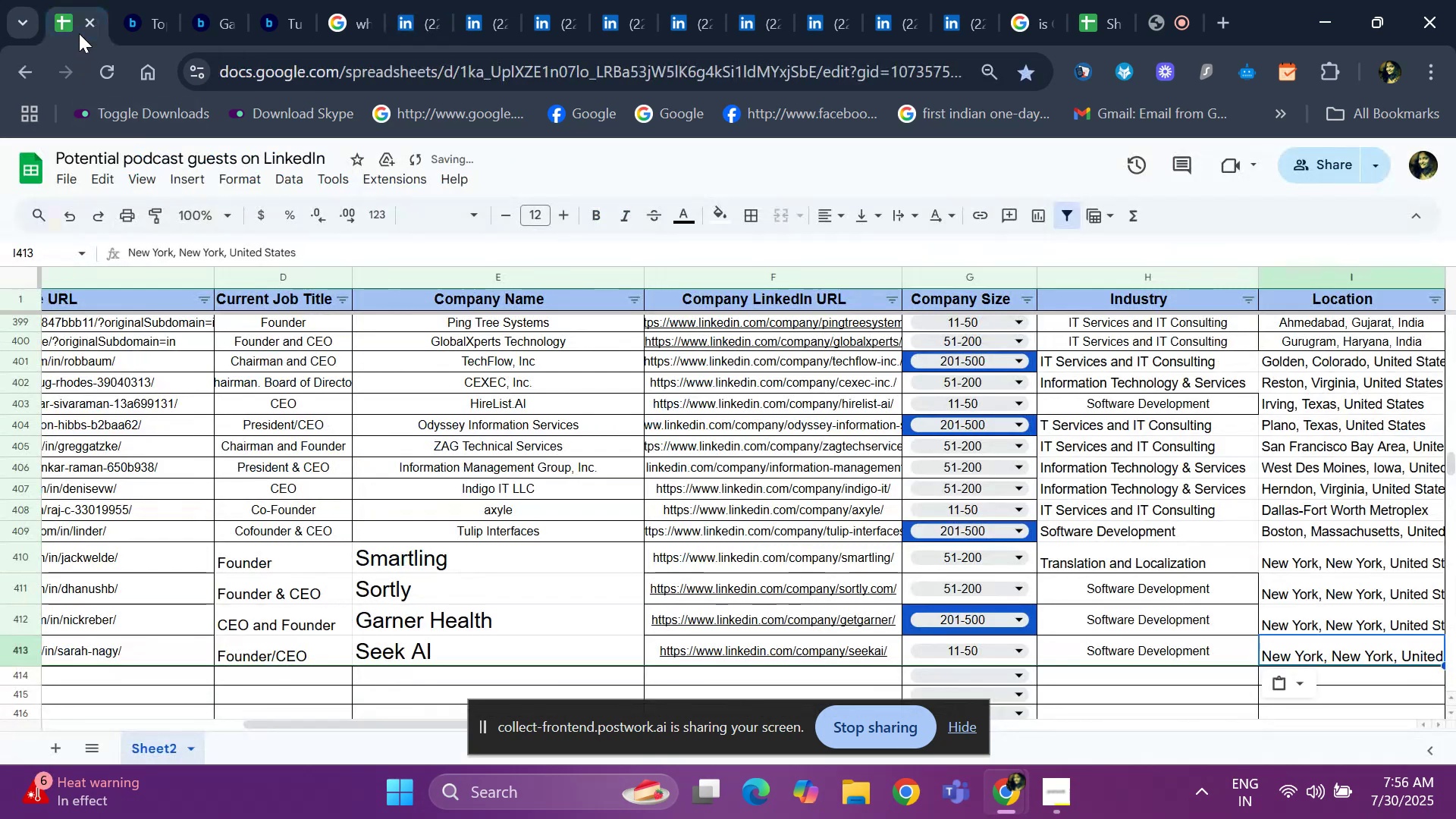 
key(ArrowRight)
 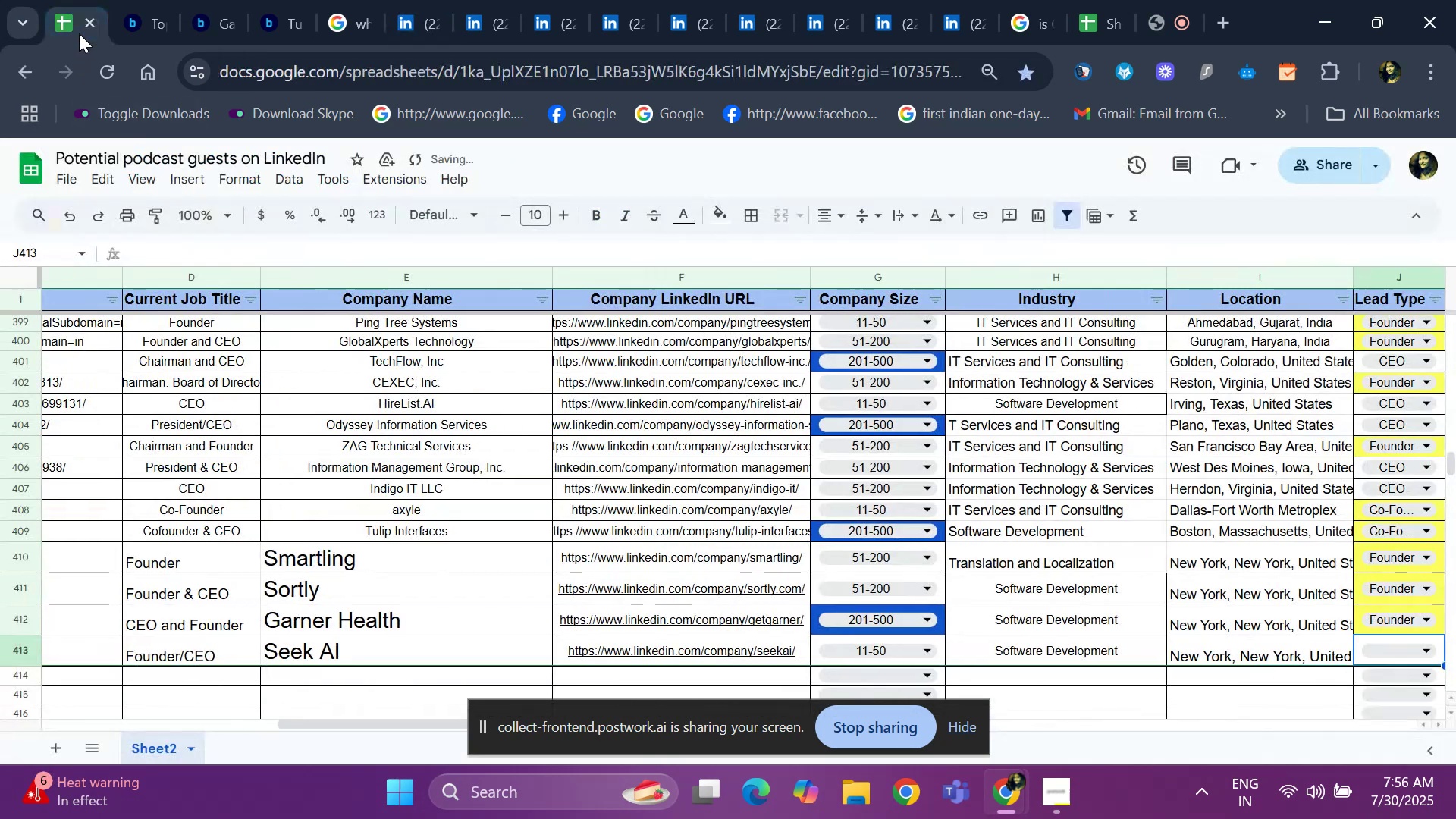 
key(ArrowRight)
 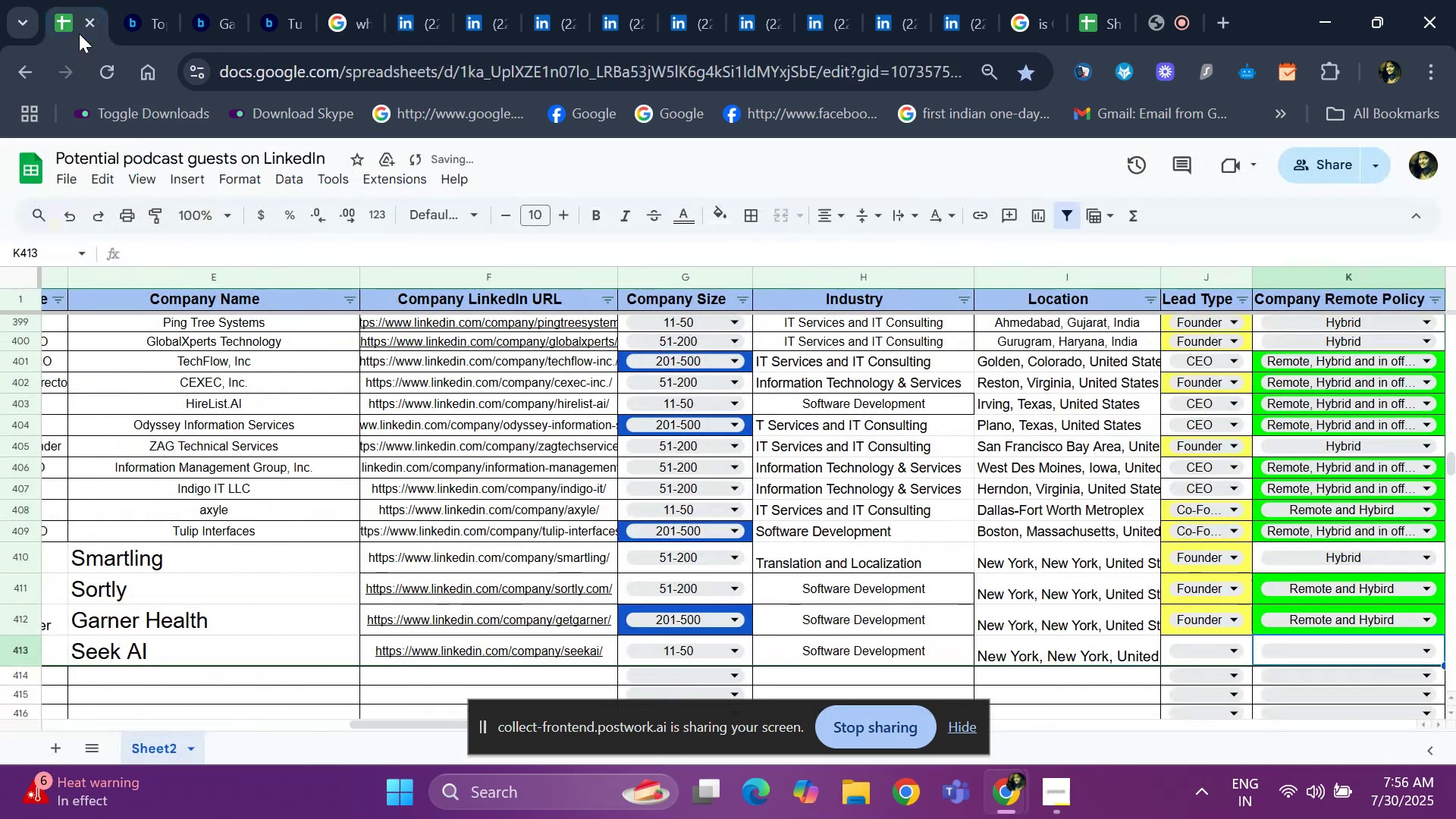 
key(ArrowLeft)
 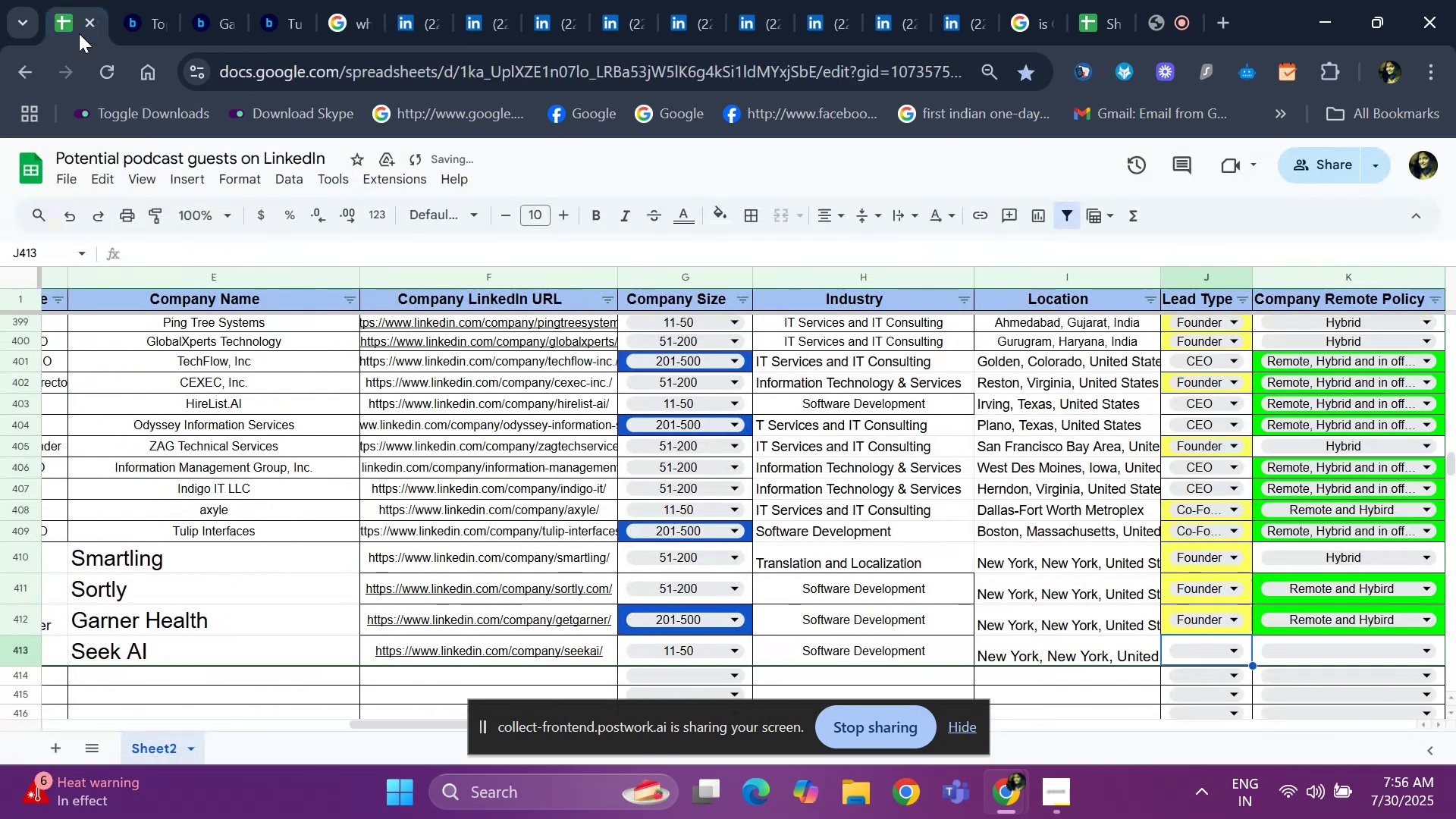 
key(Shift+ShiftRight)
 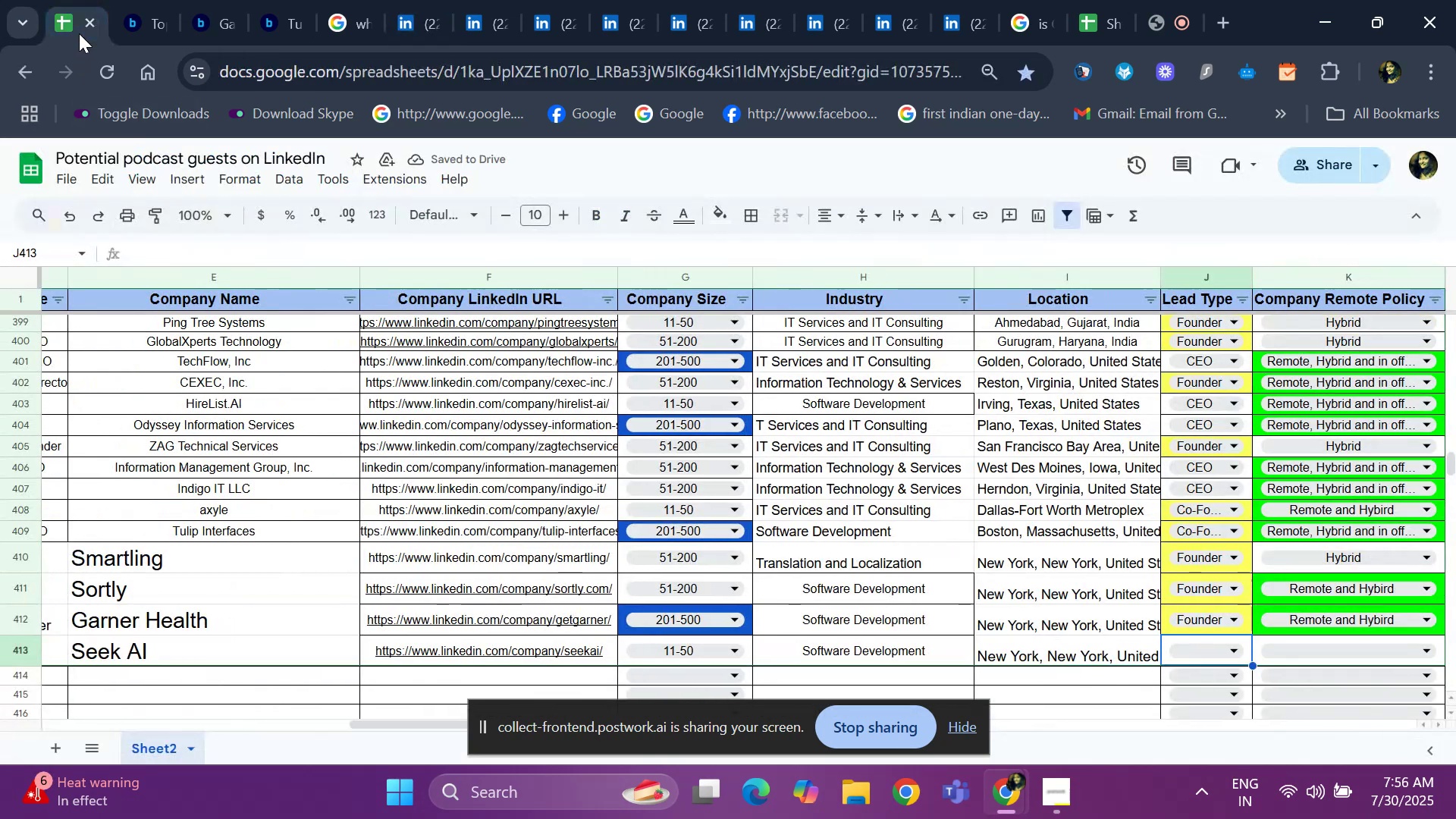 
key(Enter)
 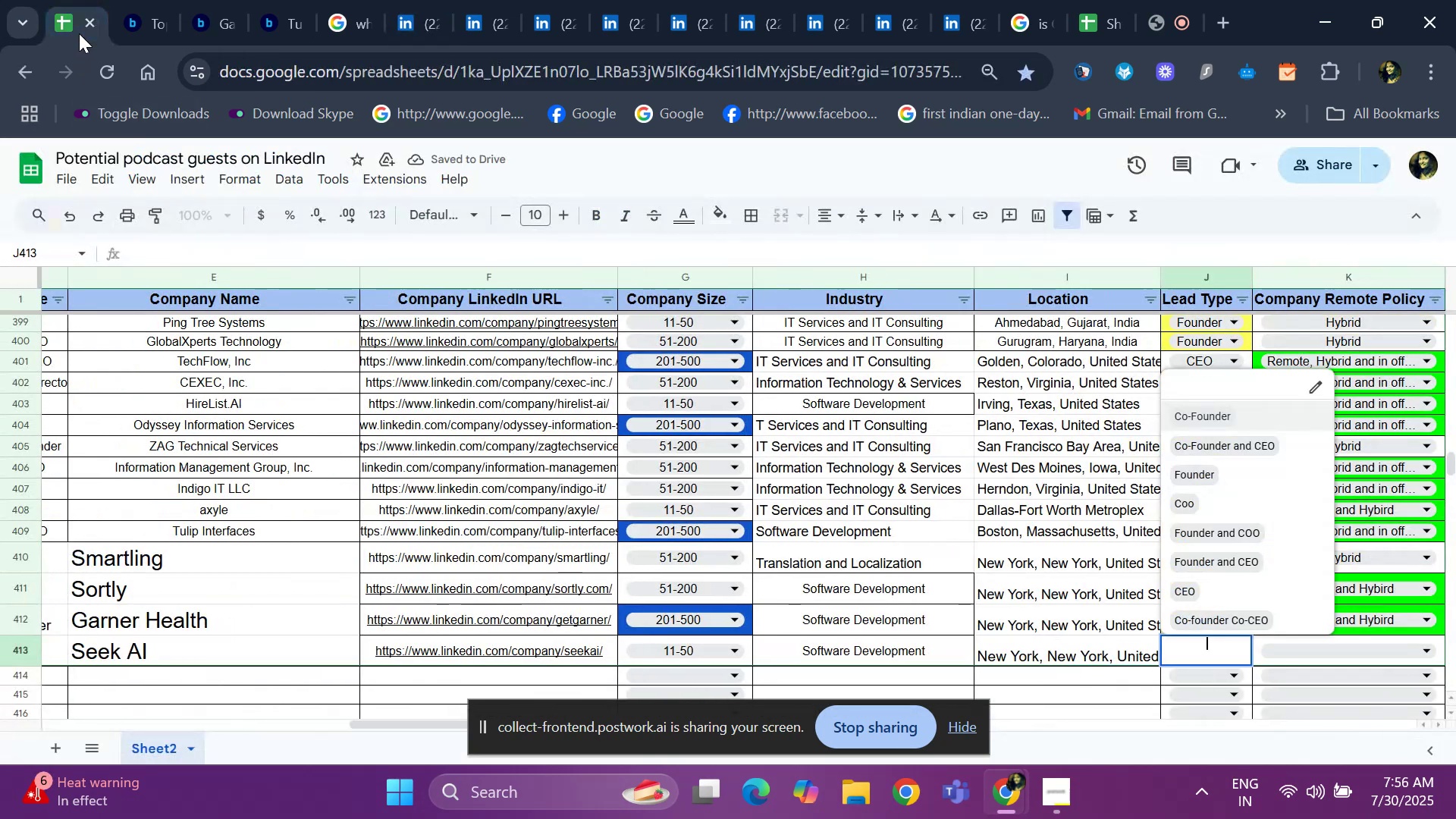 
key(ArrowDown)
 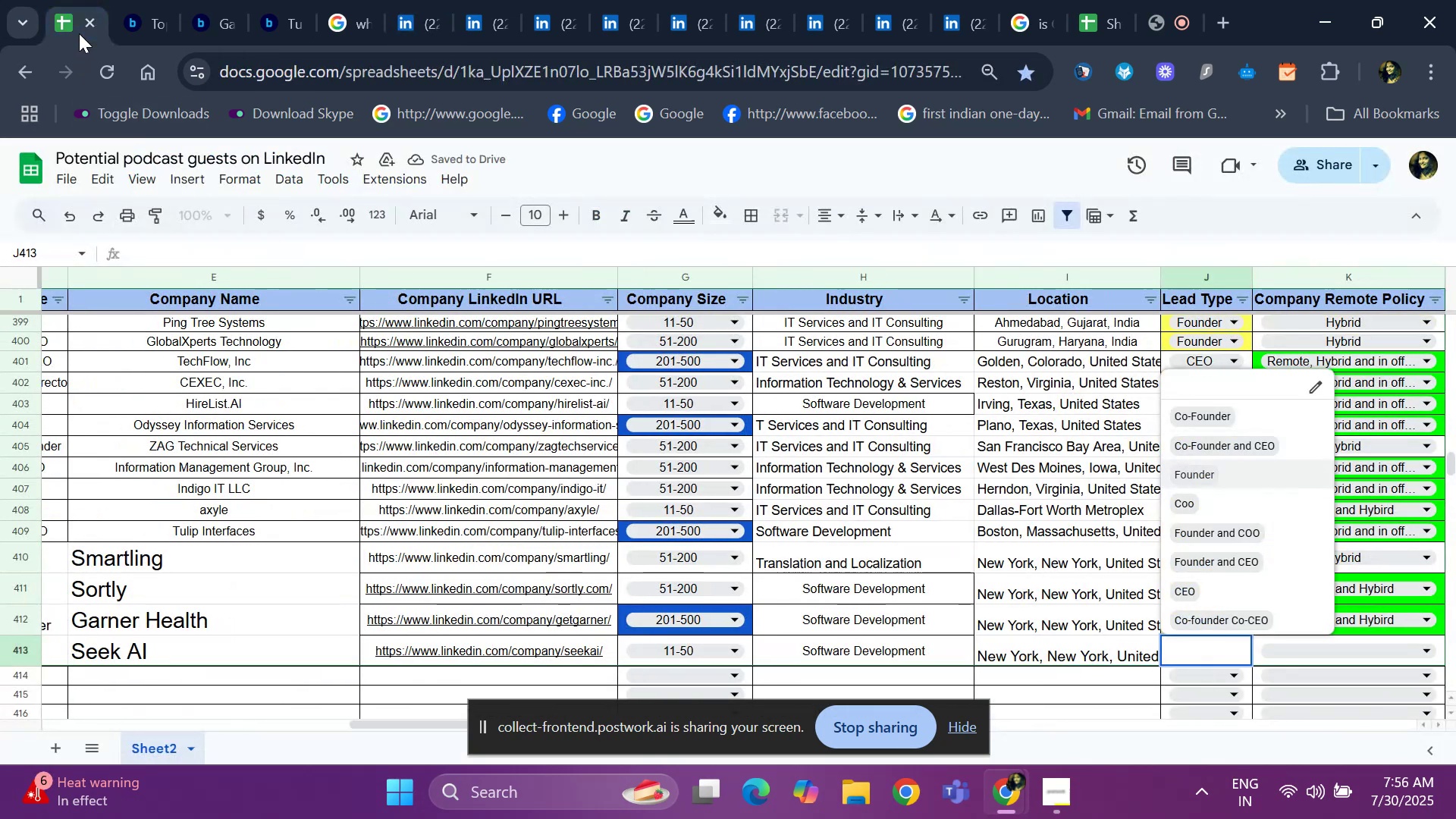 
key(ArrowDown)
 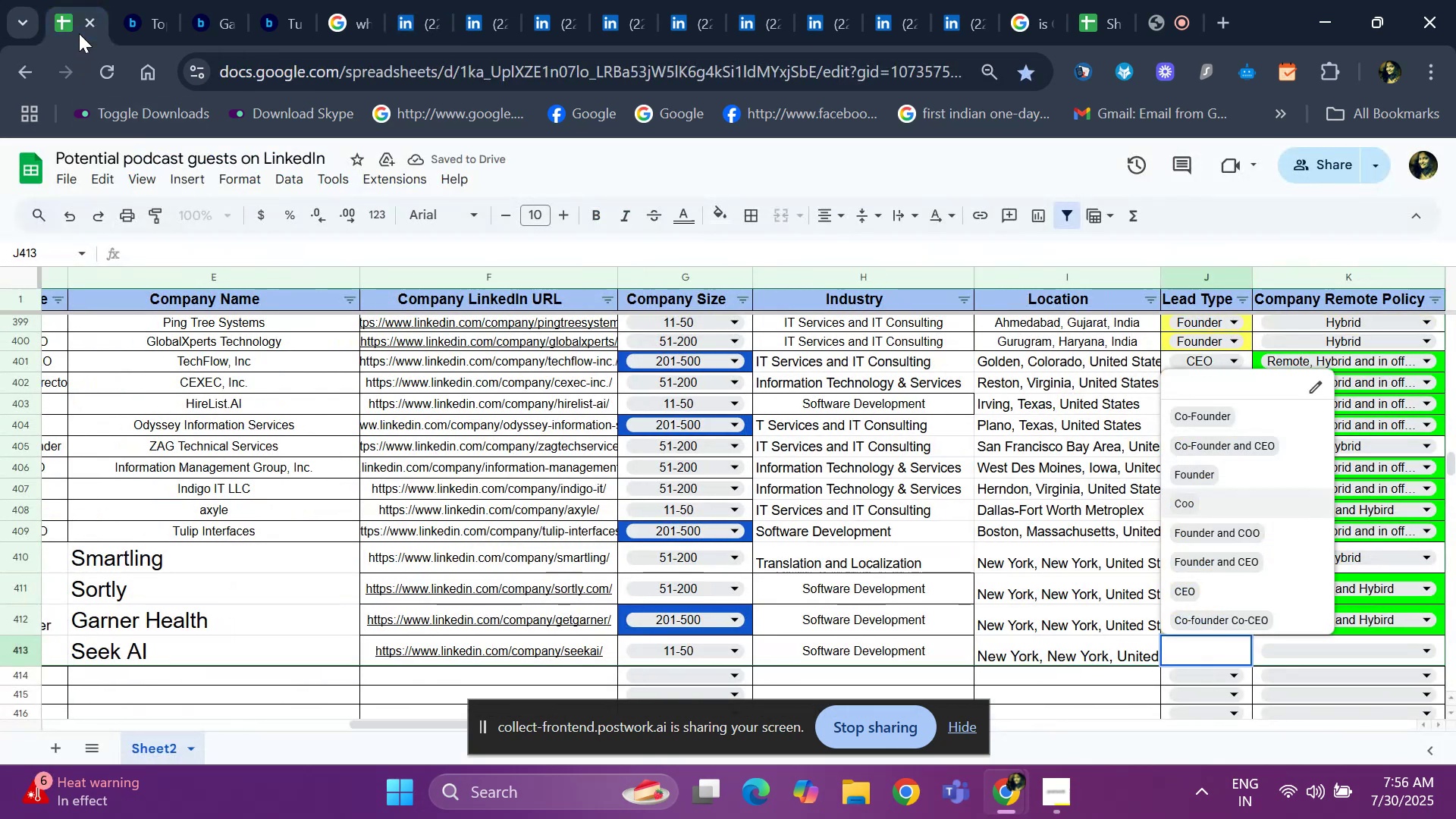 
key(ArrowDown)
 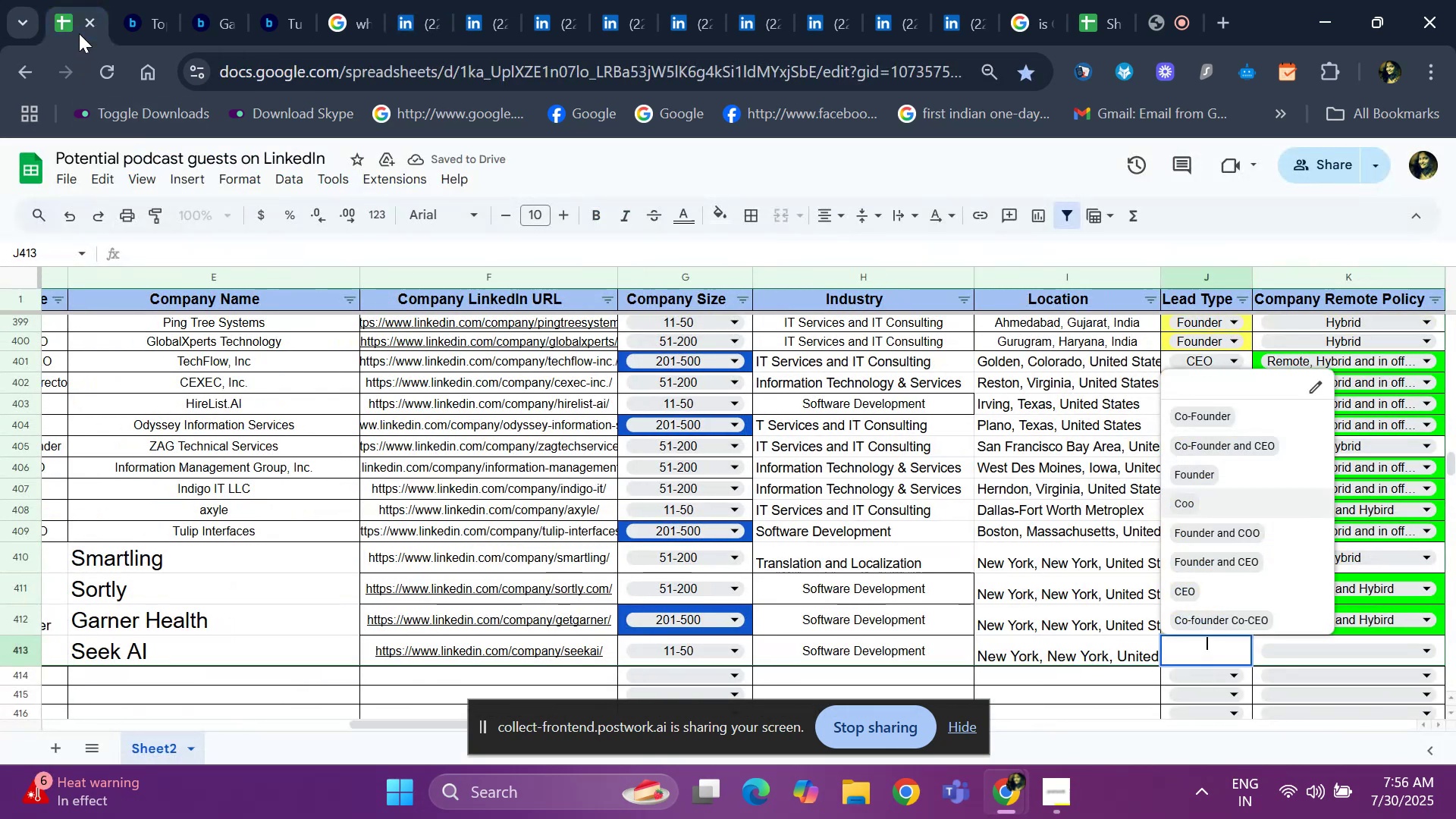 
key(ArrowUp)
 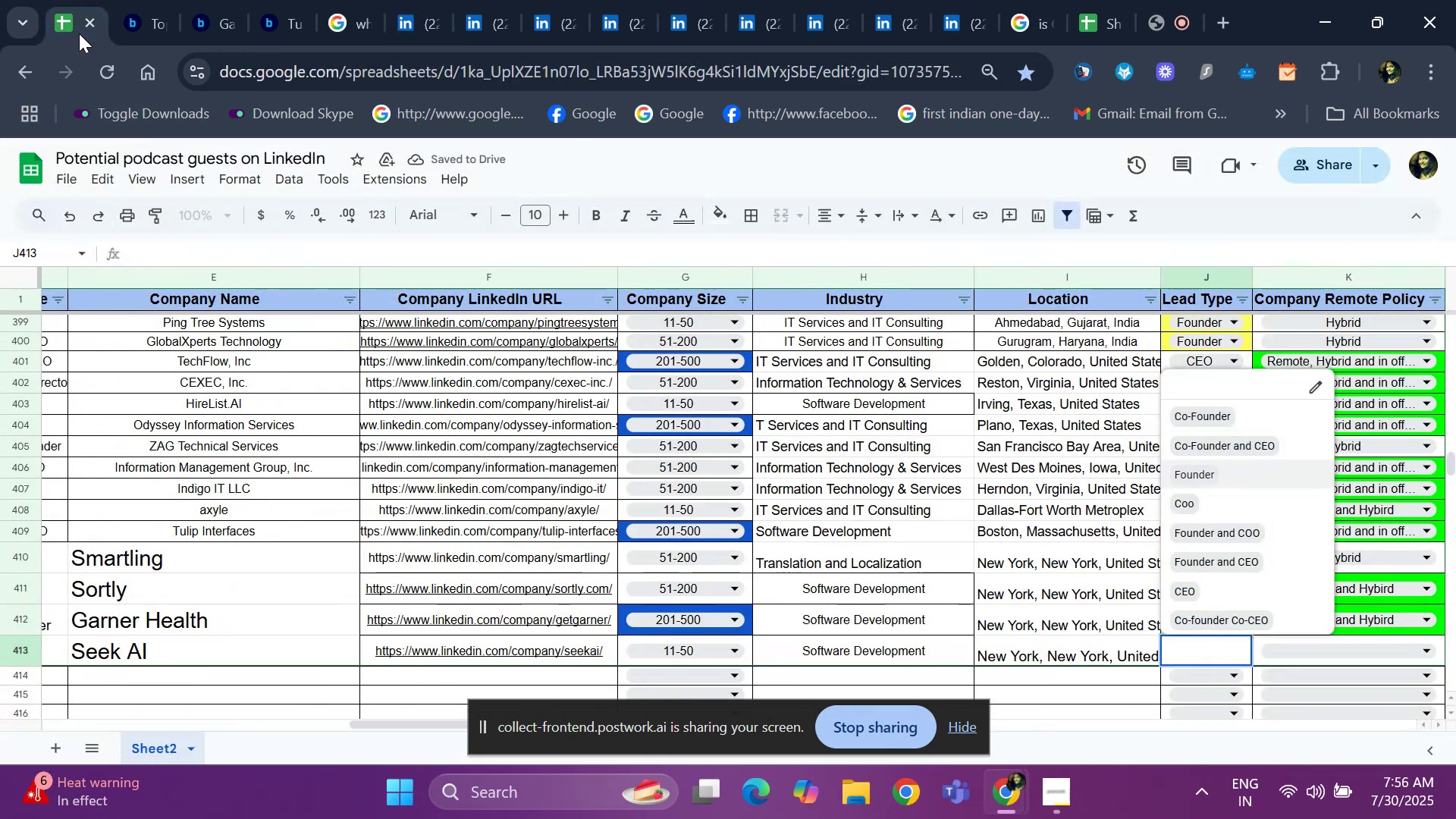 
key(Enter)
 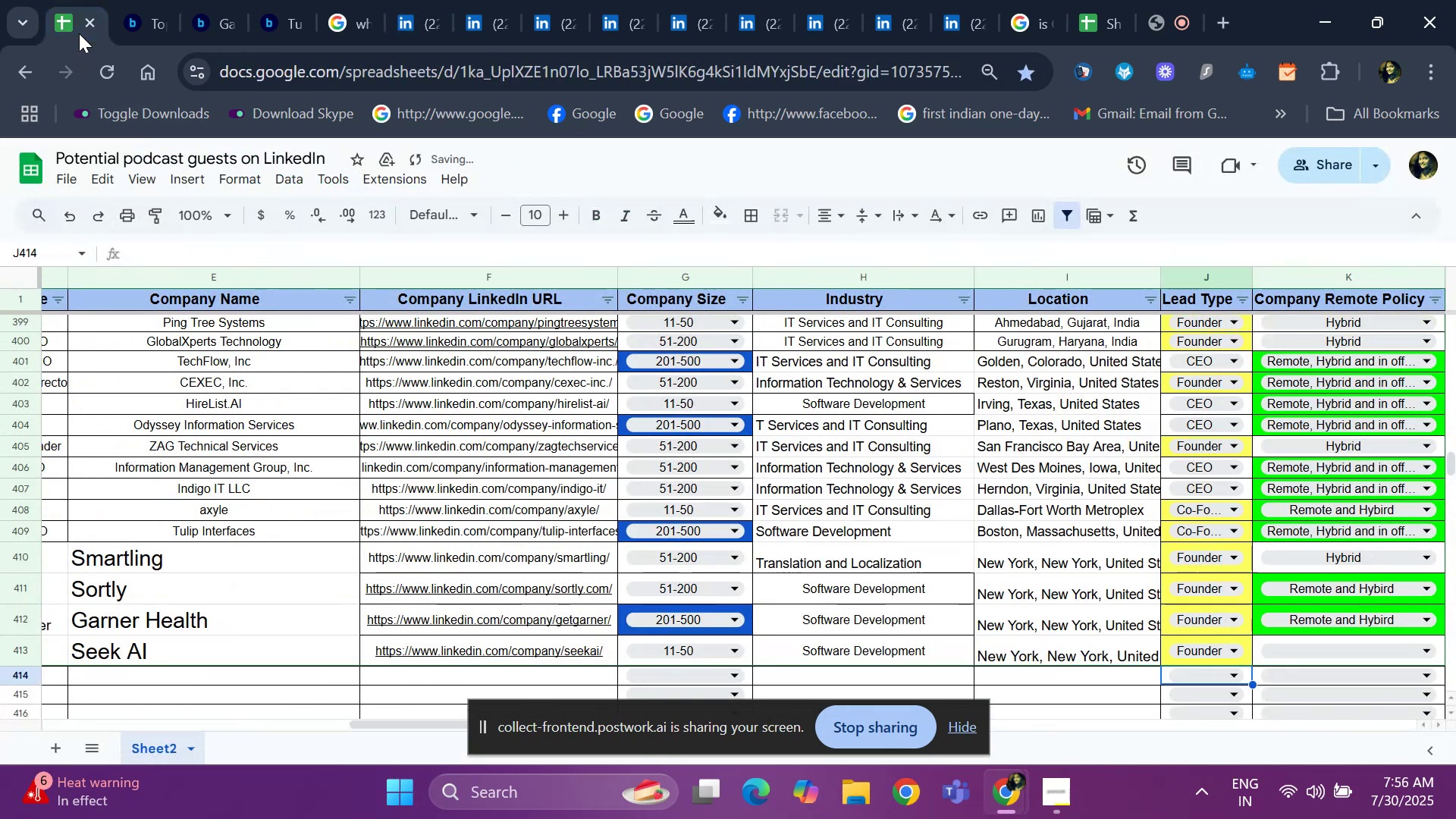 
key(ArrowRight)
 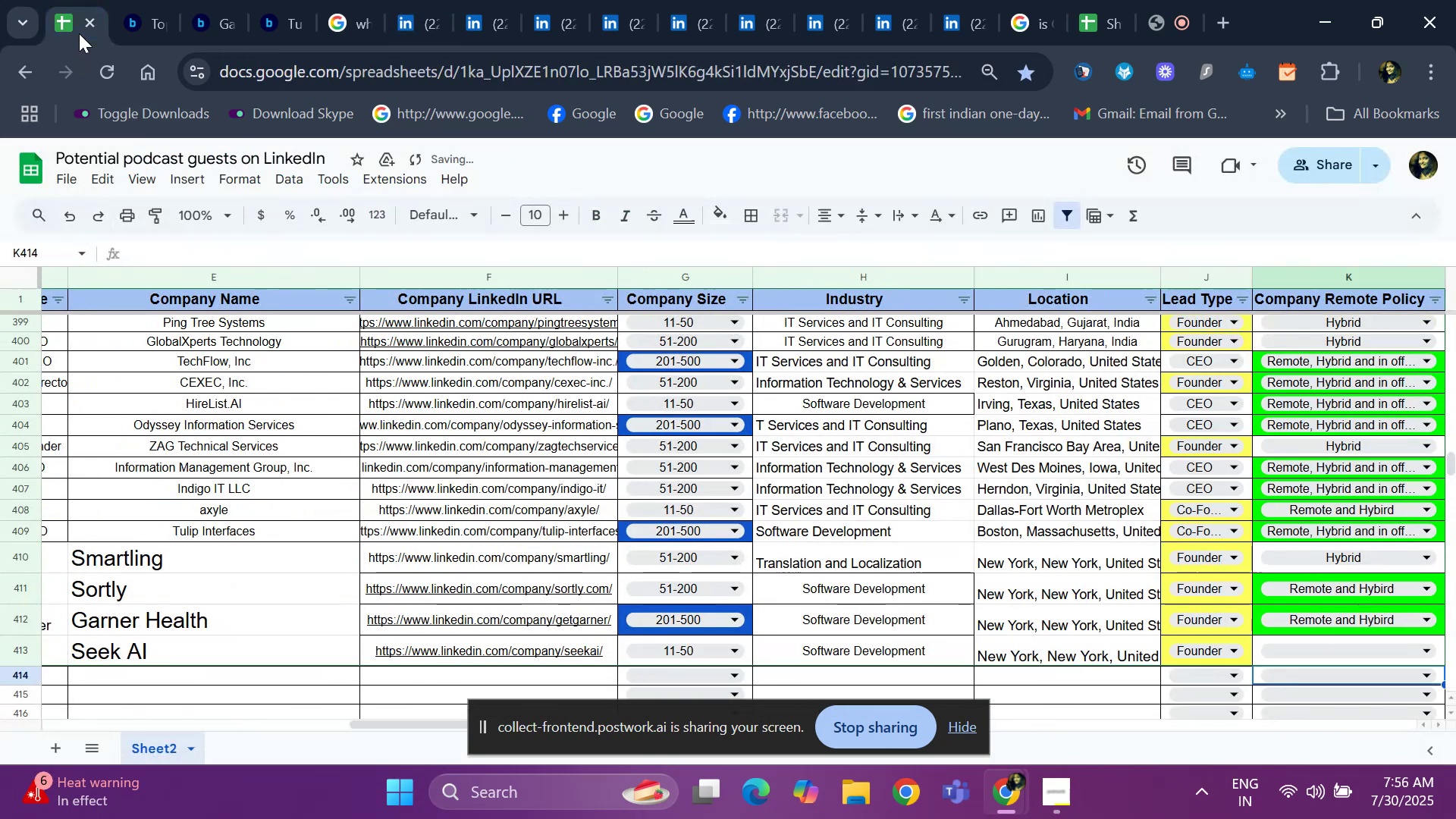 
key(ArrowUp)
 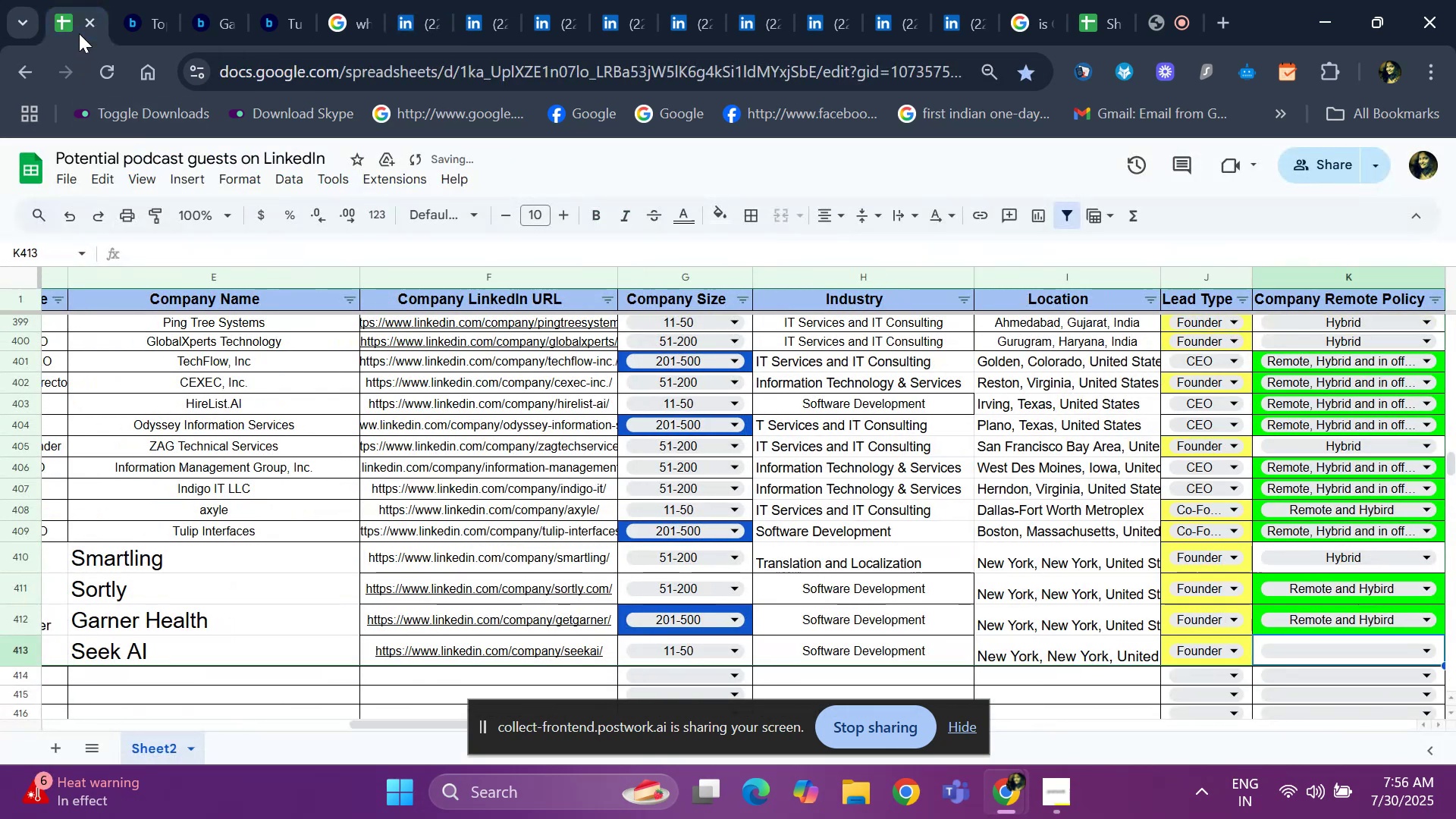 
hold_key(key=ArrowLeft, duration=0.87)
 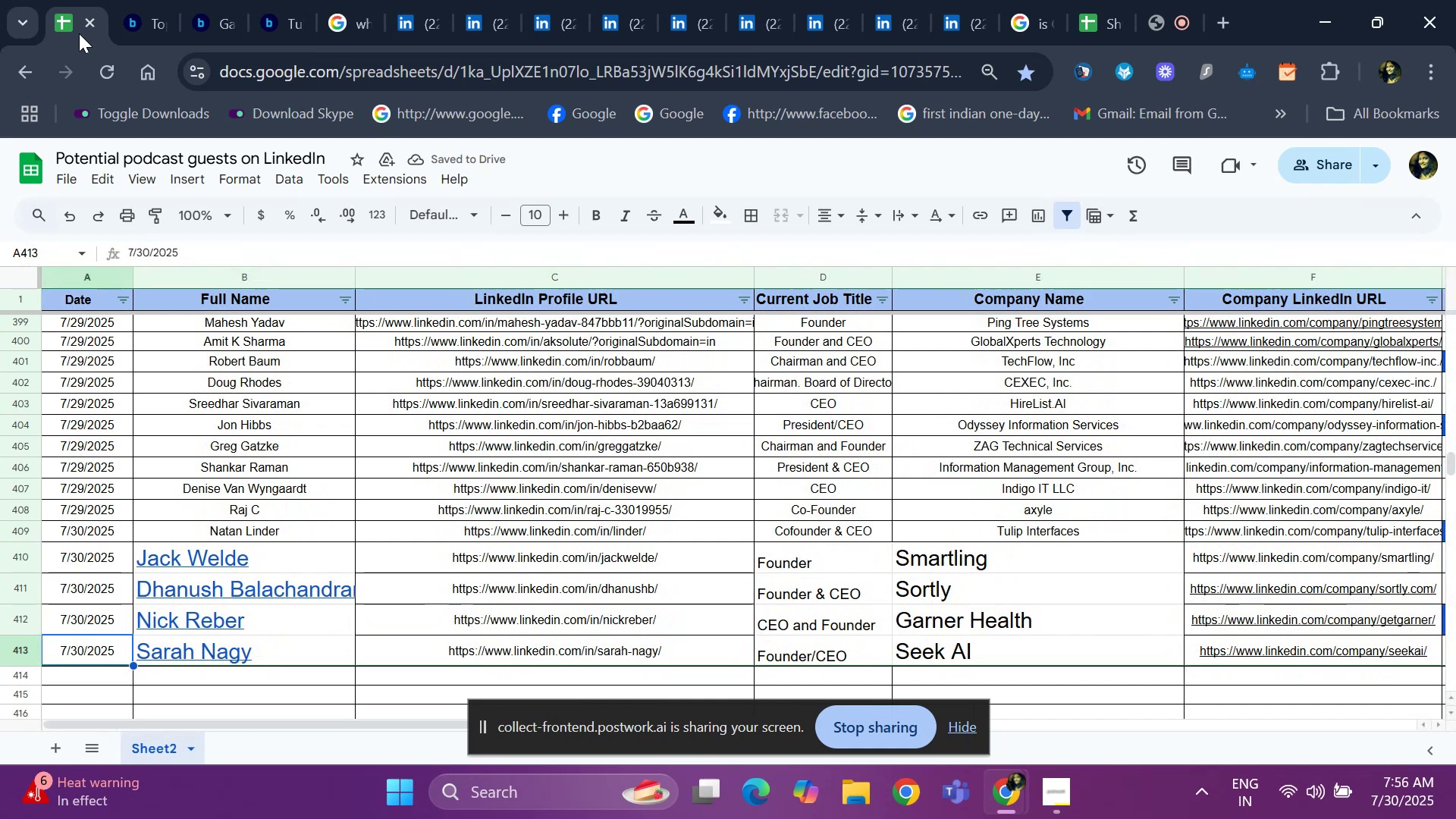 
key(ArrowRight)
 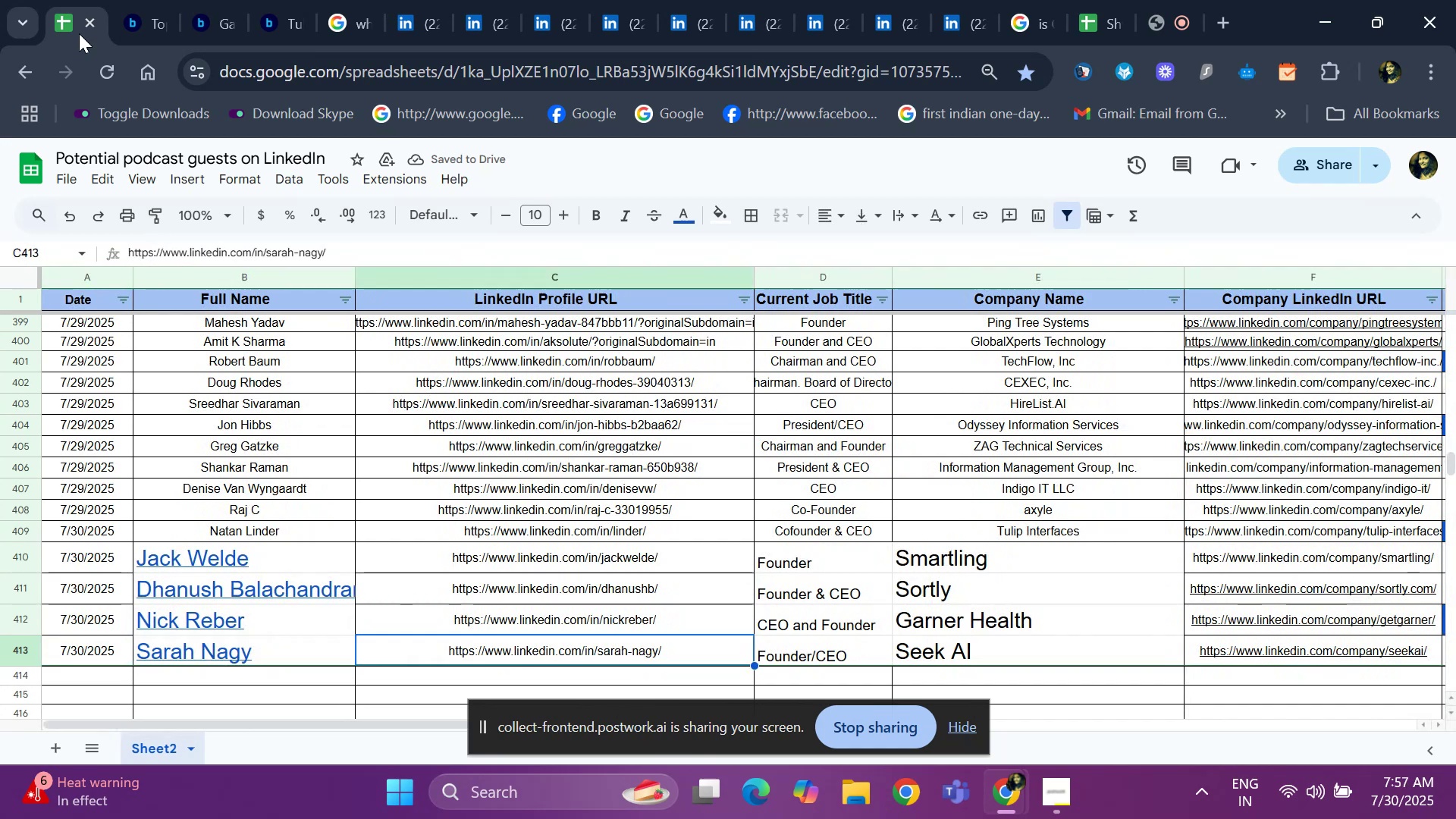 
key(ArrowRight)
 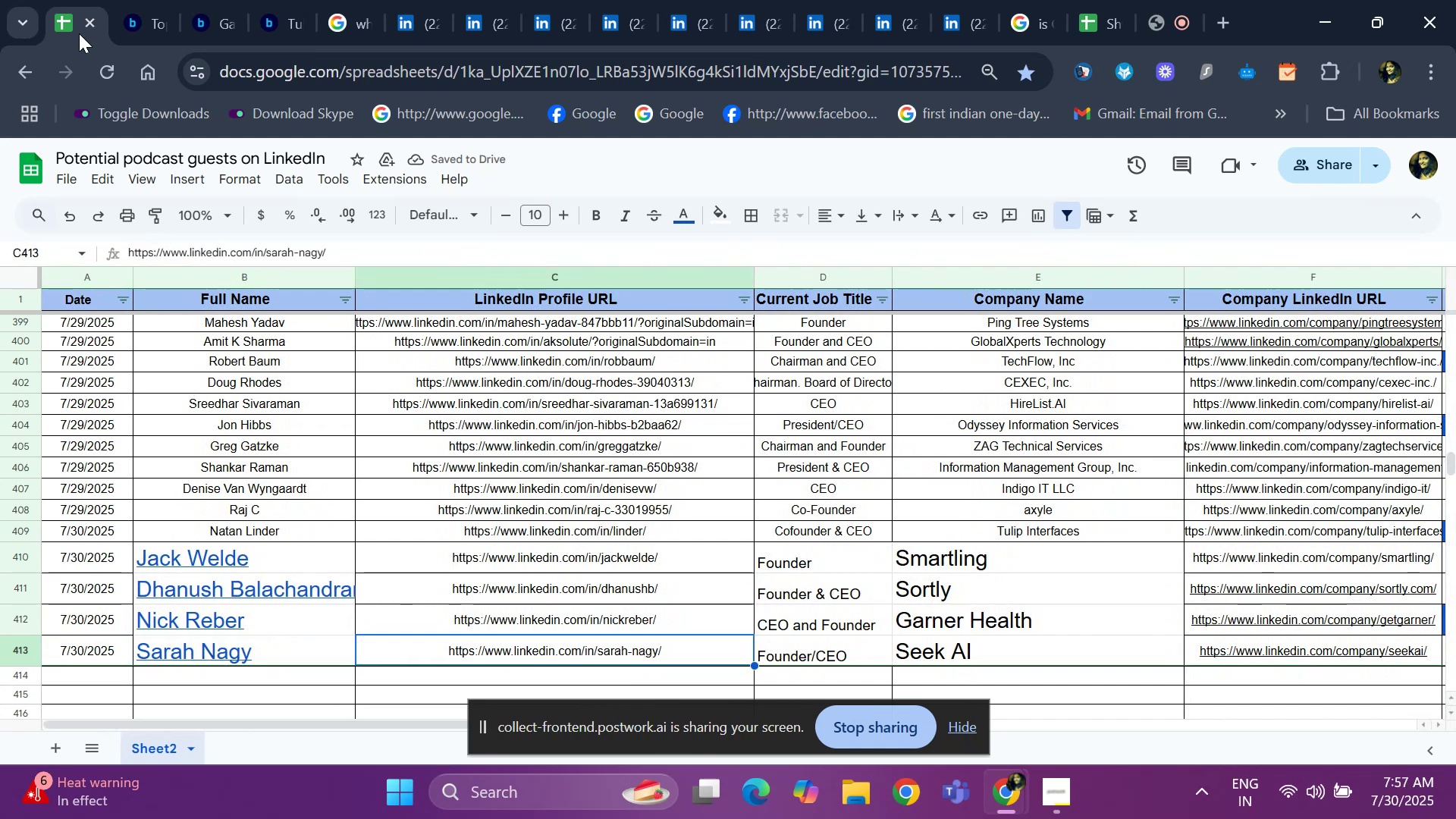 
key(ArrowRight)
 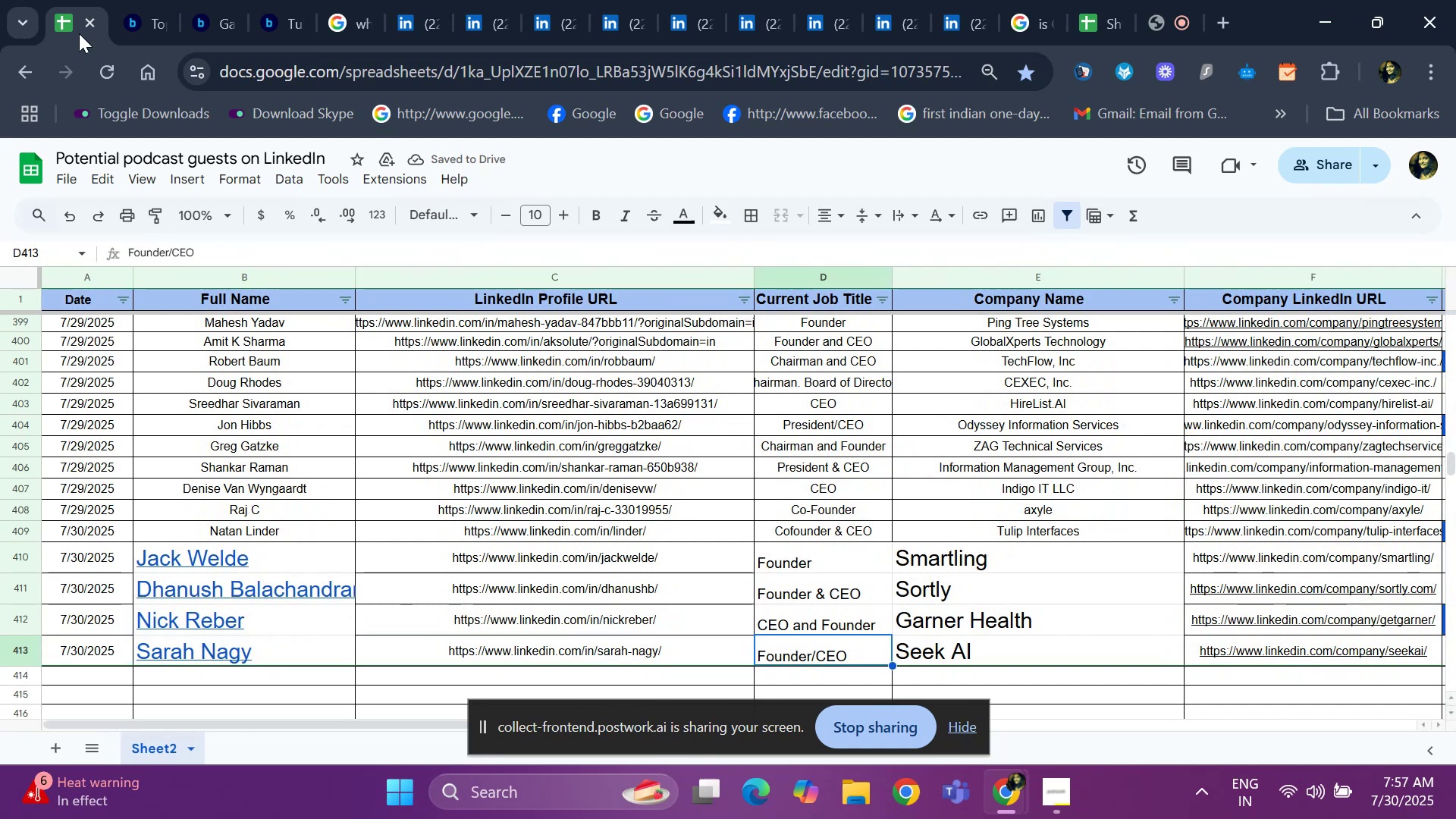 
key(ArrowRight)
 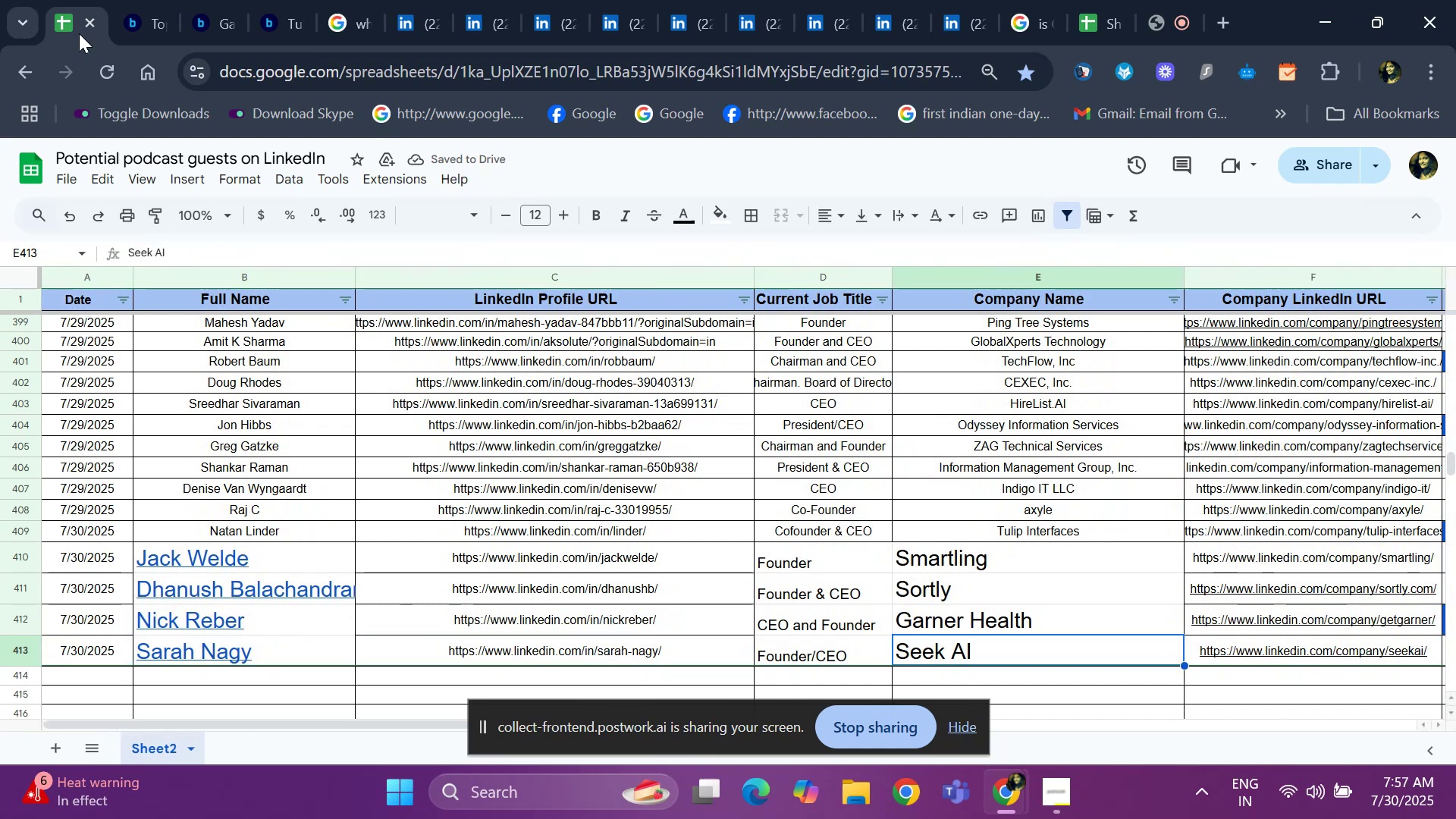 
key(ArrowRight)
 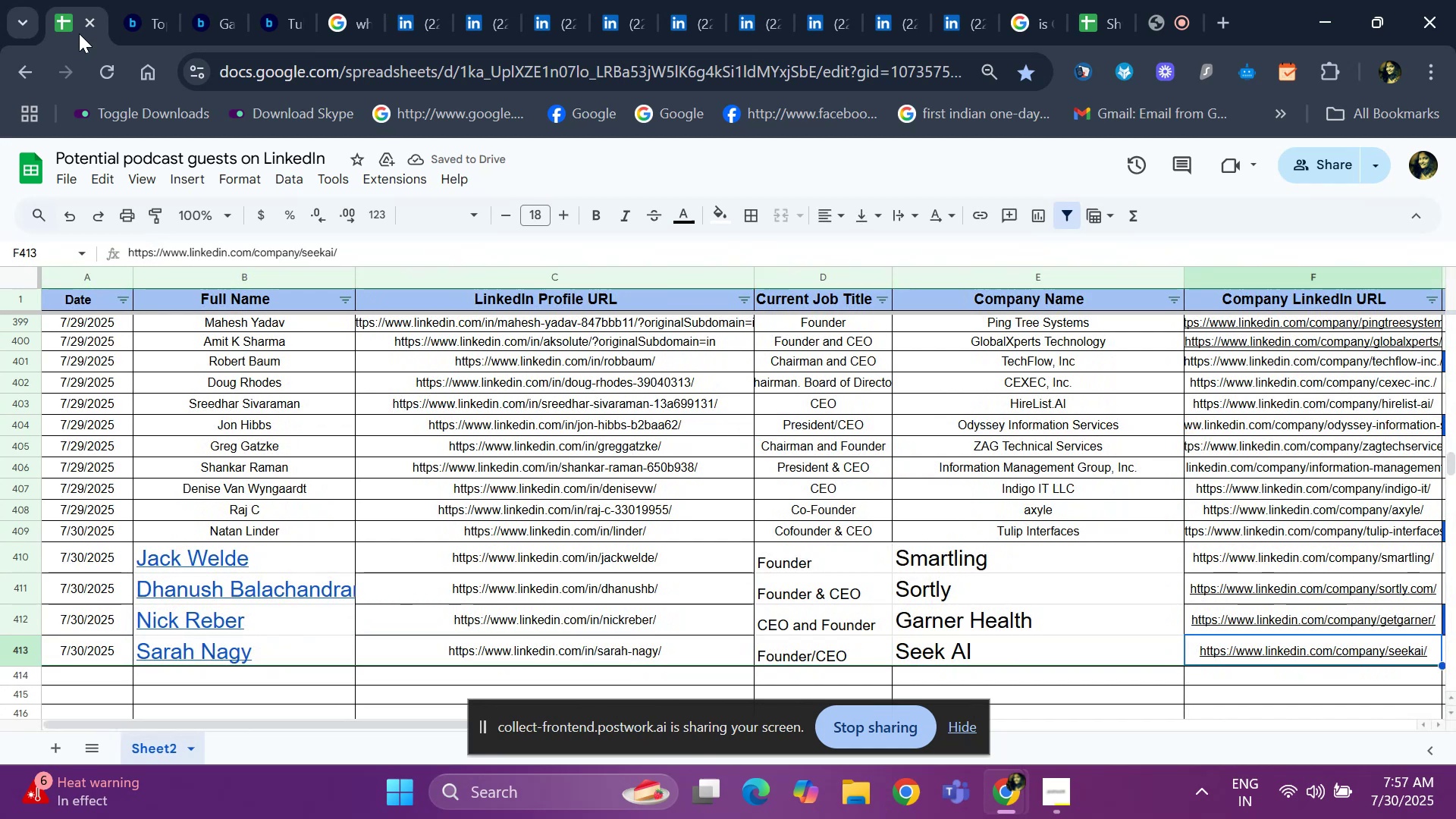 
key(ArrowRight)
 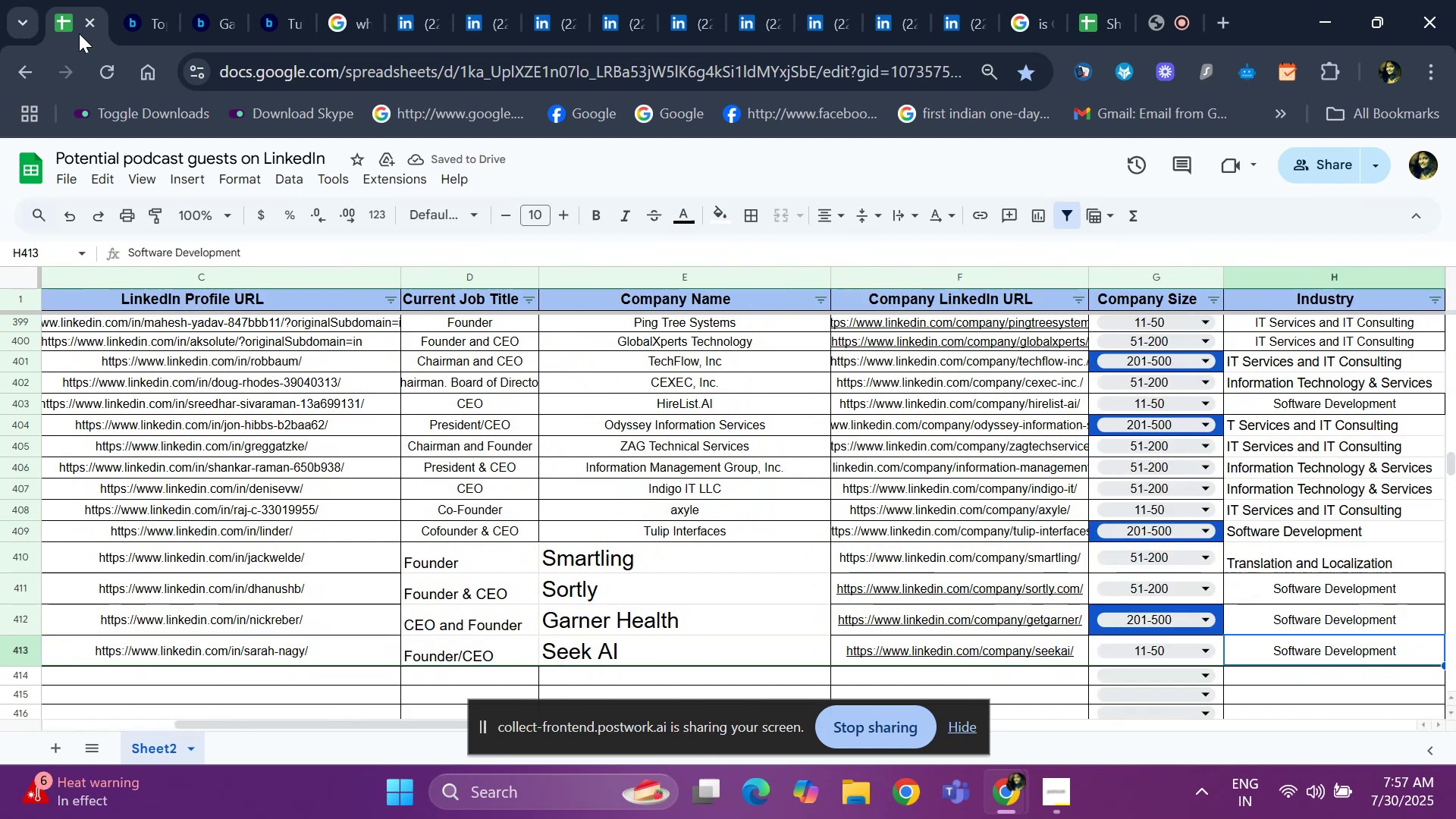 
key(ArrowRight)
 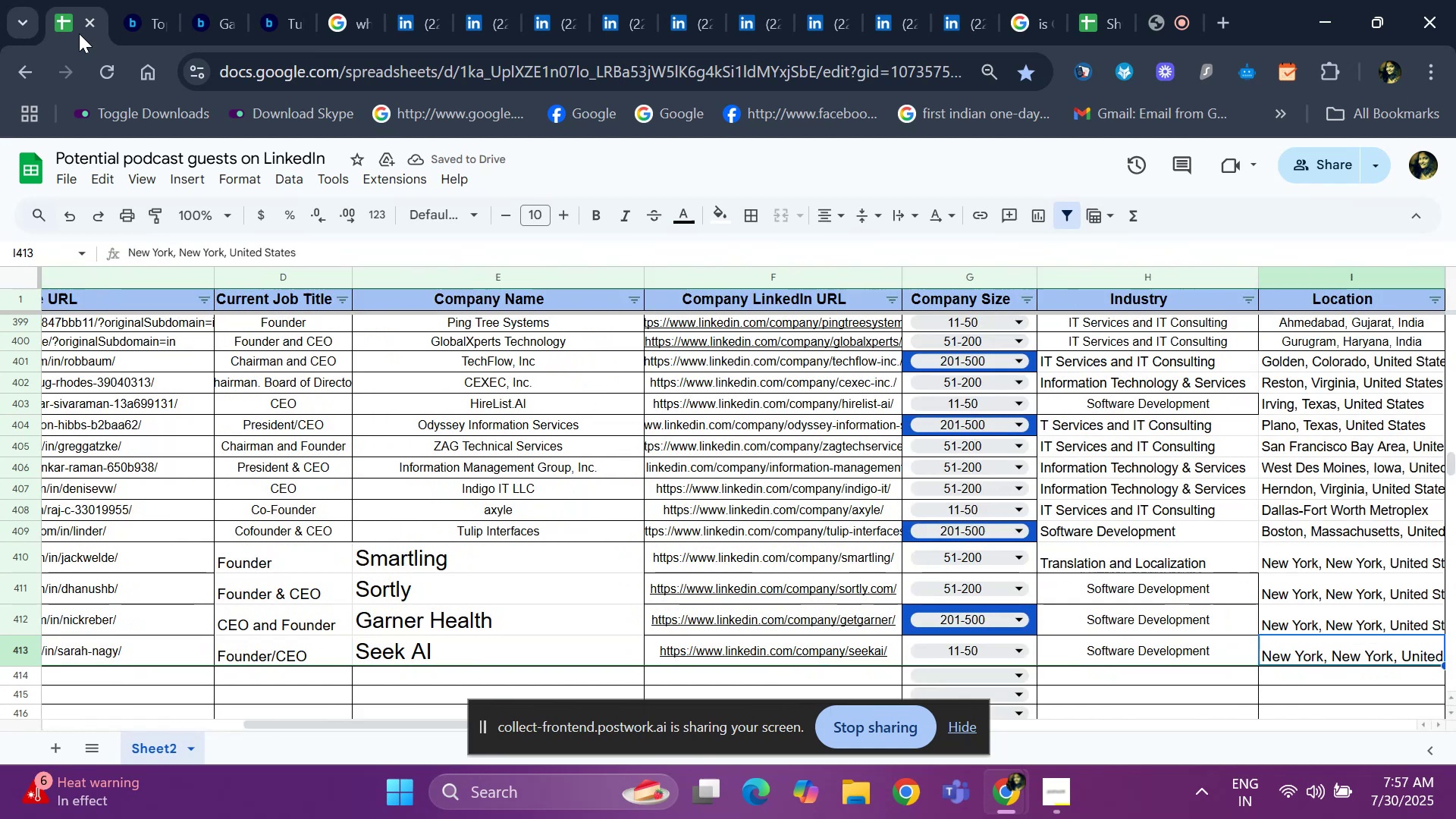 
key(ArrowRight)
 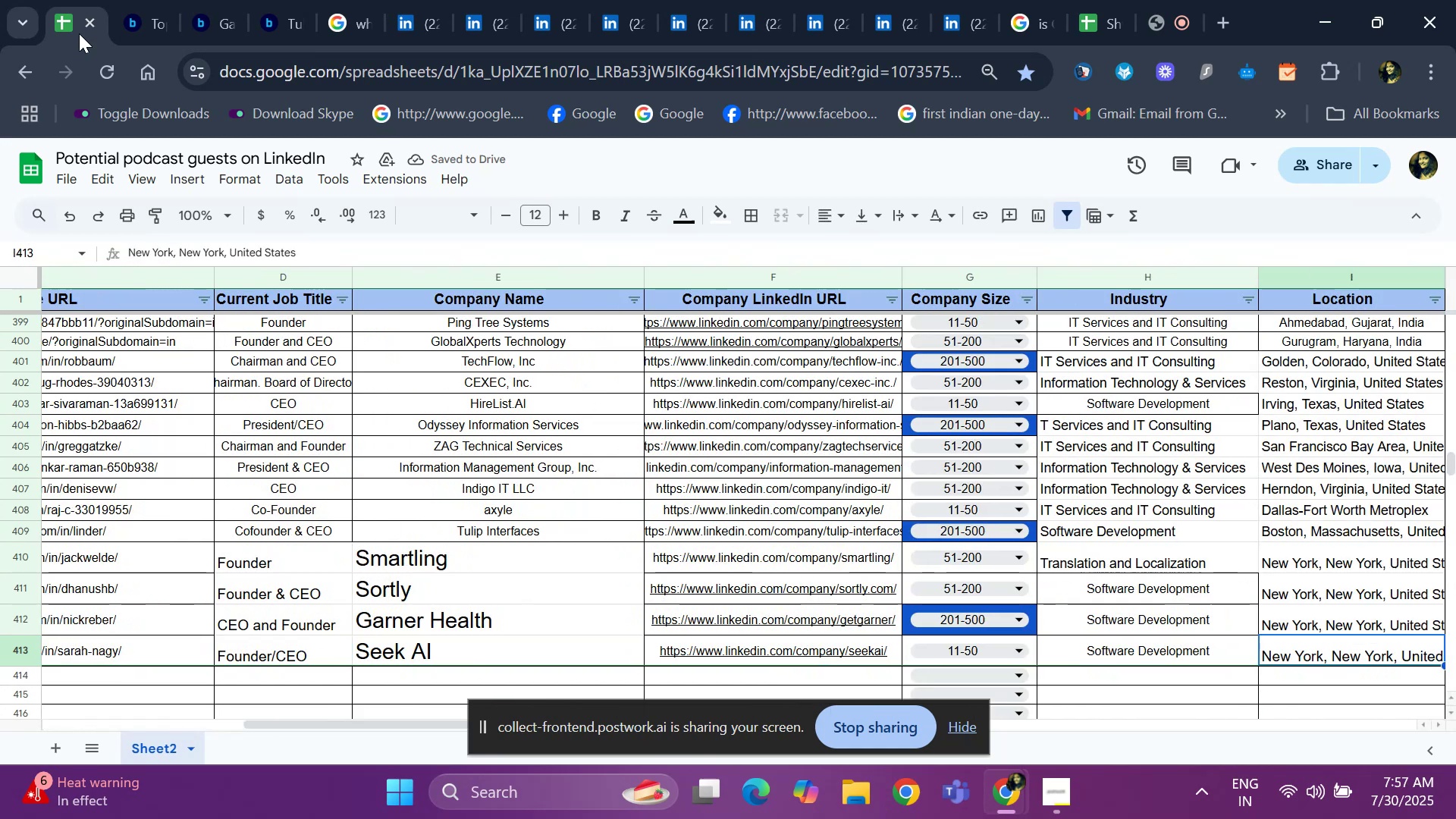 
key(ArrowRight)
 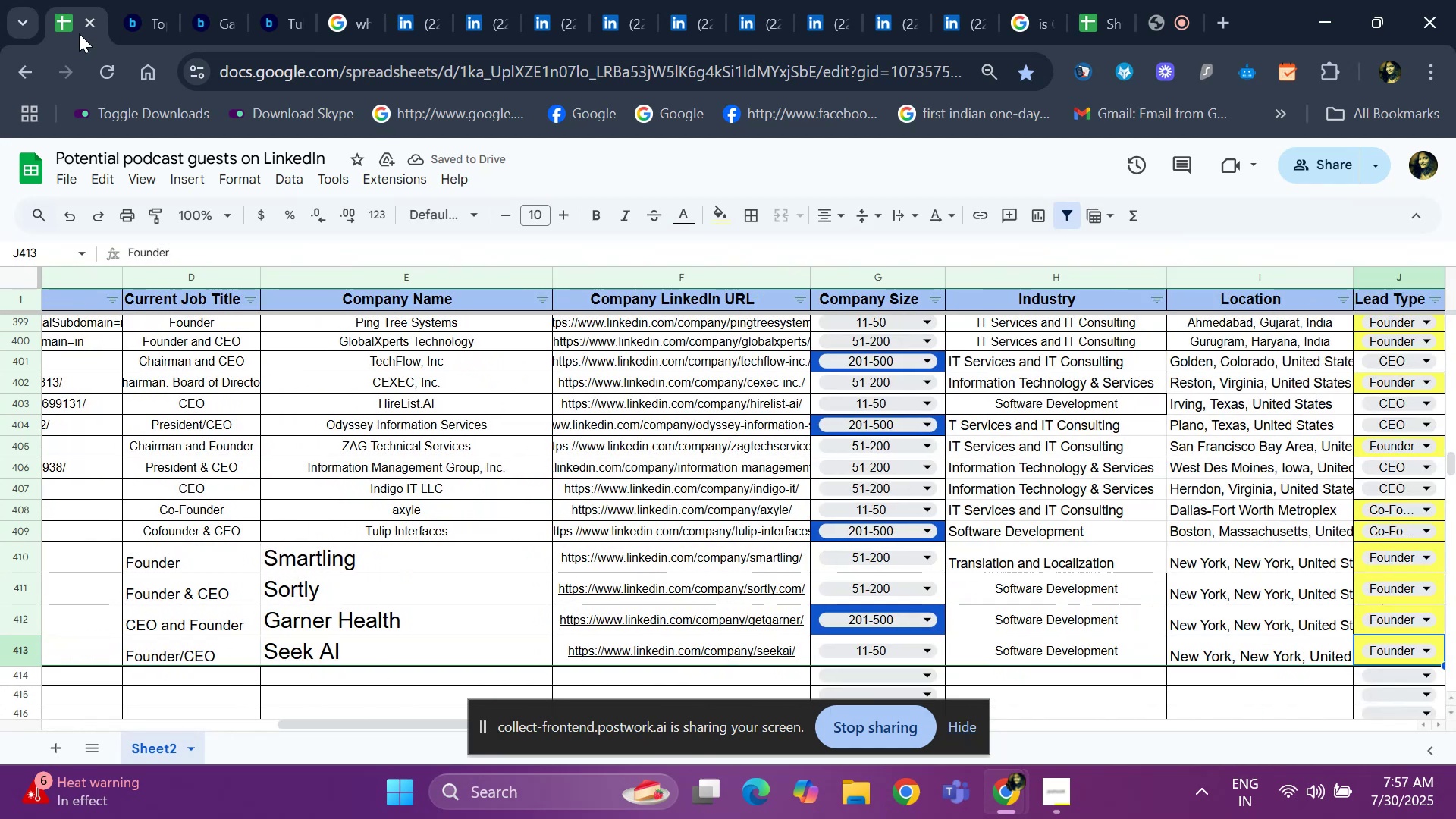 
key(ArrowRight)
 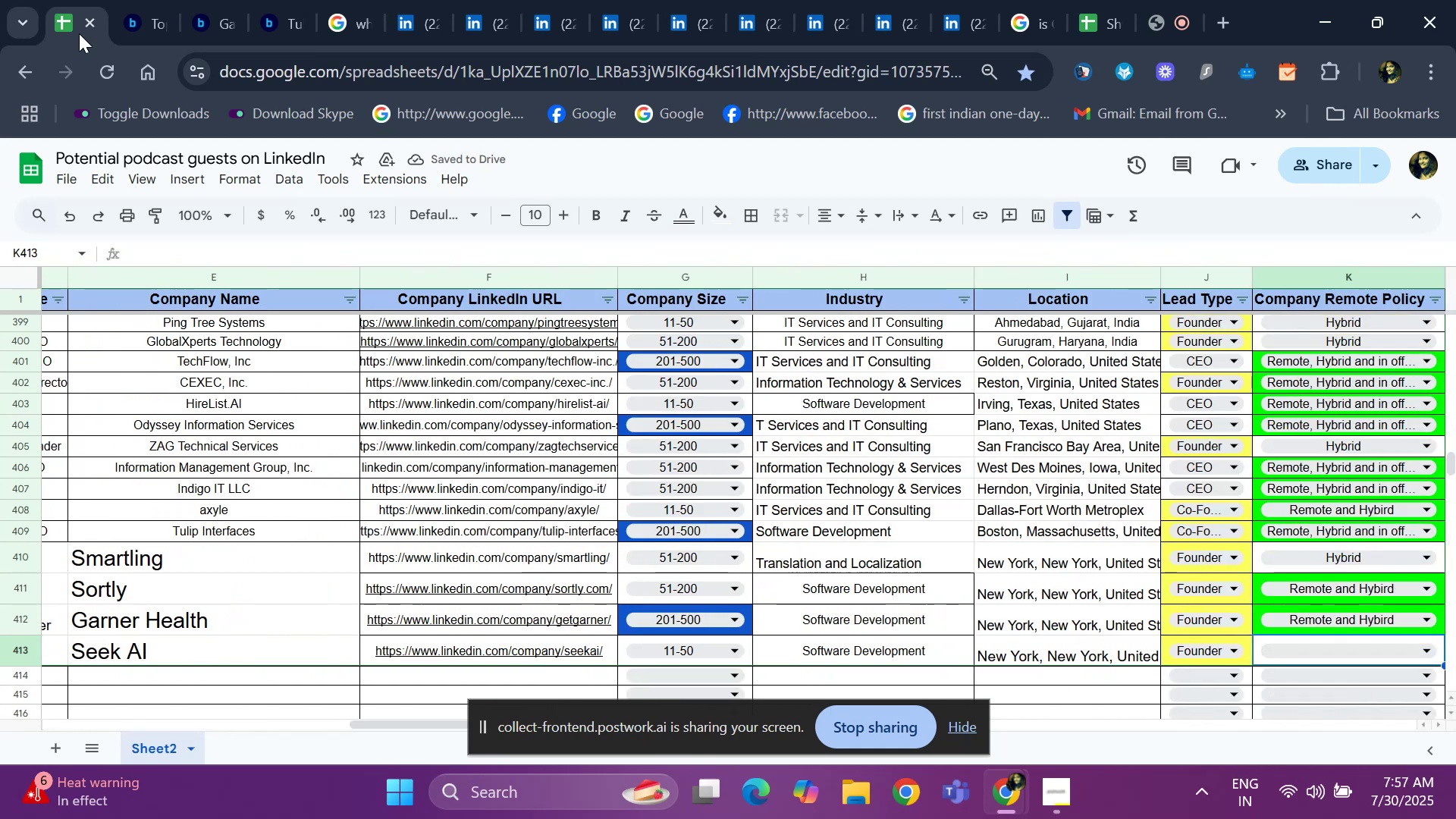 
key(ArrowRight)
 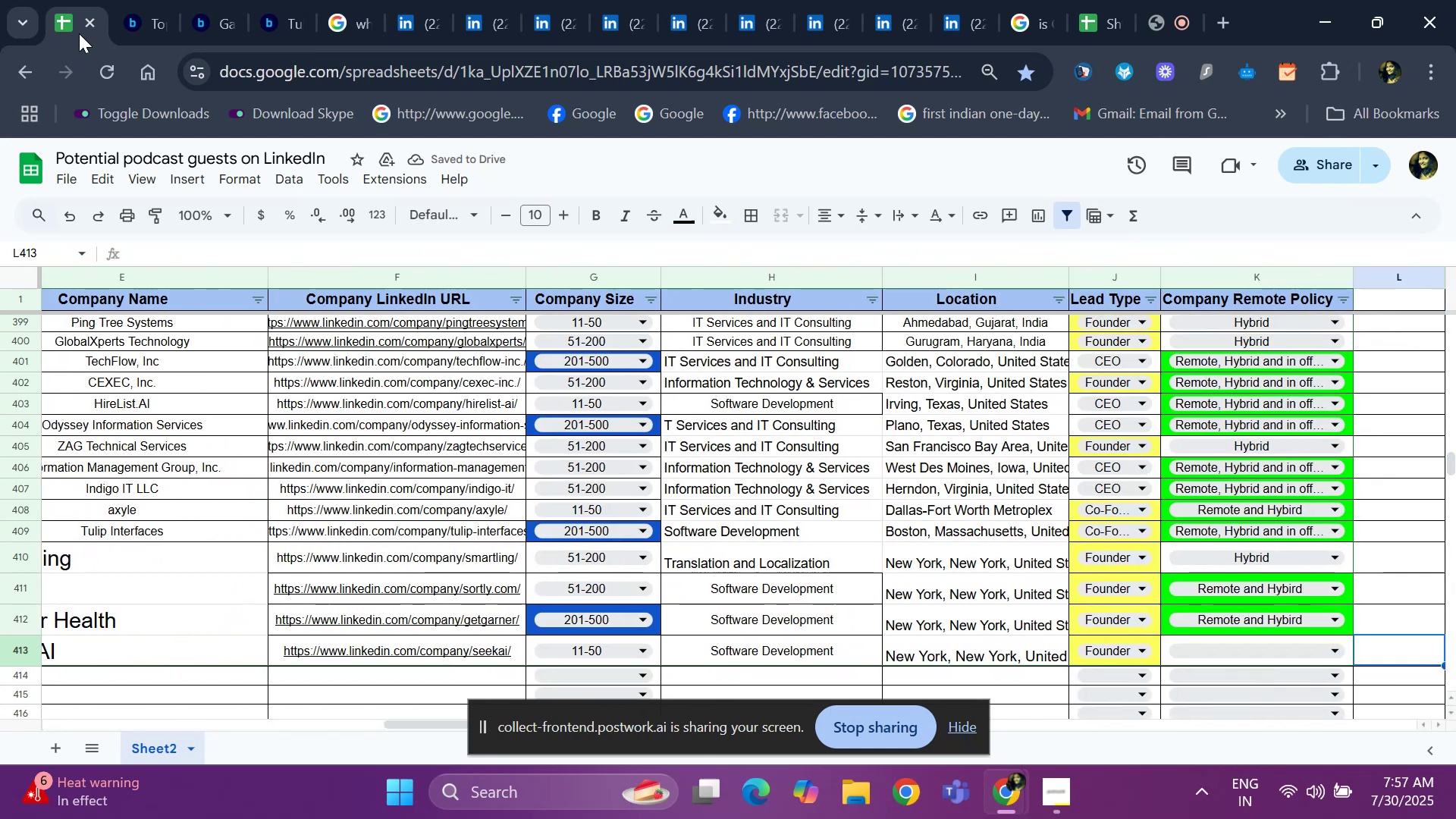 
key(ArrowLeft)
 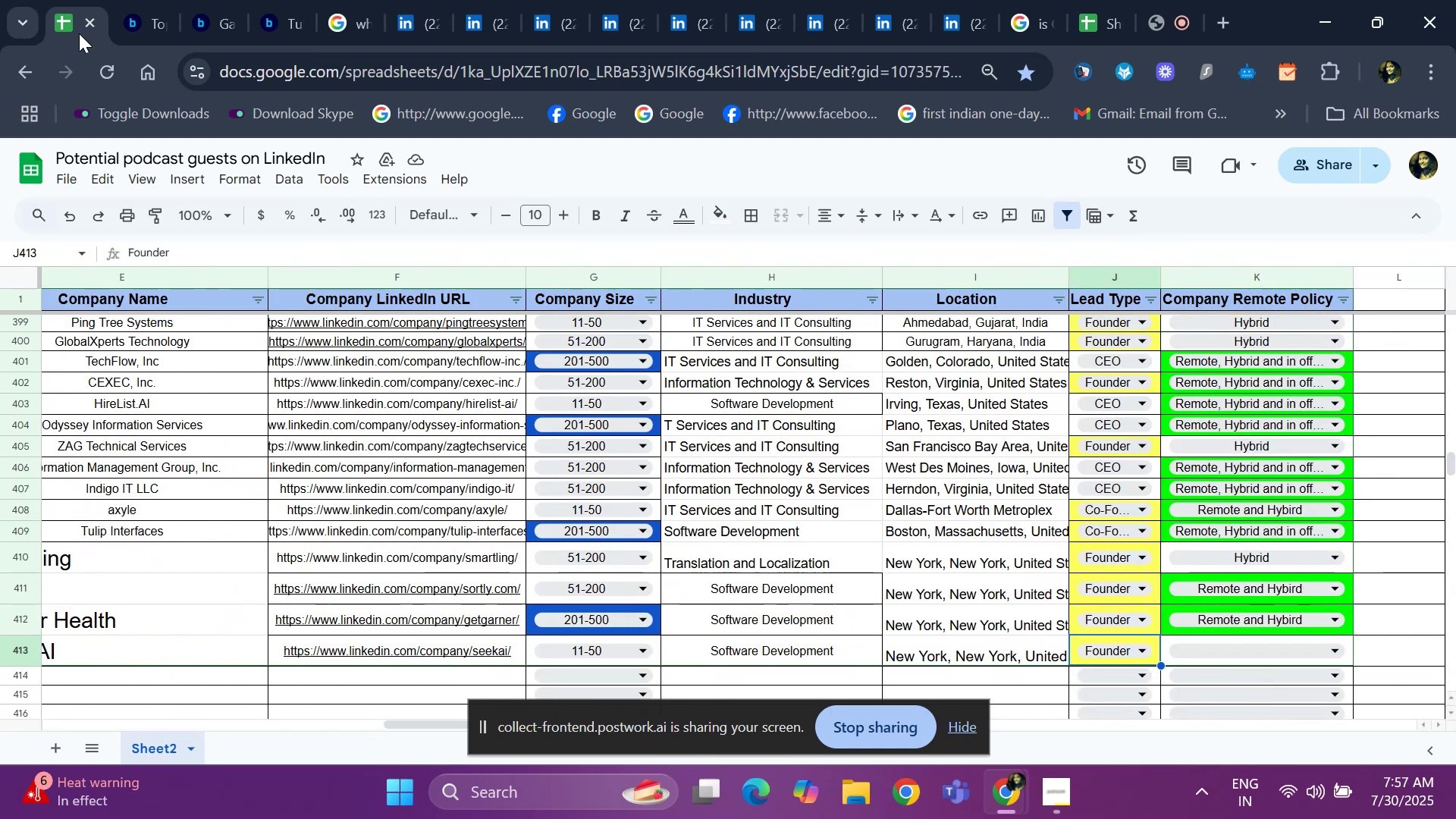 
hold_key(key=ArrowLeft, duration=0.6)
 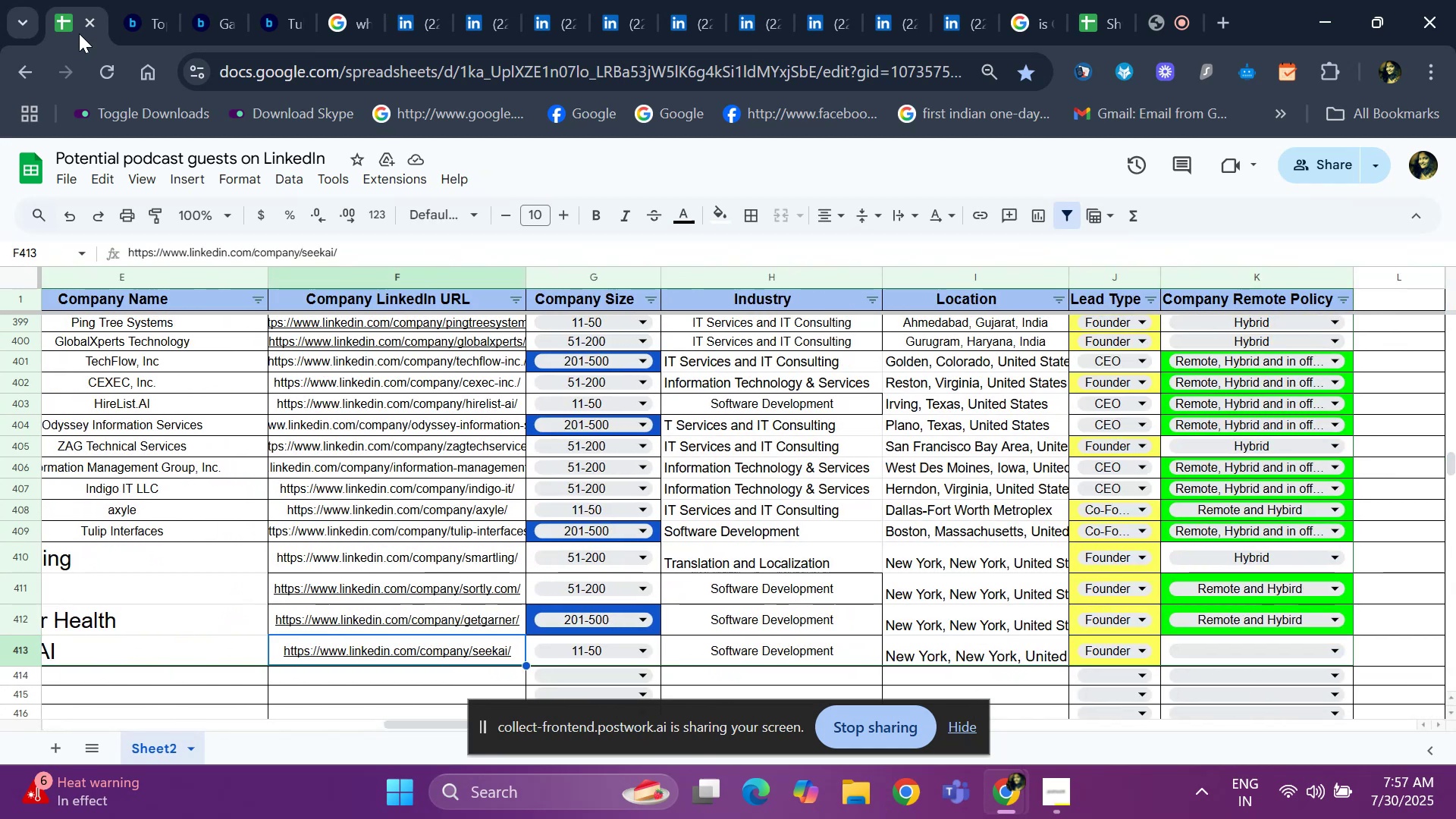 
key(ArrowLeft)
 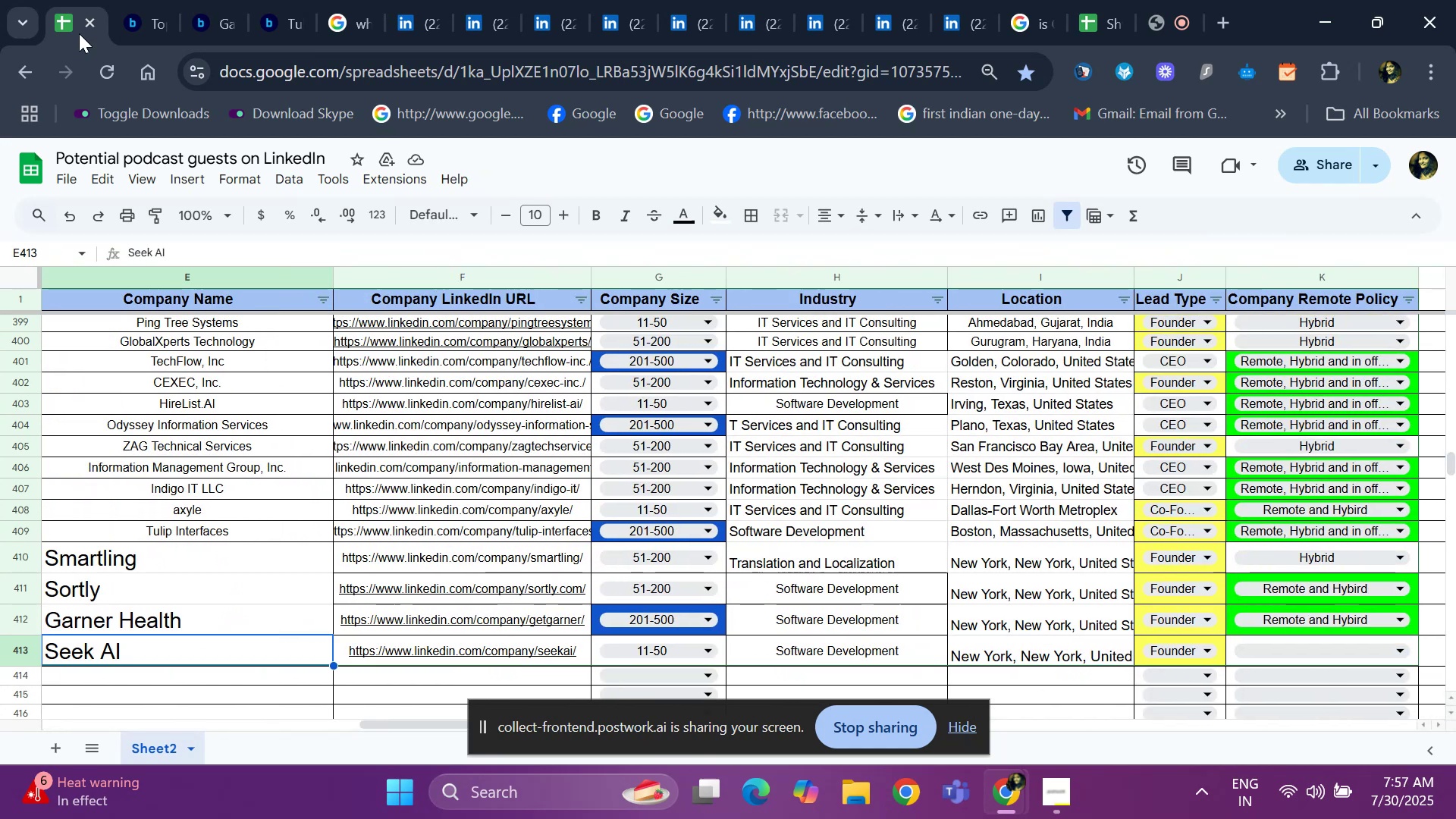 
key(ArrowLeft)
 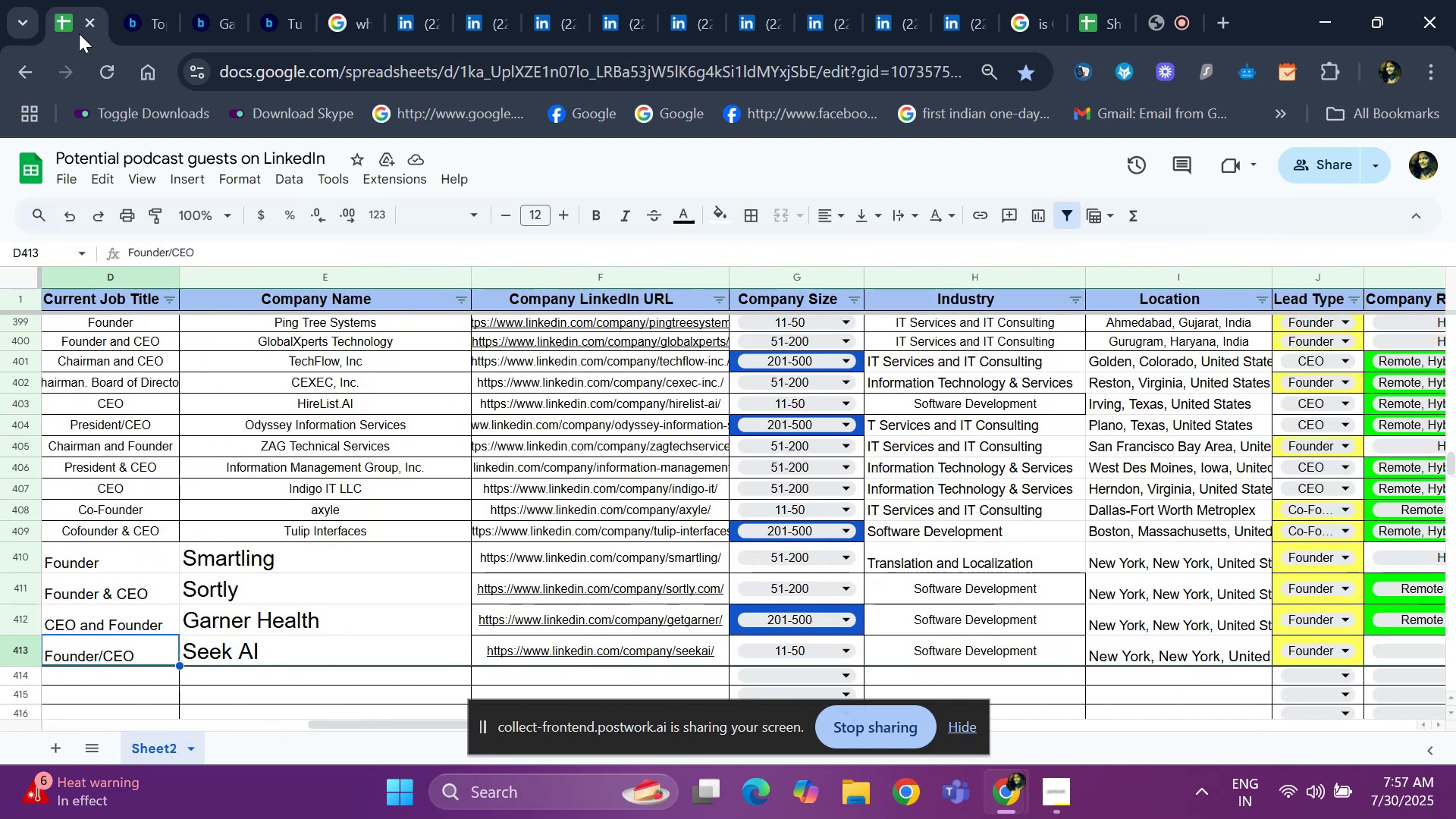 
key(ArrowRight)
 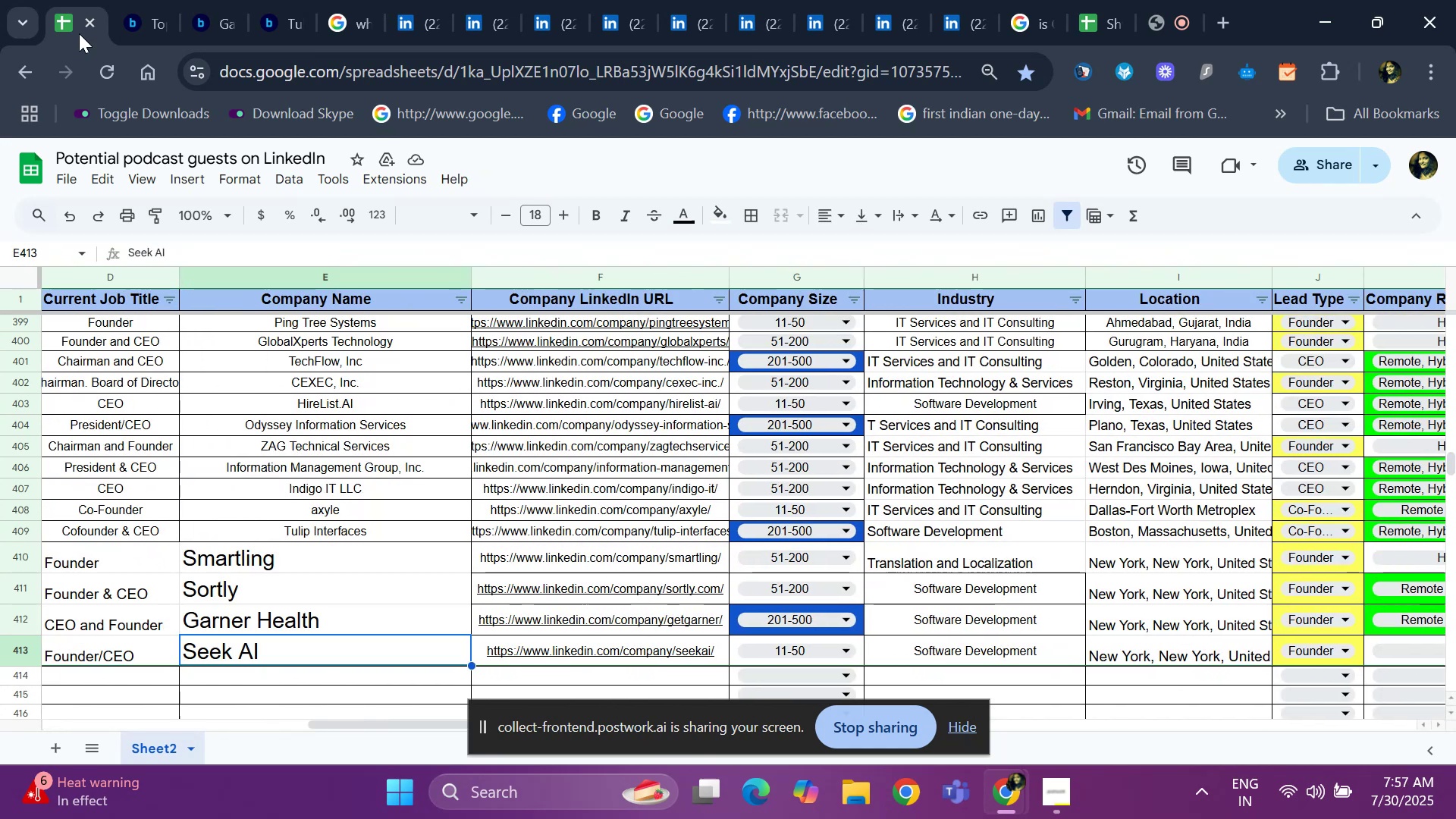 
key(Control+C)
 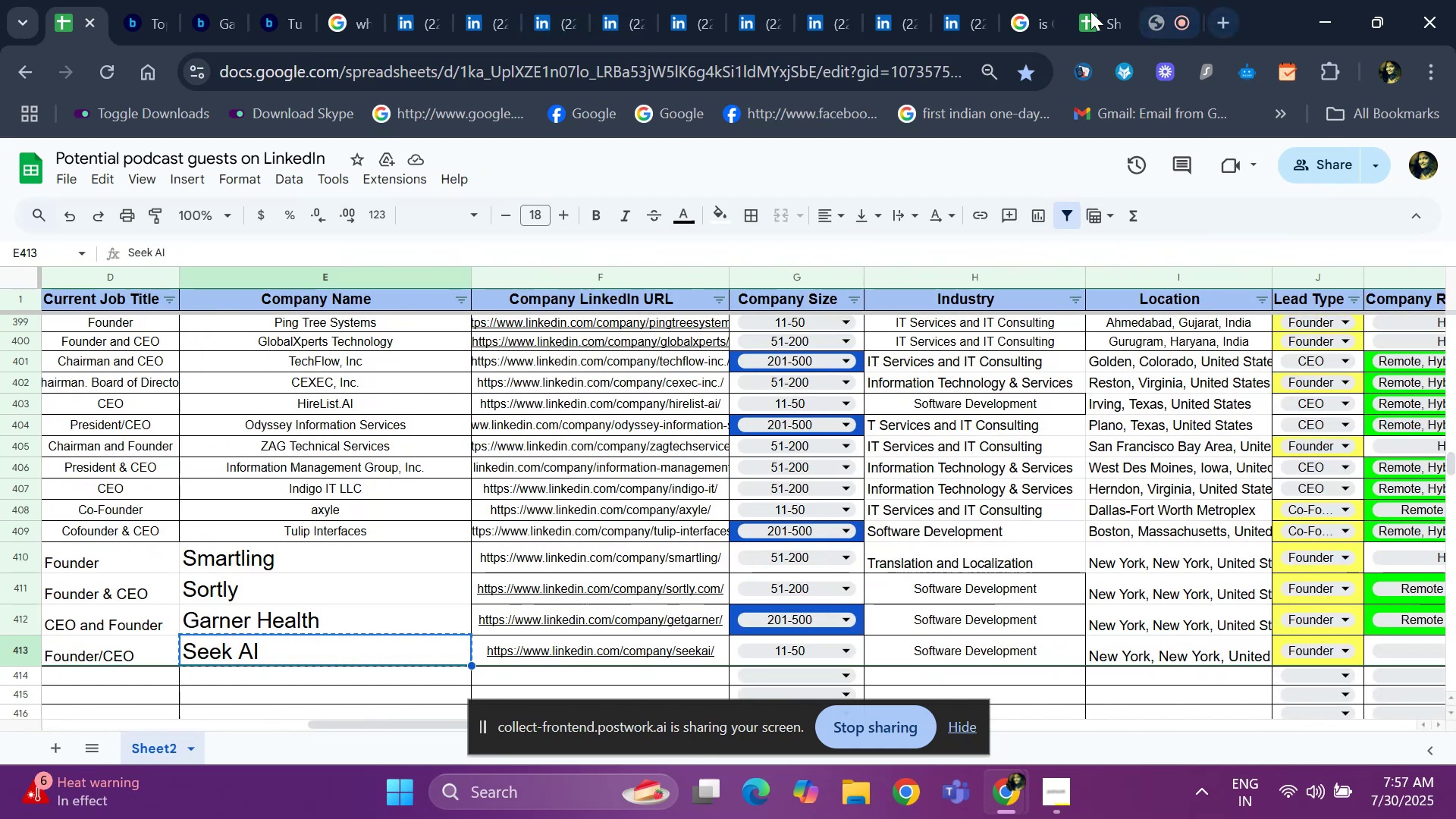 
left_click([1029, 25])
 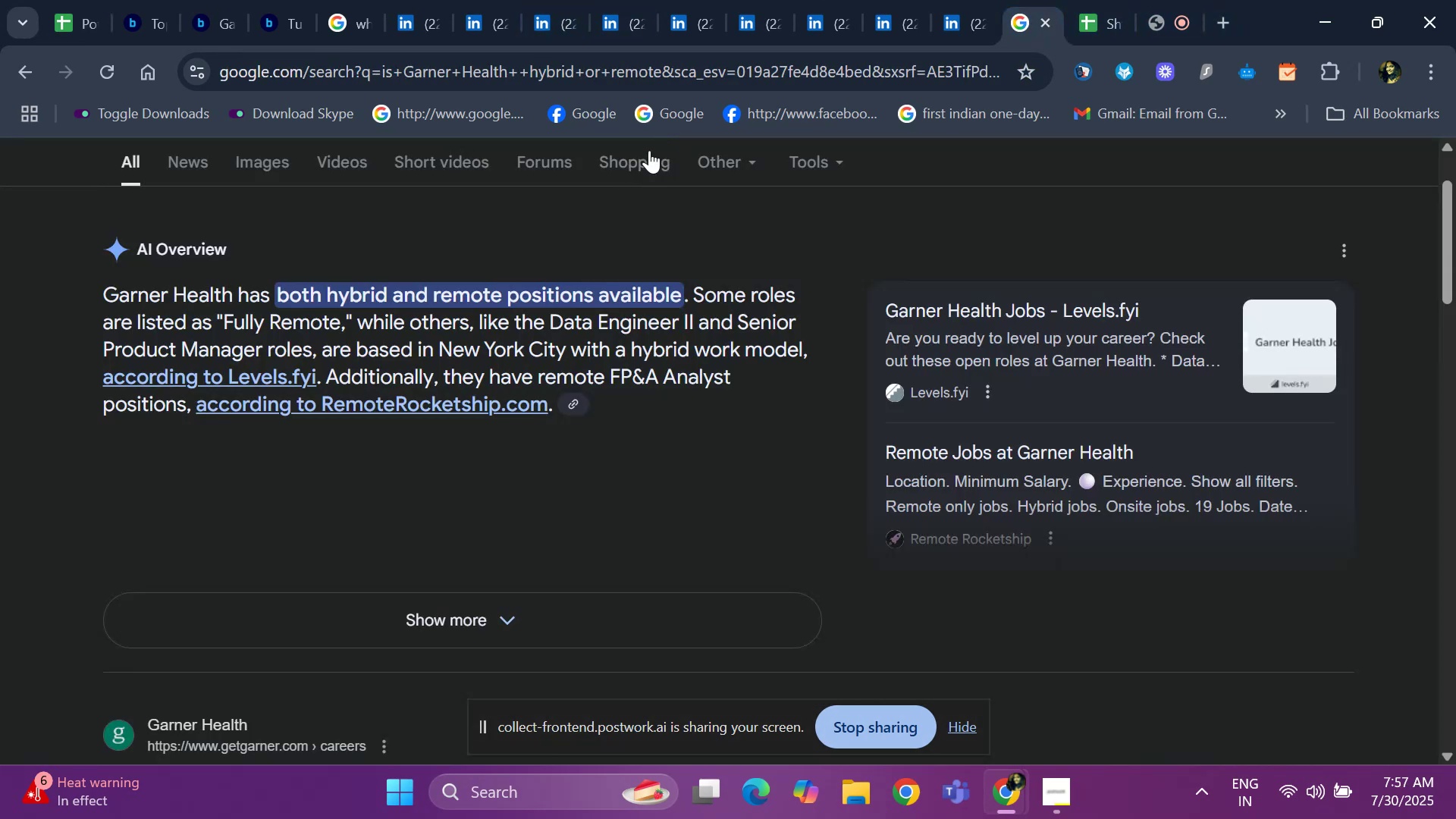 
scroll: coordinate [544, 341], scroll_direction: up, amount: 5.0
 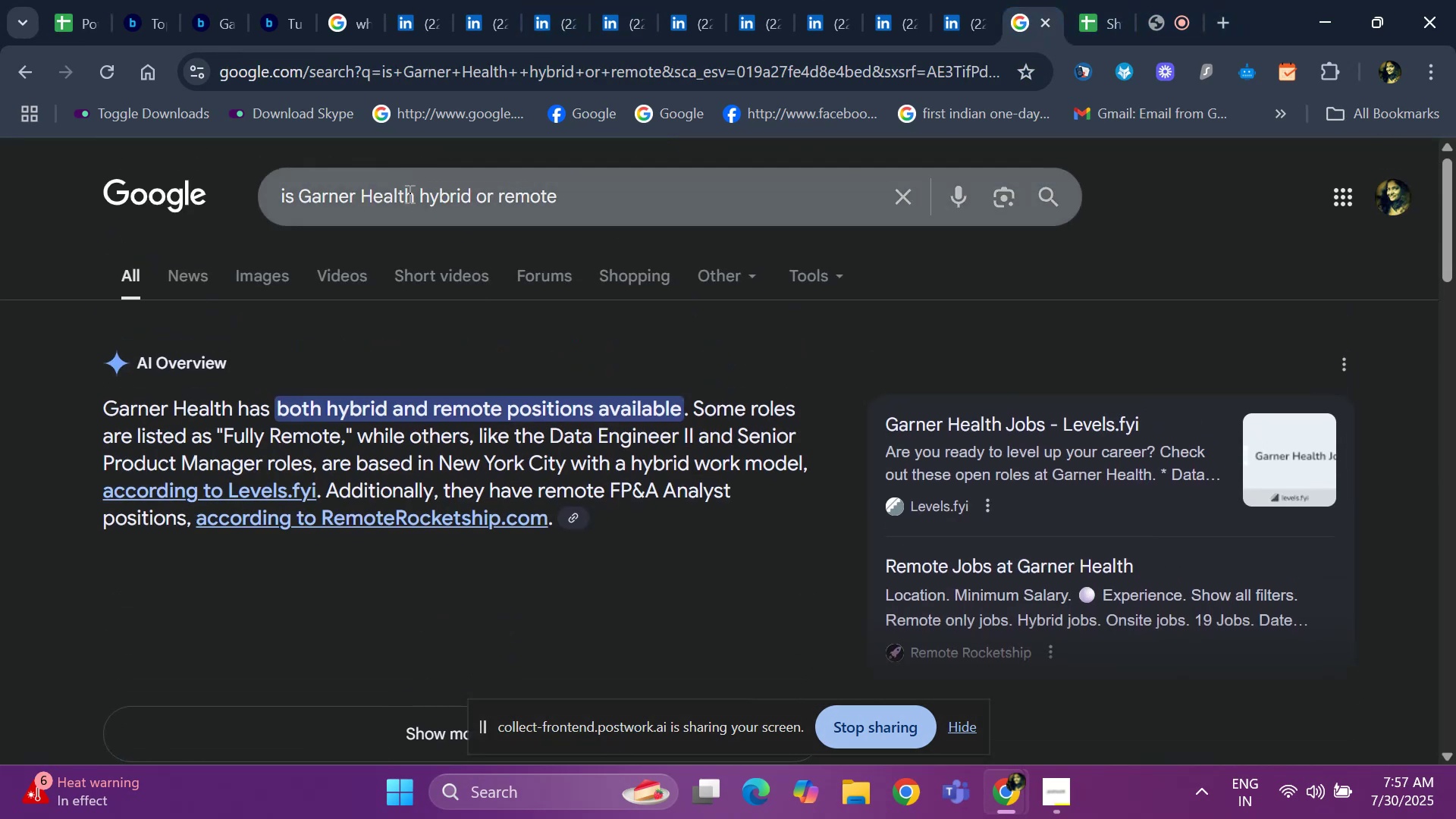 
left_click_drag(start_coordinate=[411, 195], to_coordinate=[301, 193])
 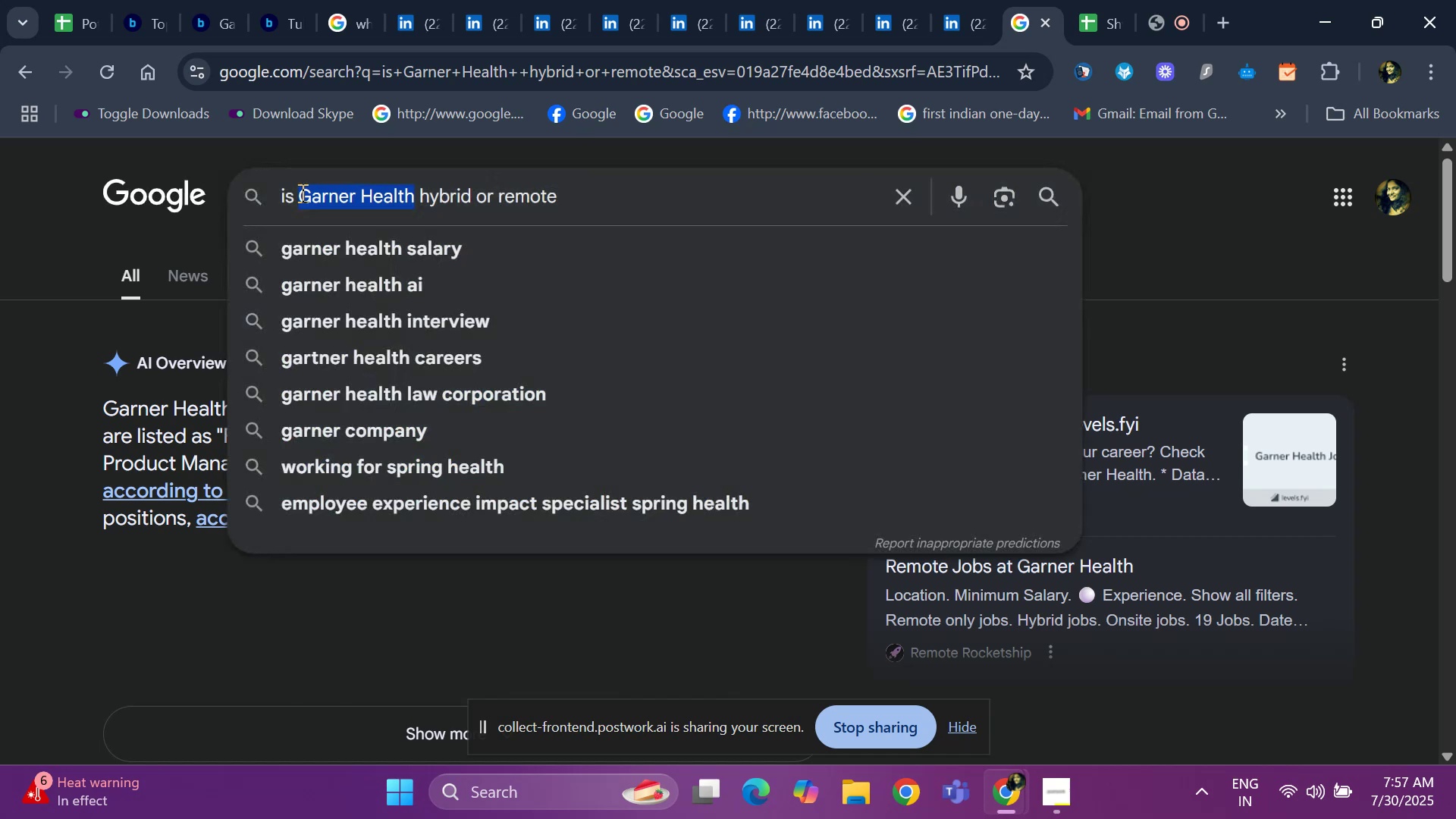 
key(Backspace)
 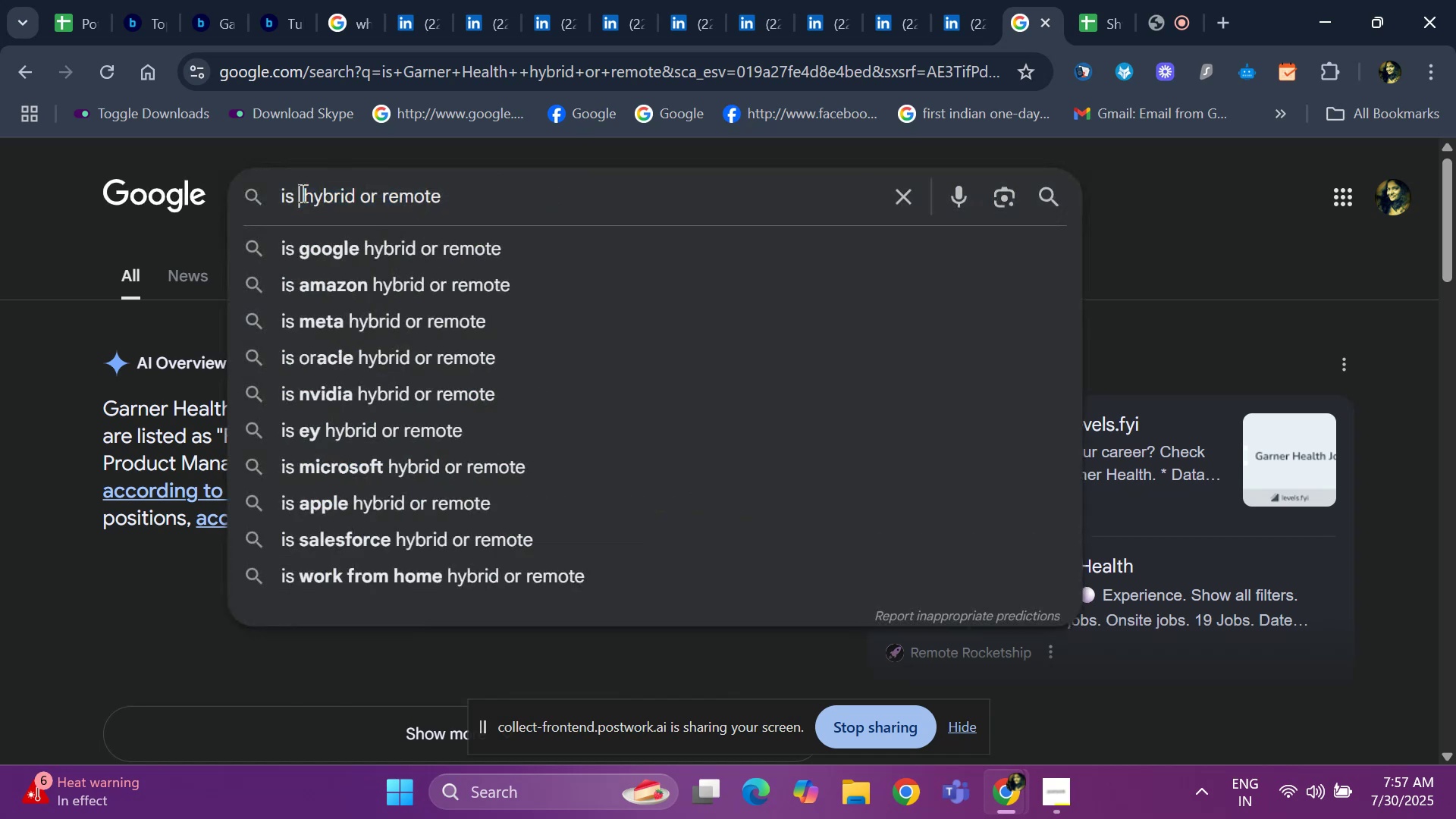 
key(Control+ControlLeft)
 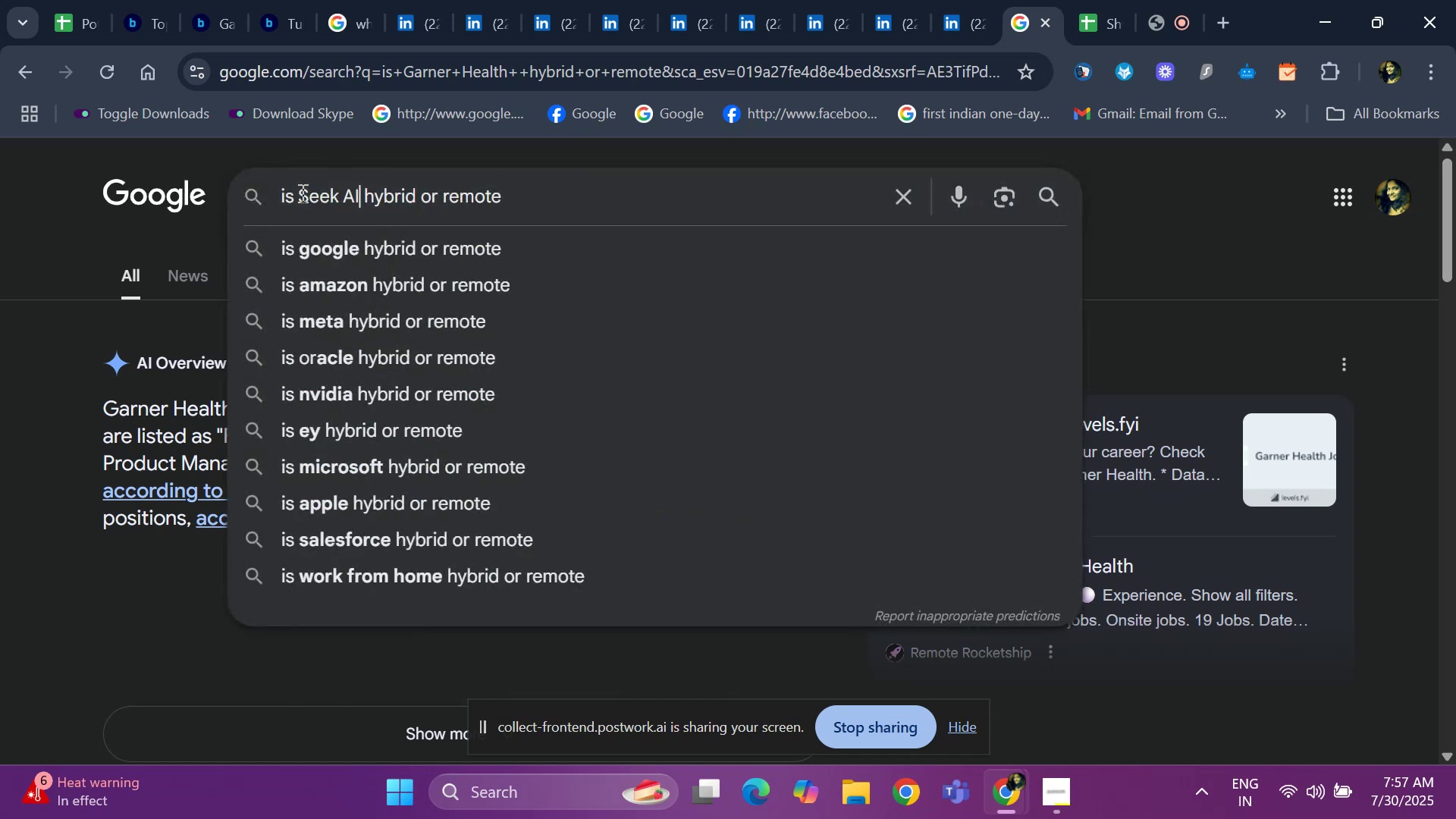 
key(Control+V)
 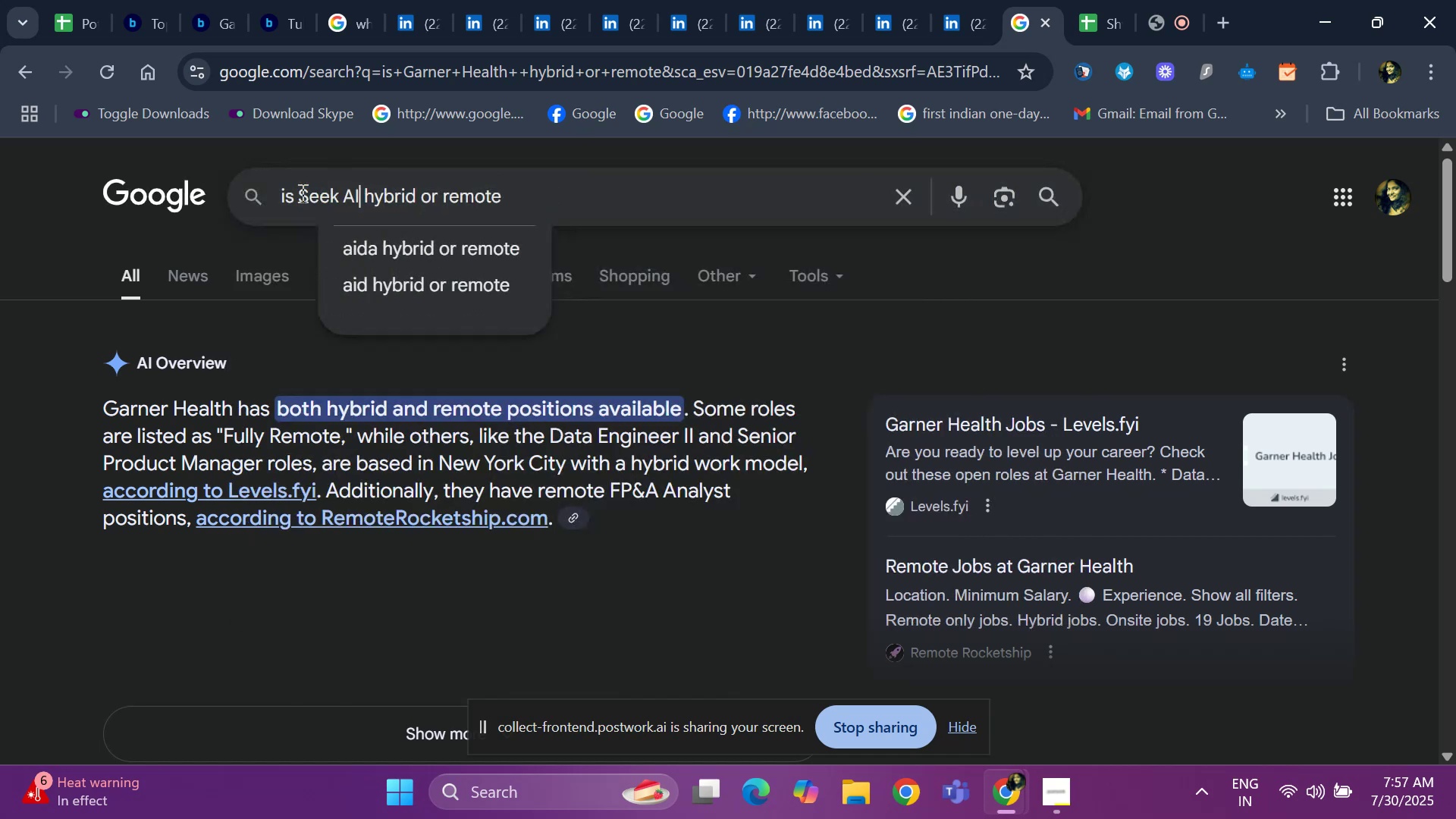 
key(Enter)
 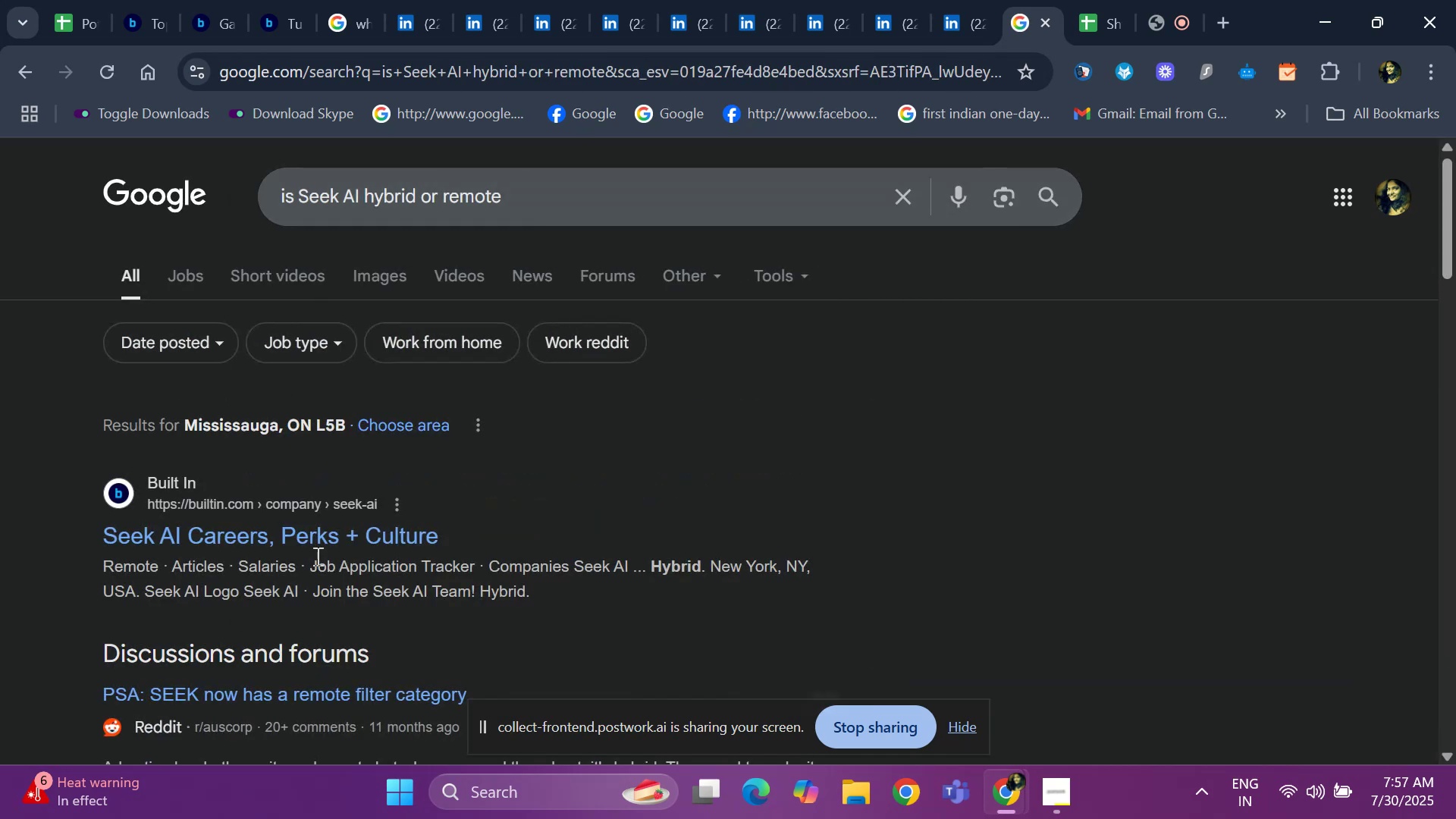 
scroll: coordinate [328, 537], scroll_direction: down, amount: 2.0
 